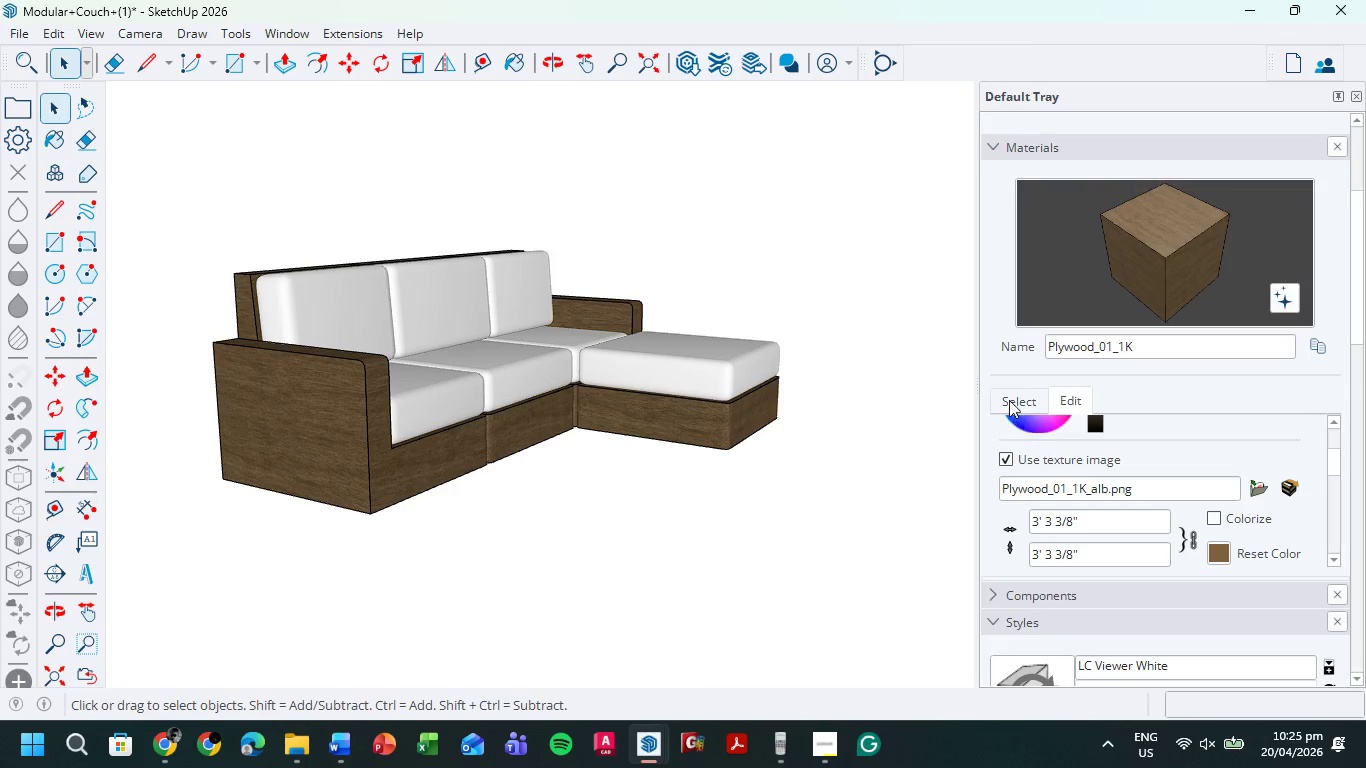 
double_click([1061, 402])
 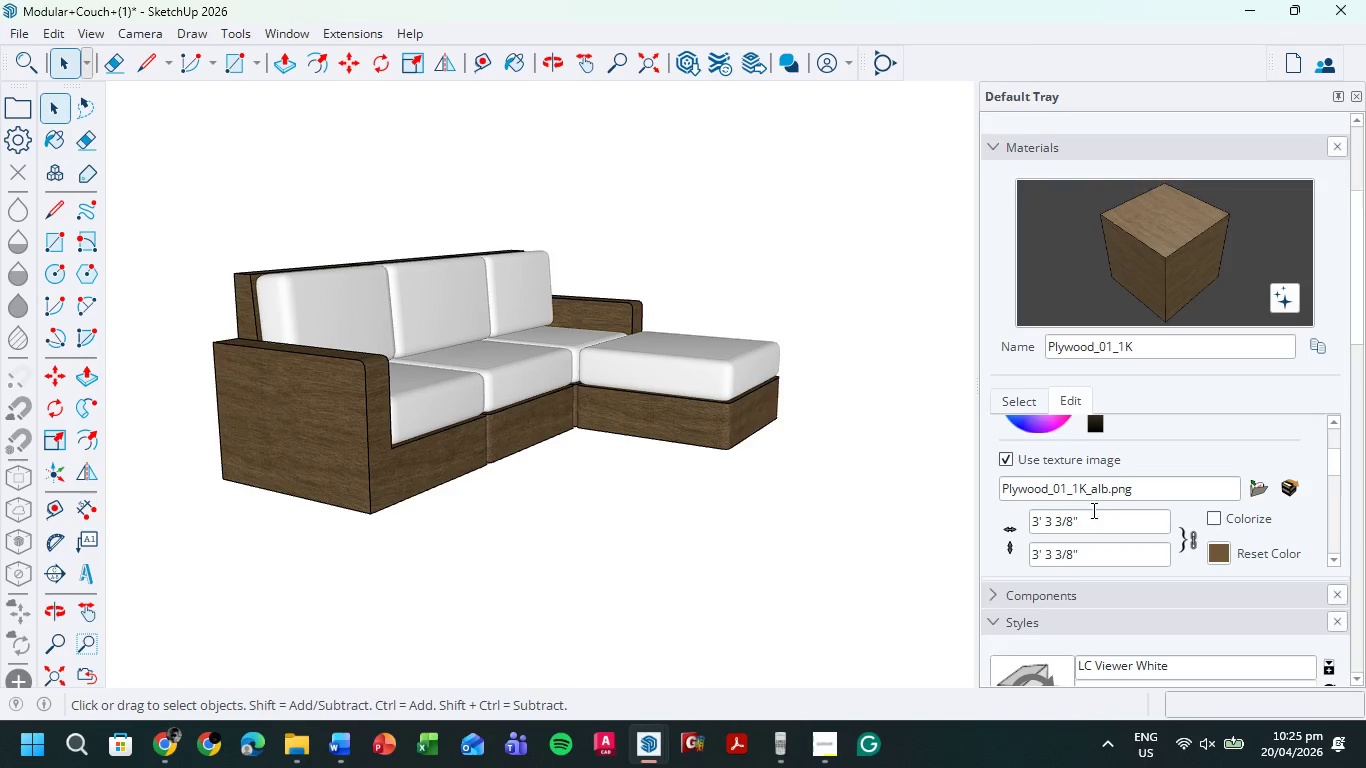 
left_click([603, 336])
 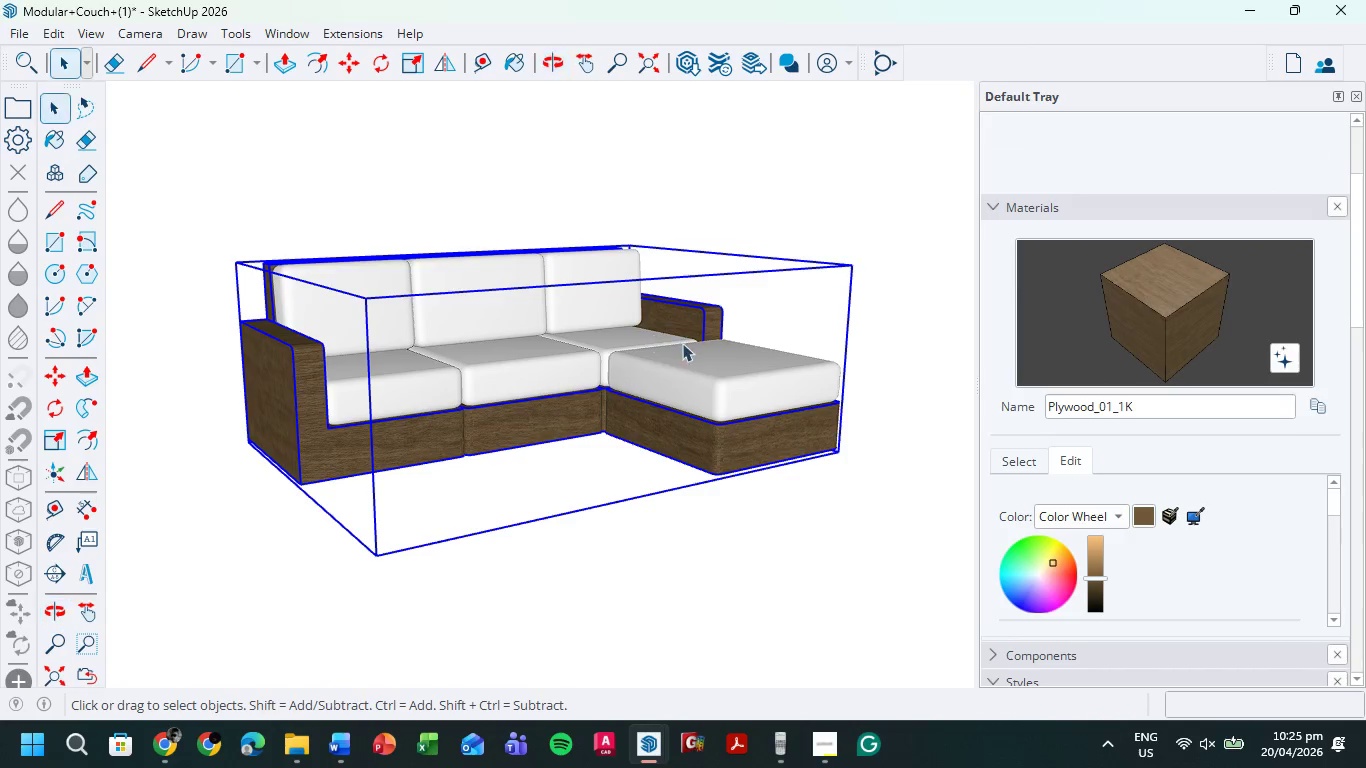 
scroll: coordinate [662, 339], scroll_direction: up, amount: 8.0
 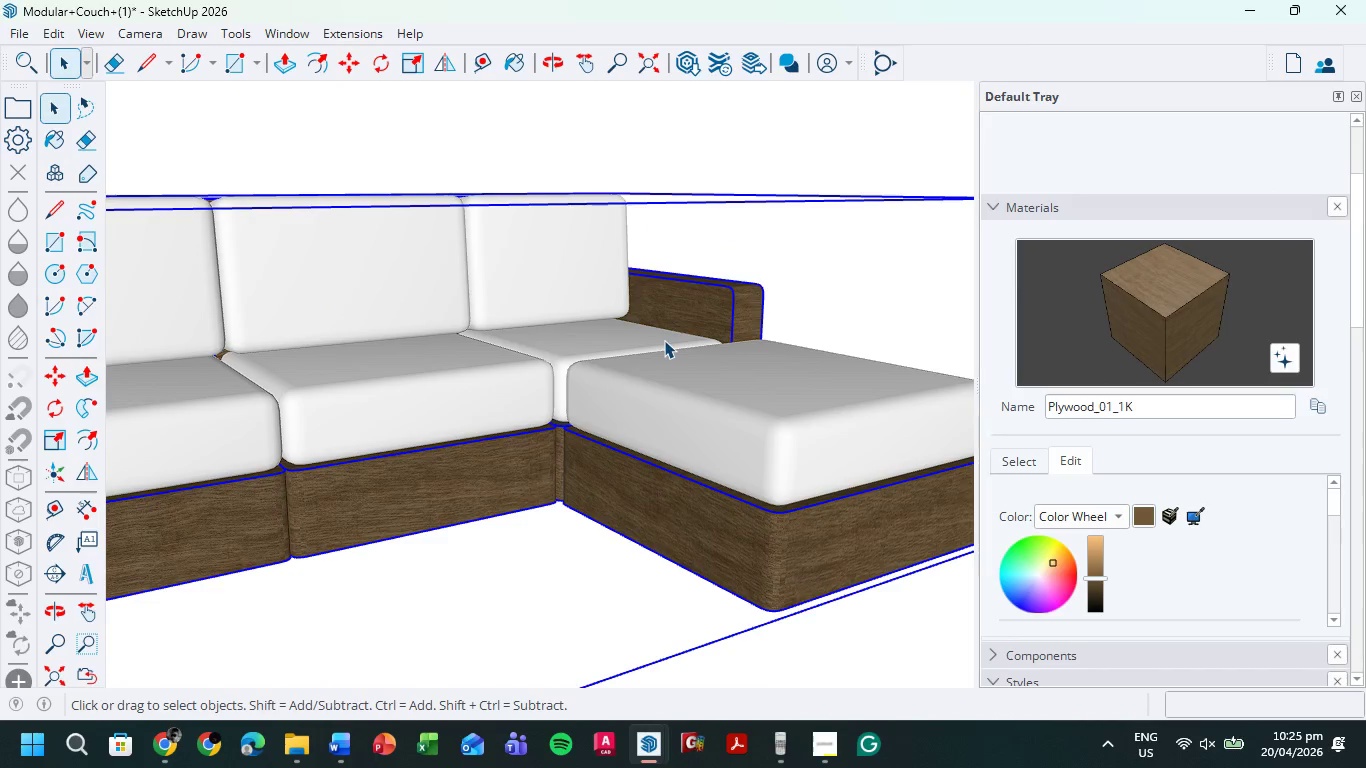 
scroll: coordinate [1147, 543], scroll_direction: down, amount: 6.0
 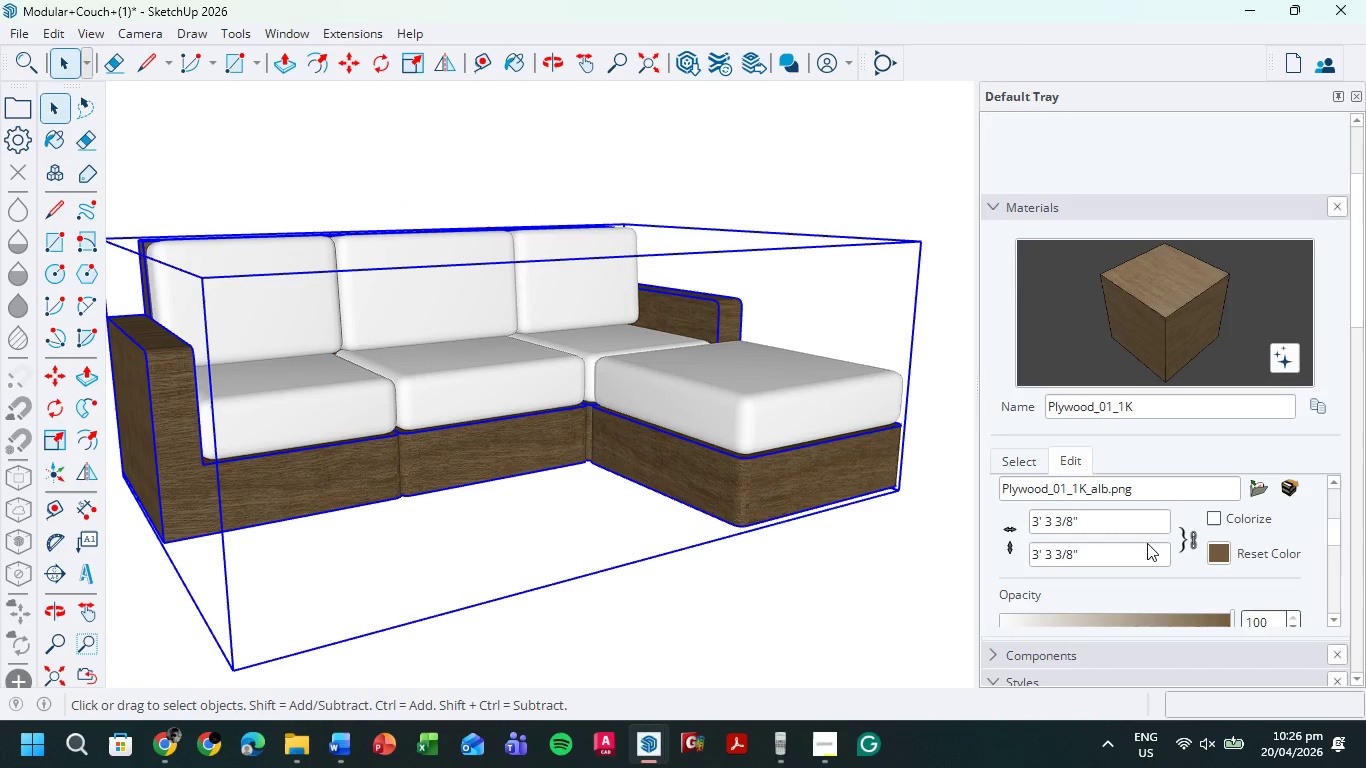 
scroll: coordinate [1150, 539], scroll_direction: none, amount: 0.0
 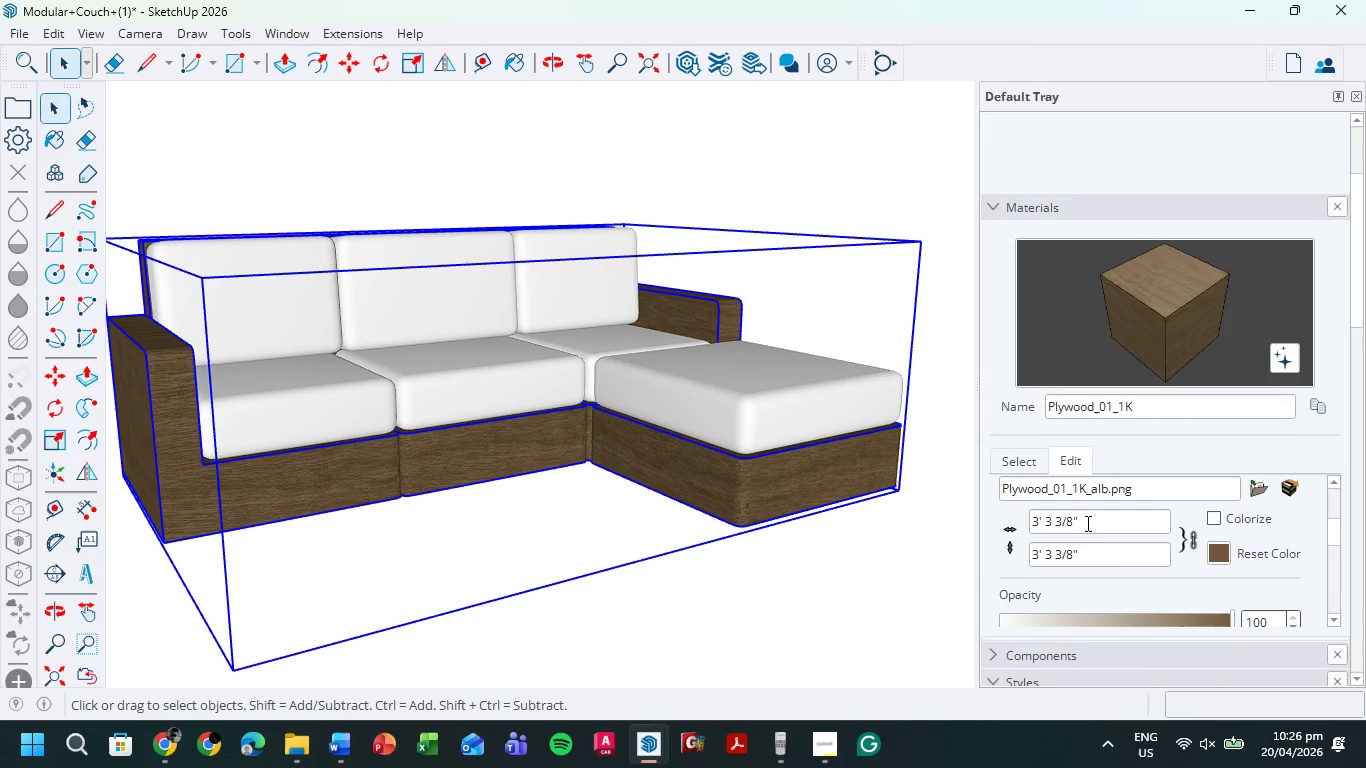 
left_click([1097, 523])
 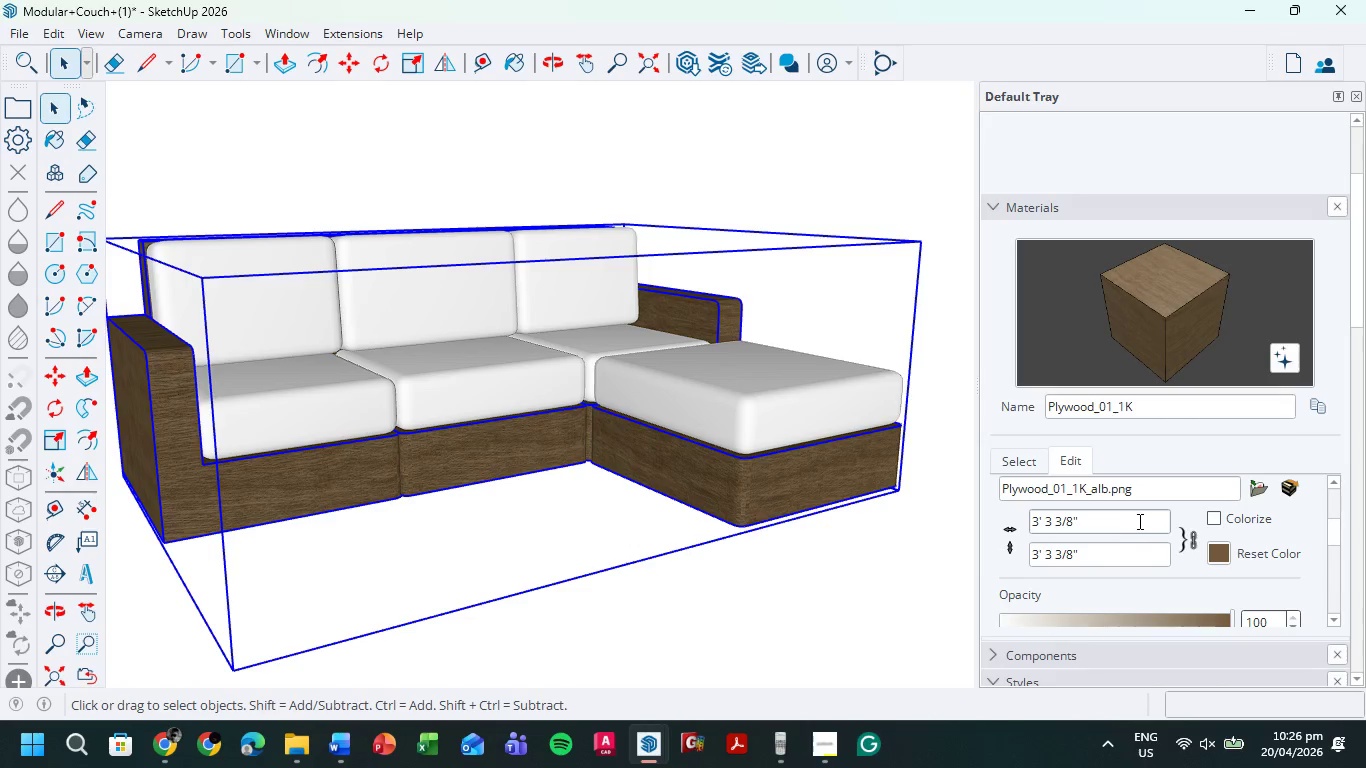 
left_click_drag(start_coordinate=[1135, 521], to_coordinate=[970, 522])
 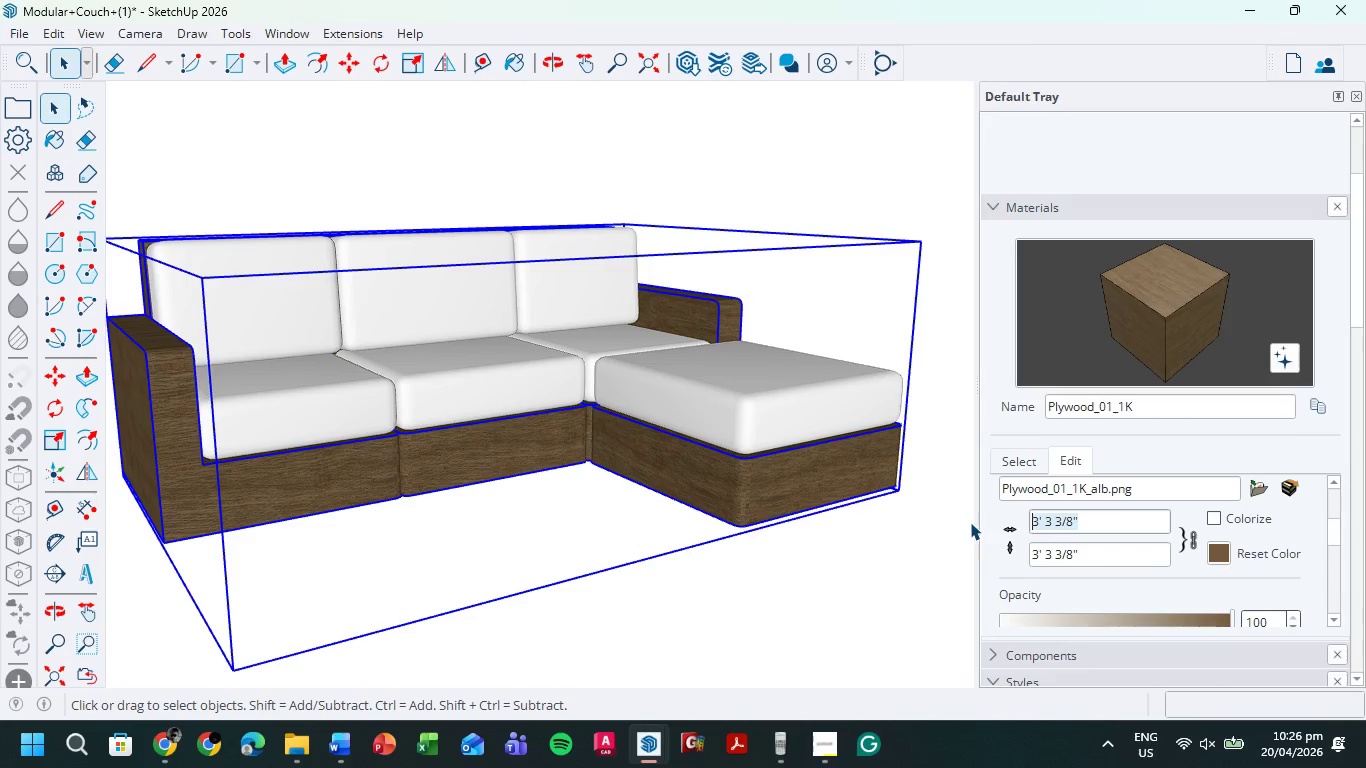 
key(Numpad4)
 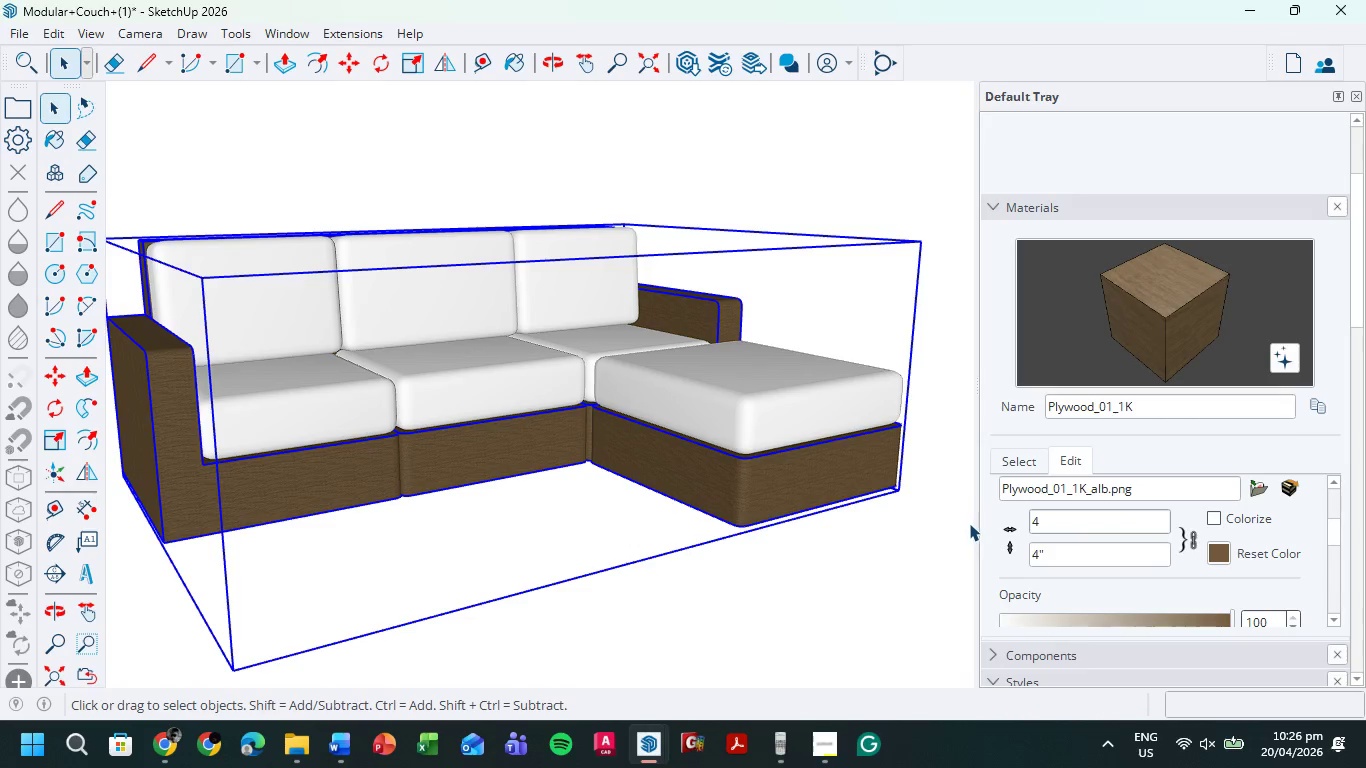 
mouse_move([1029, 540])
 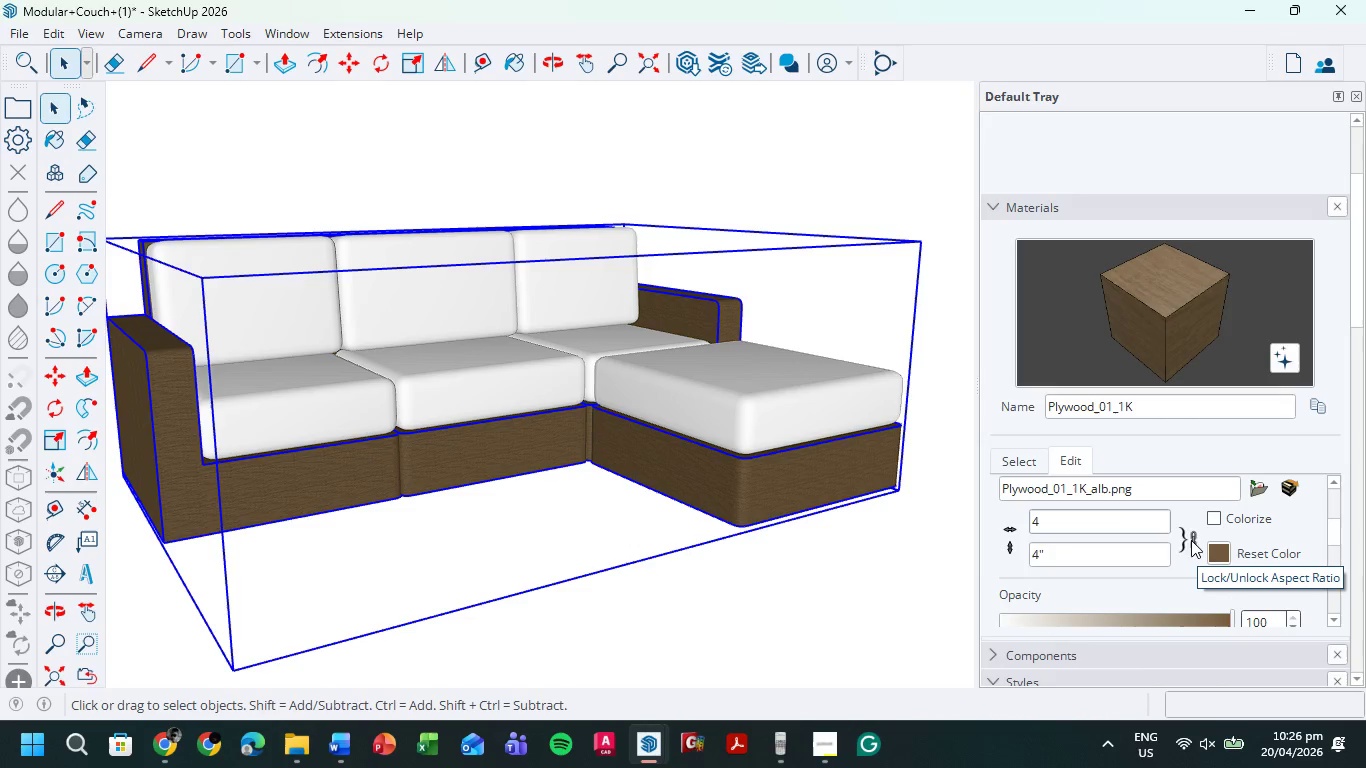 
left_click([871, 550])
 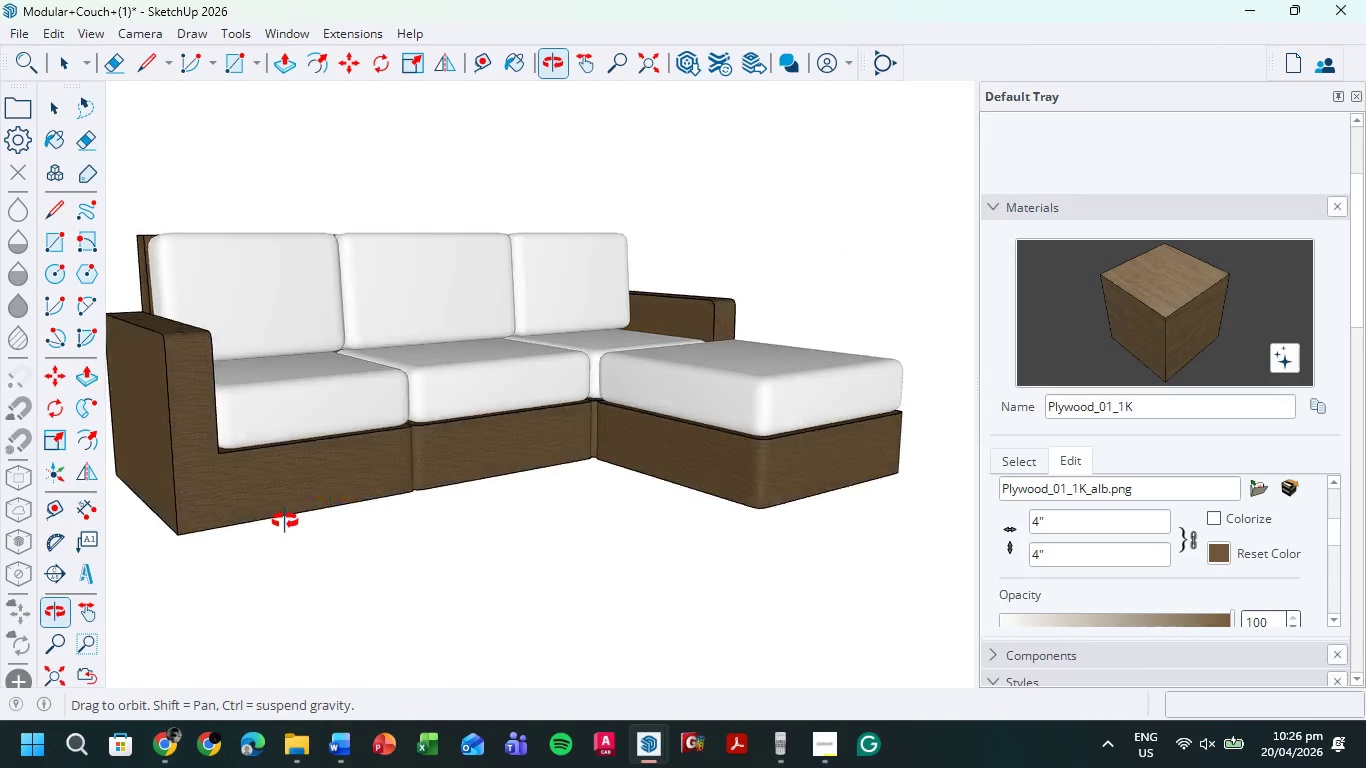 
scroll: coordinate [762, 478], scroll_direction: up, amount: 4.0
 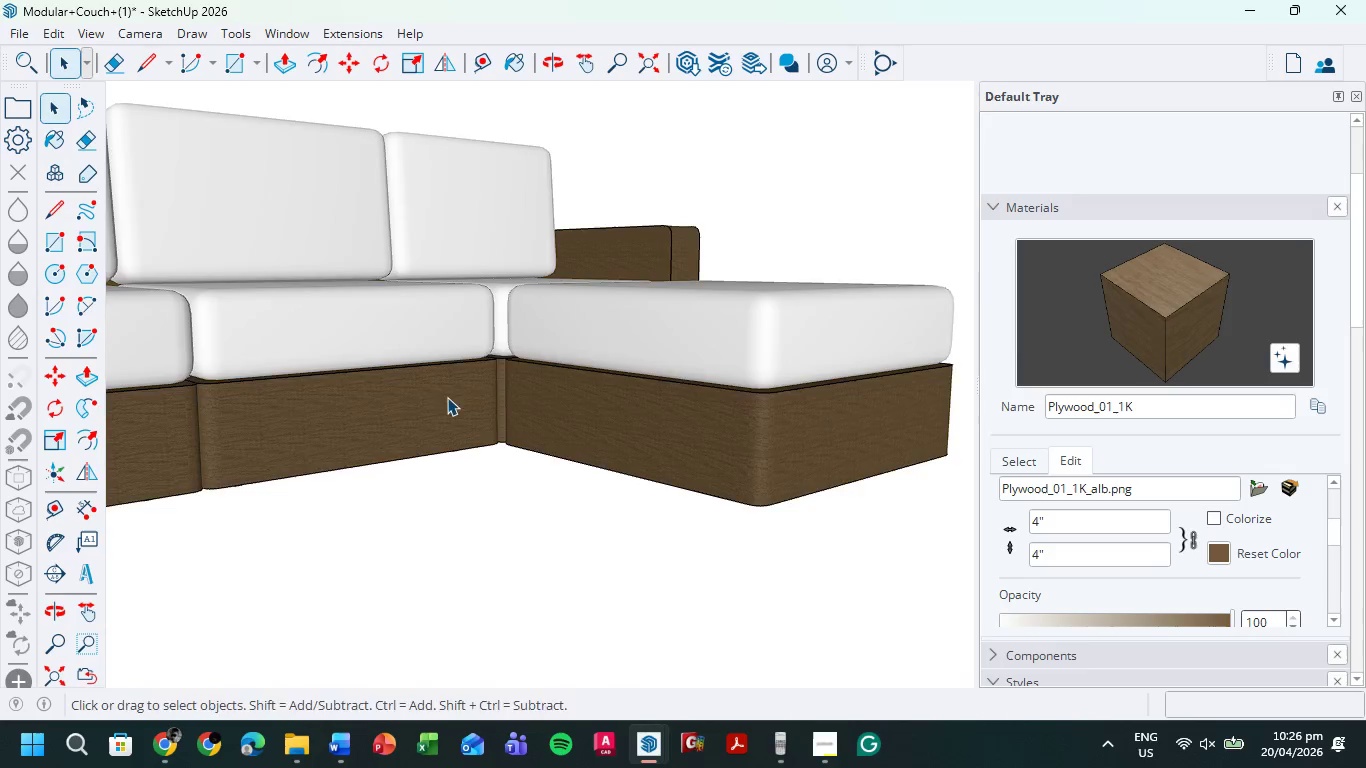 
scroll: coordinate [432, 445], scroll_direction: down, amount: 10.0
 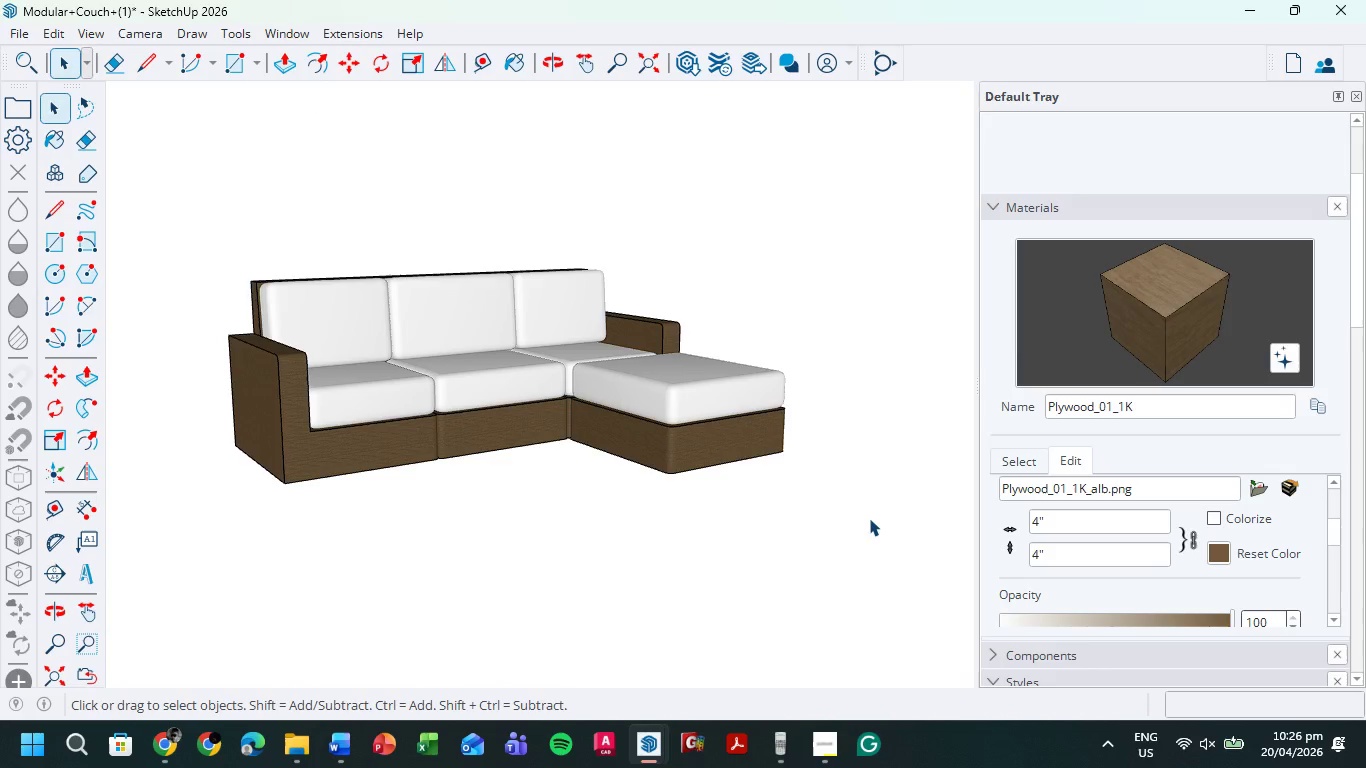 
double_click([836, 261])
 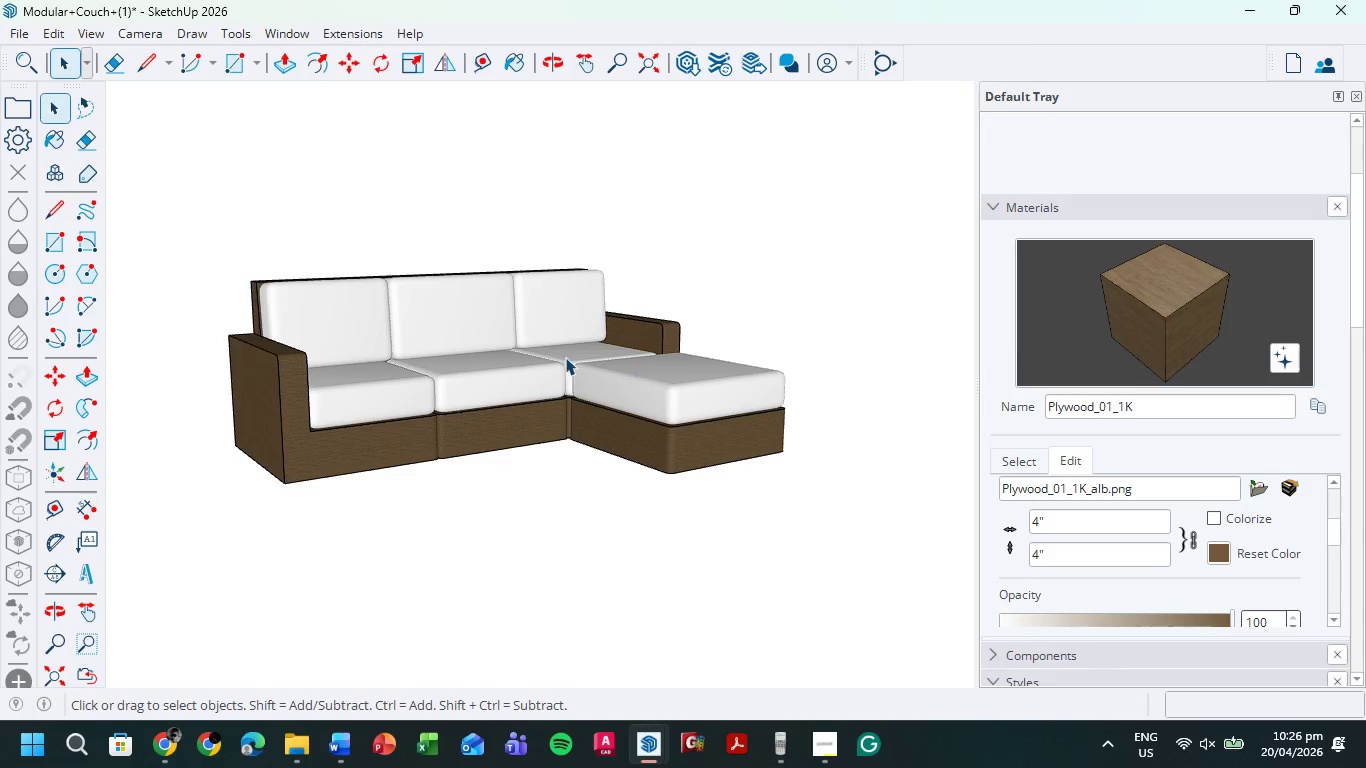 
scroll: coordinate [560, 282], scroll_direction: down, amount: 4.0
 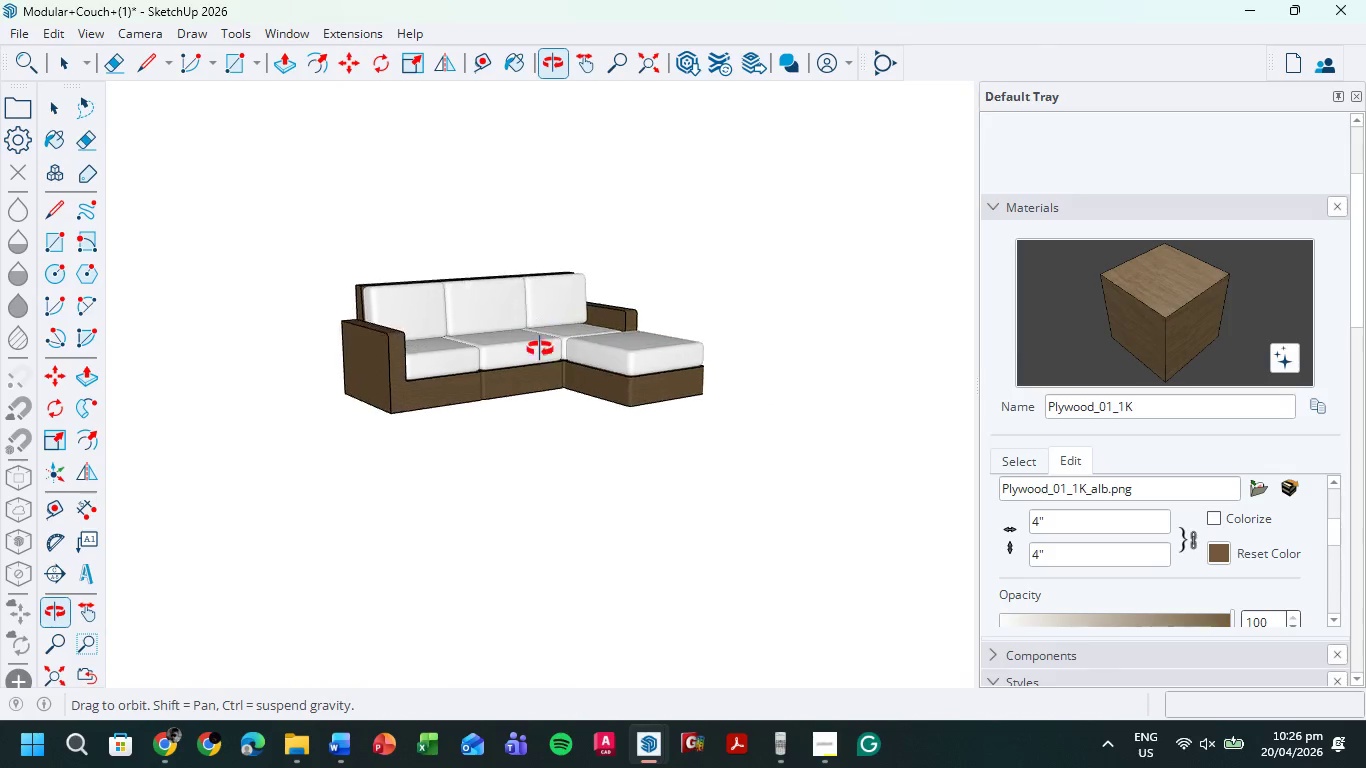 
left_click([521, 341])
 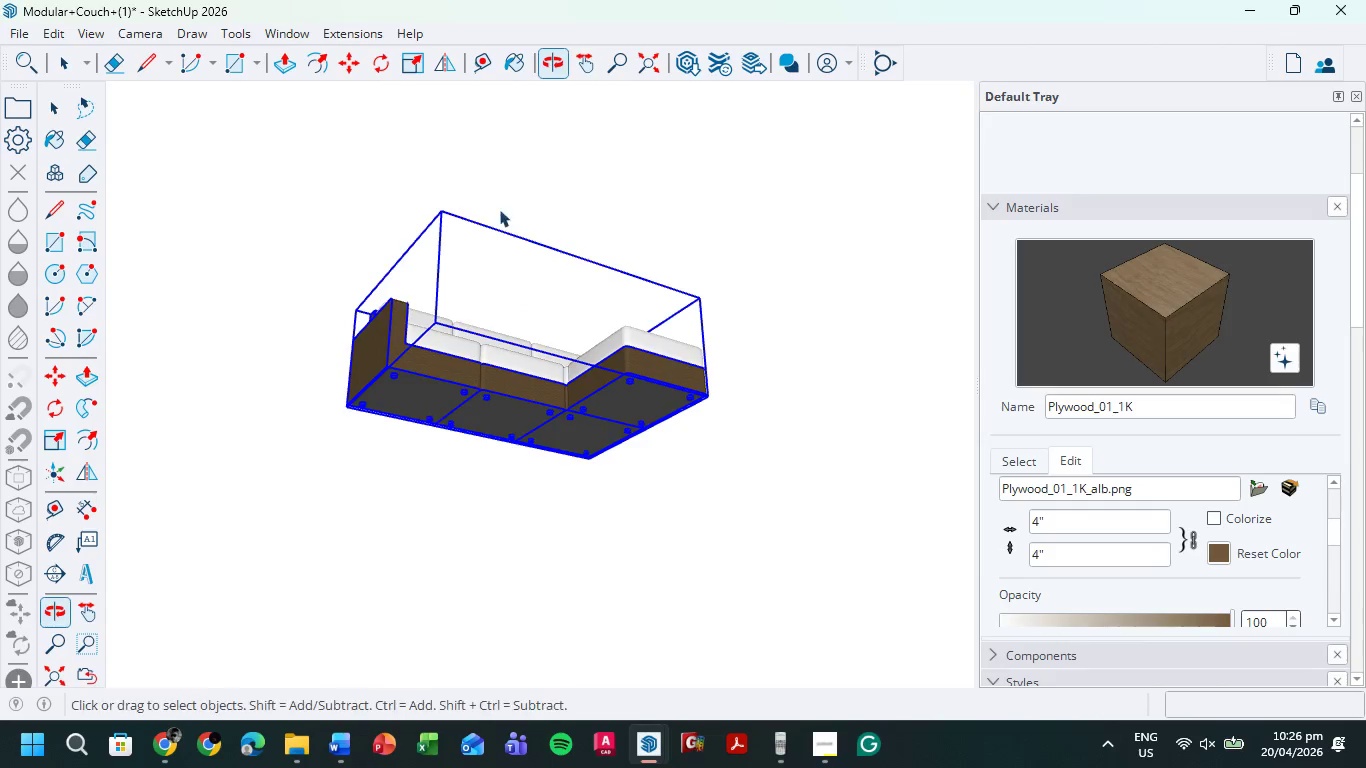 
scroll: coordinate [527, 316], scroll_direction: up, amount: 1.0
 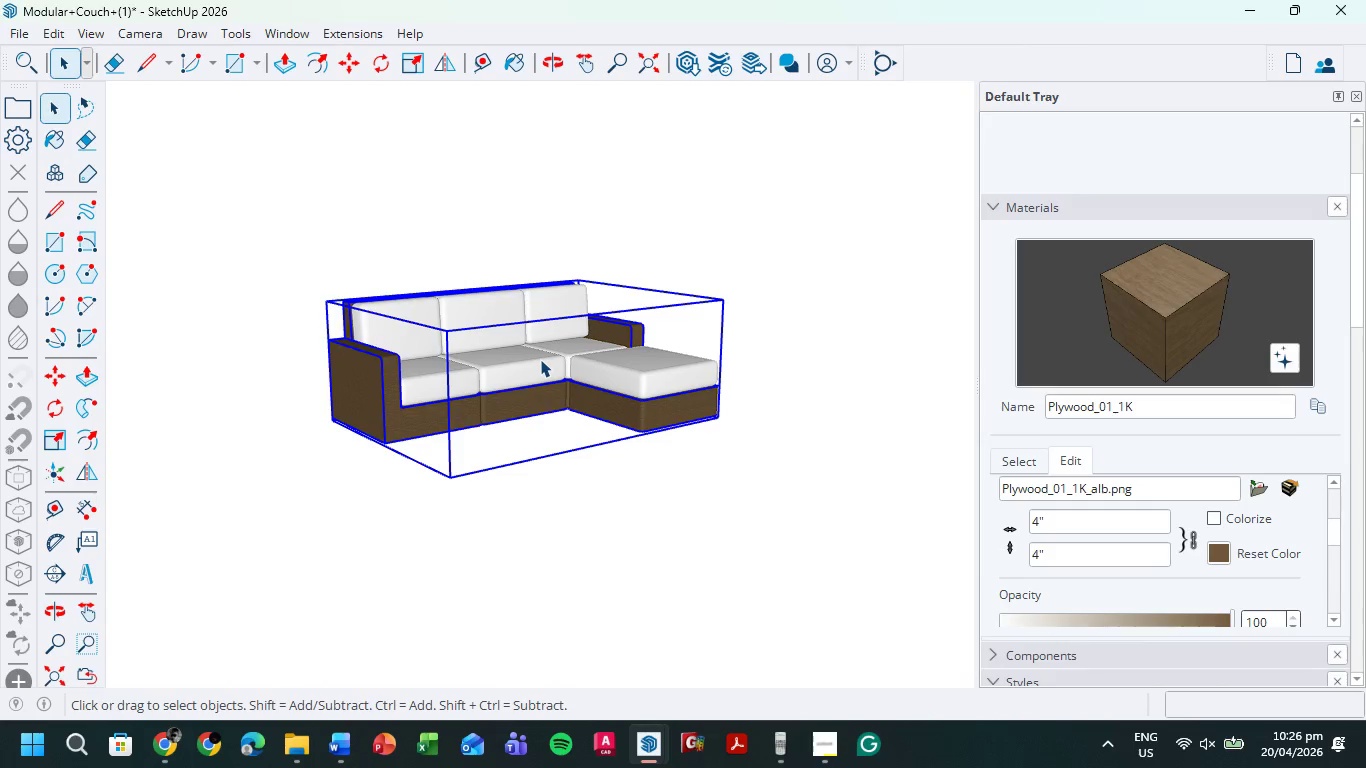 
key(Control+C)
 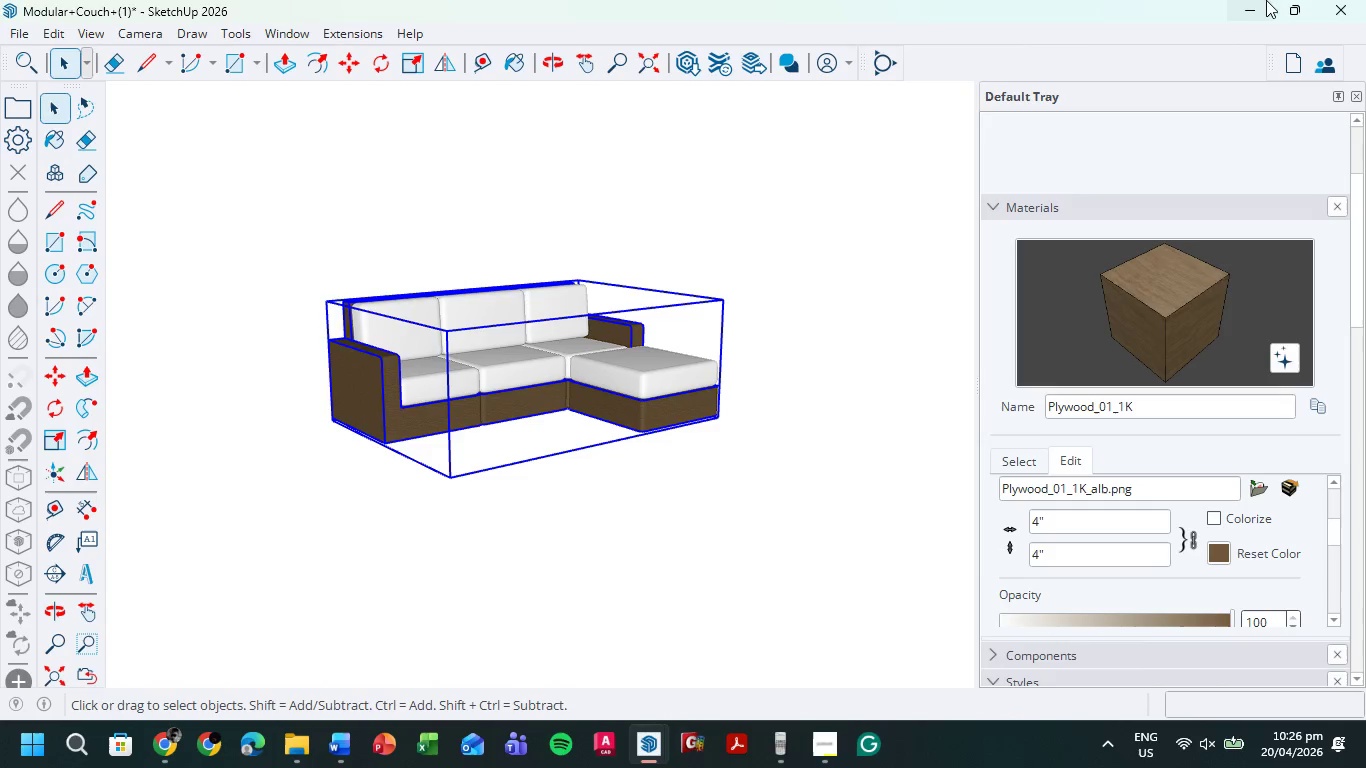 
left_click([1255, 4])
 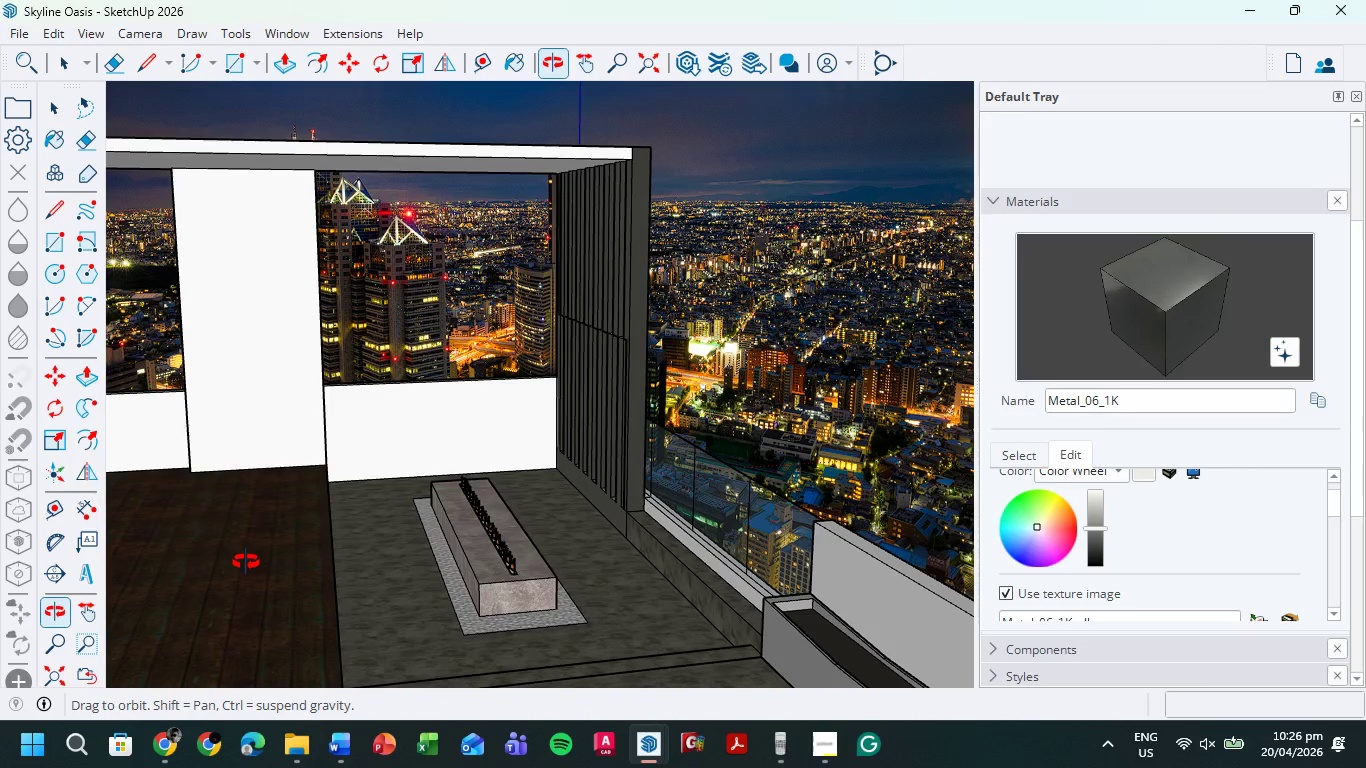 
key(Control+V)
 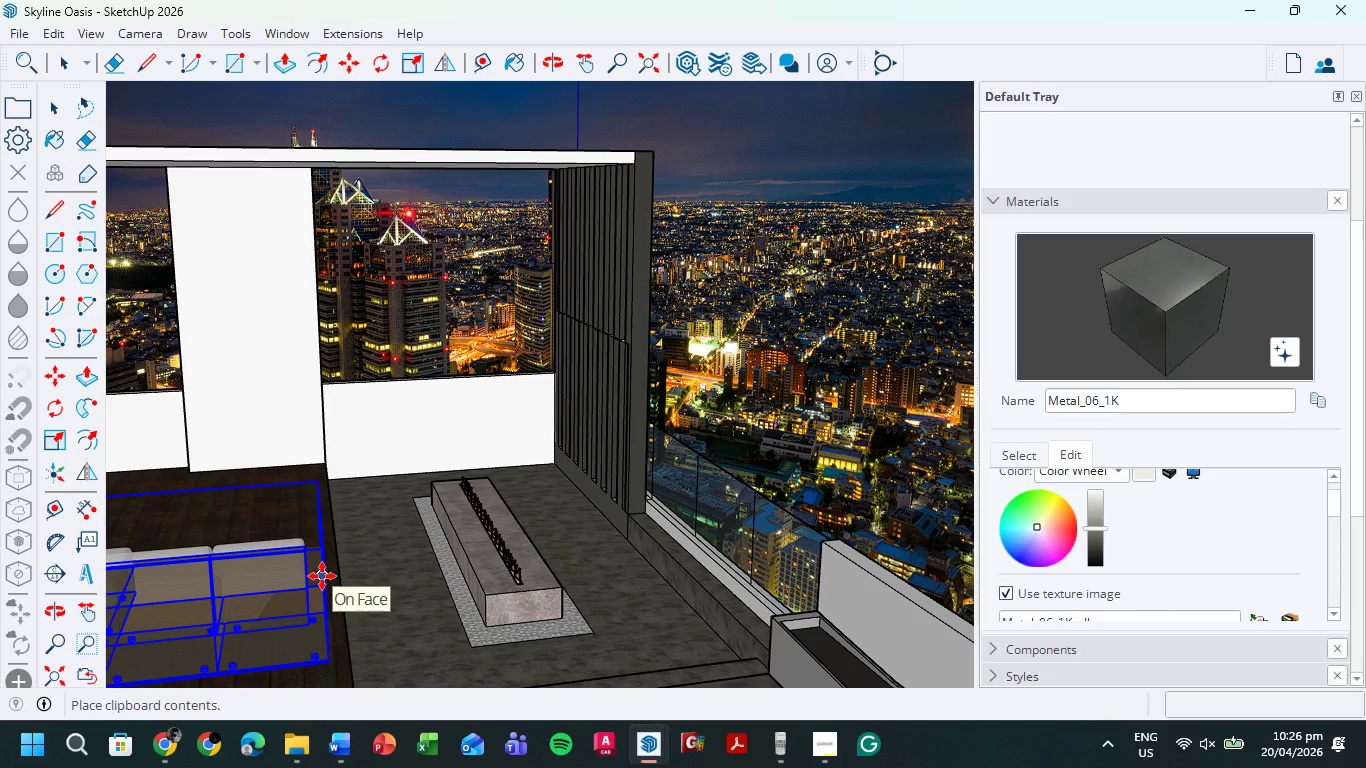 
wait(6.58)
 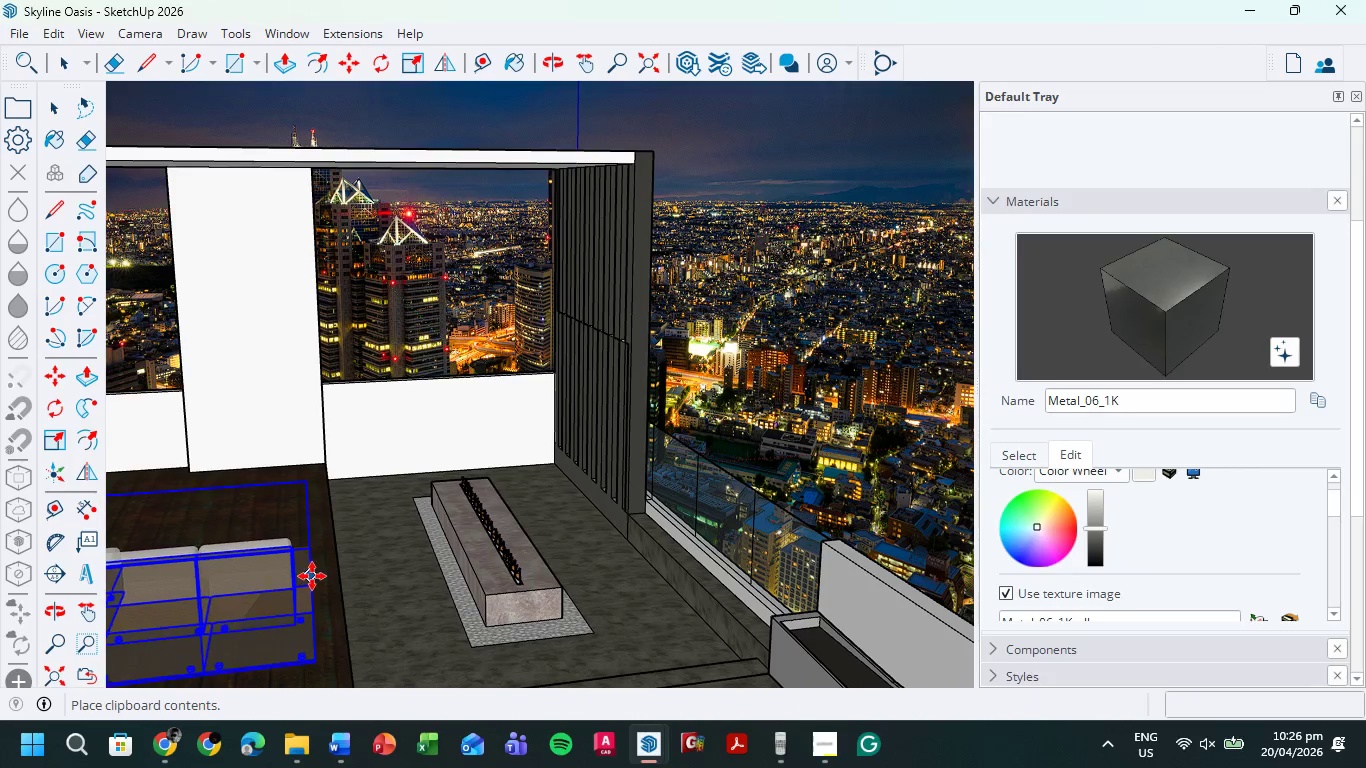 
scroll: coordinate [322, 576], scroll_direction: down, amount: 5.0
 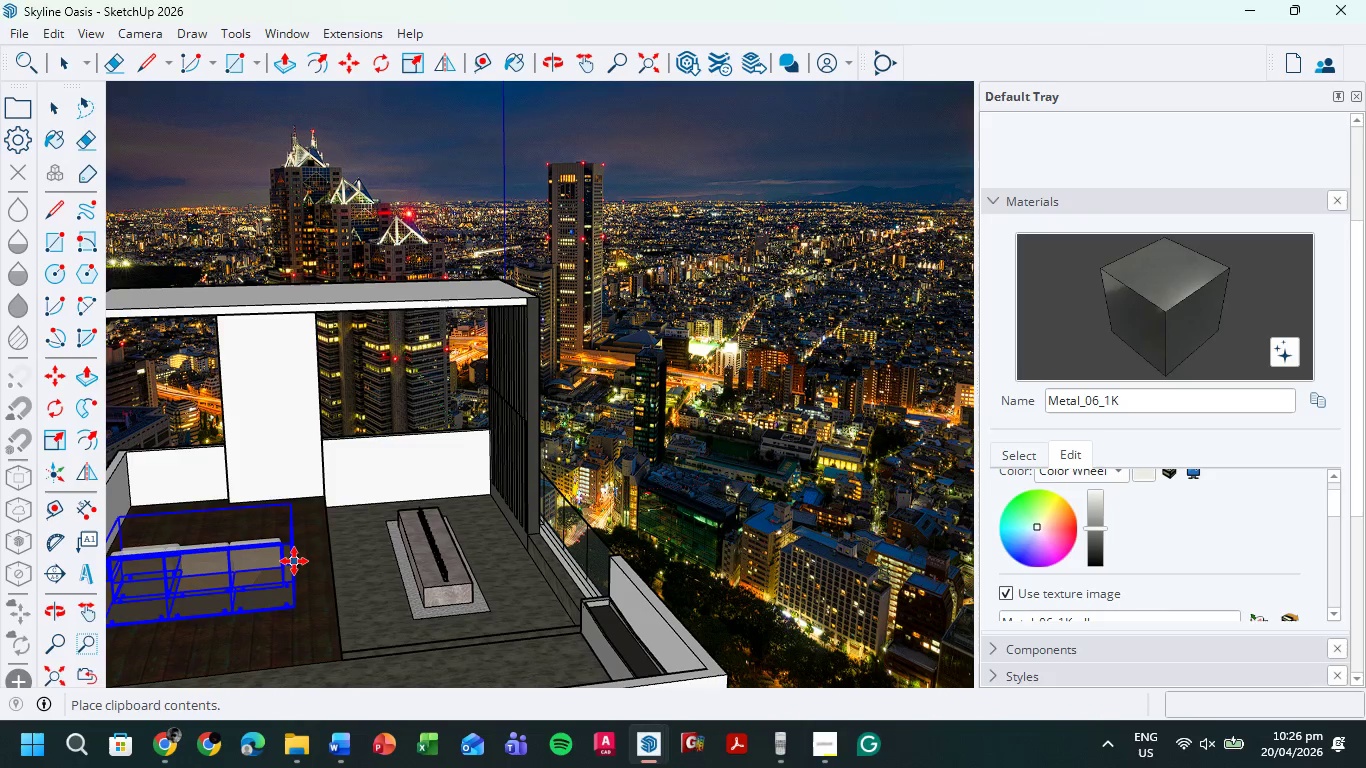 
hold_key(key=ShiftLeft, duration=0.52)
 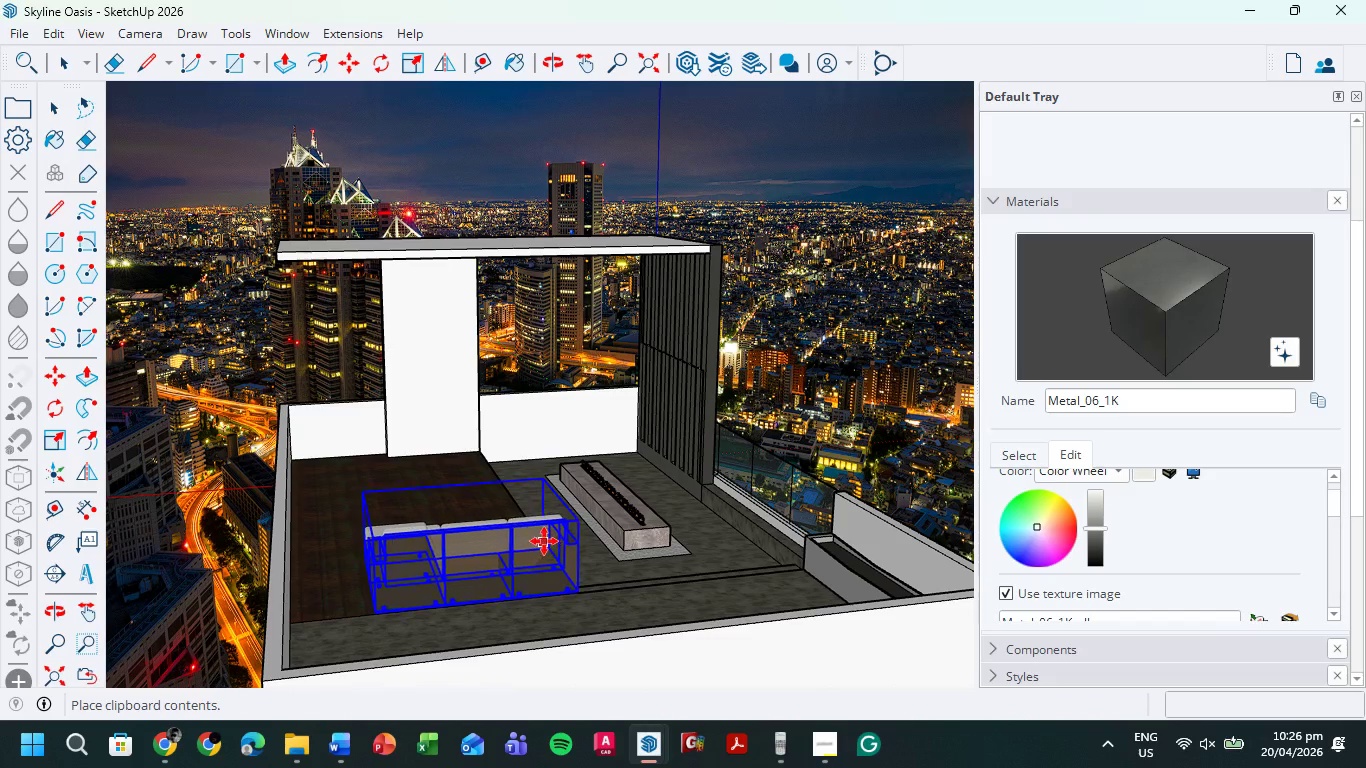 
left_click([542, 546])
 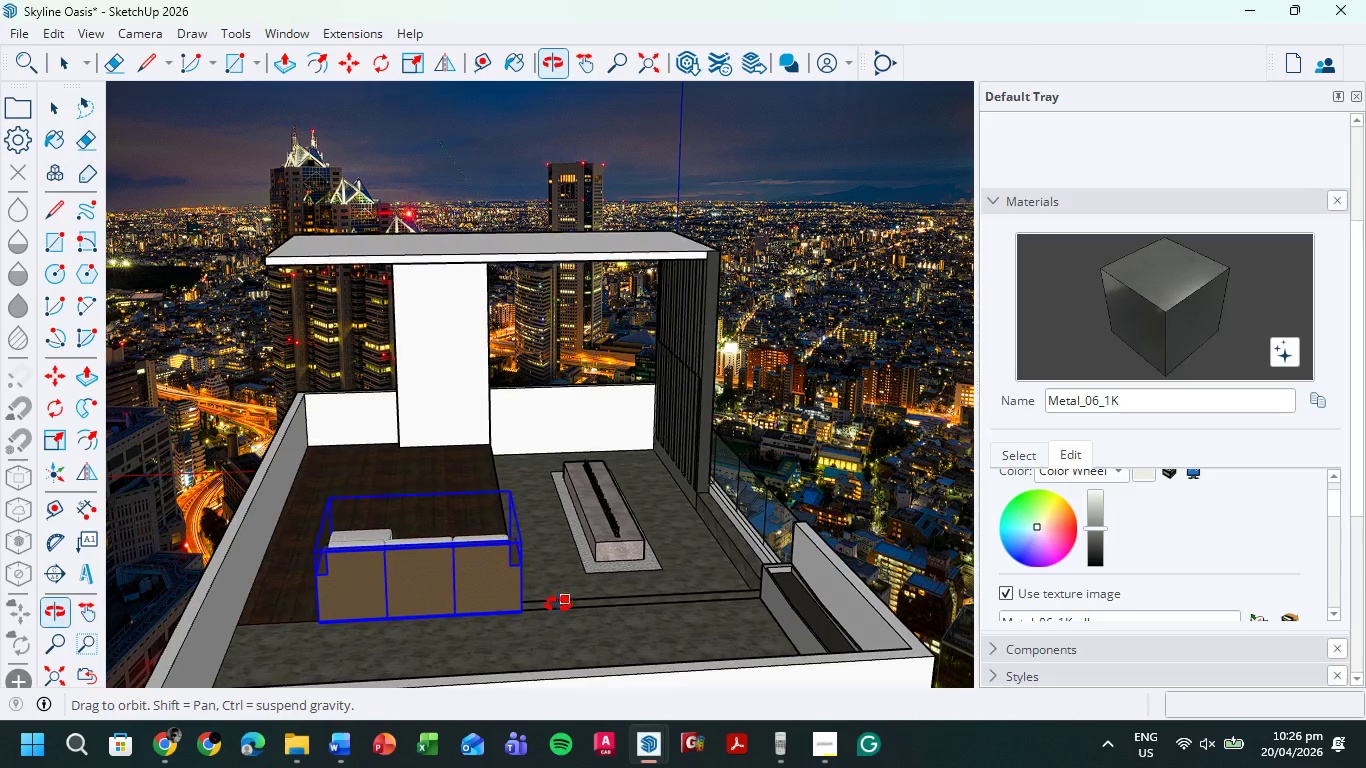 
scroll: coordinate [466, 557], scroll_direction: up, amount: 7.0
 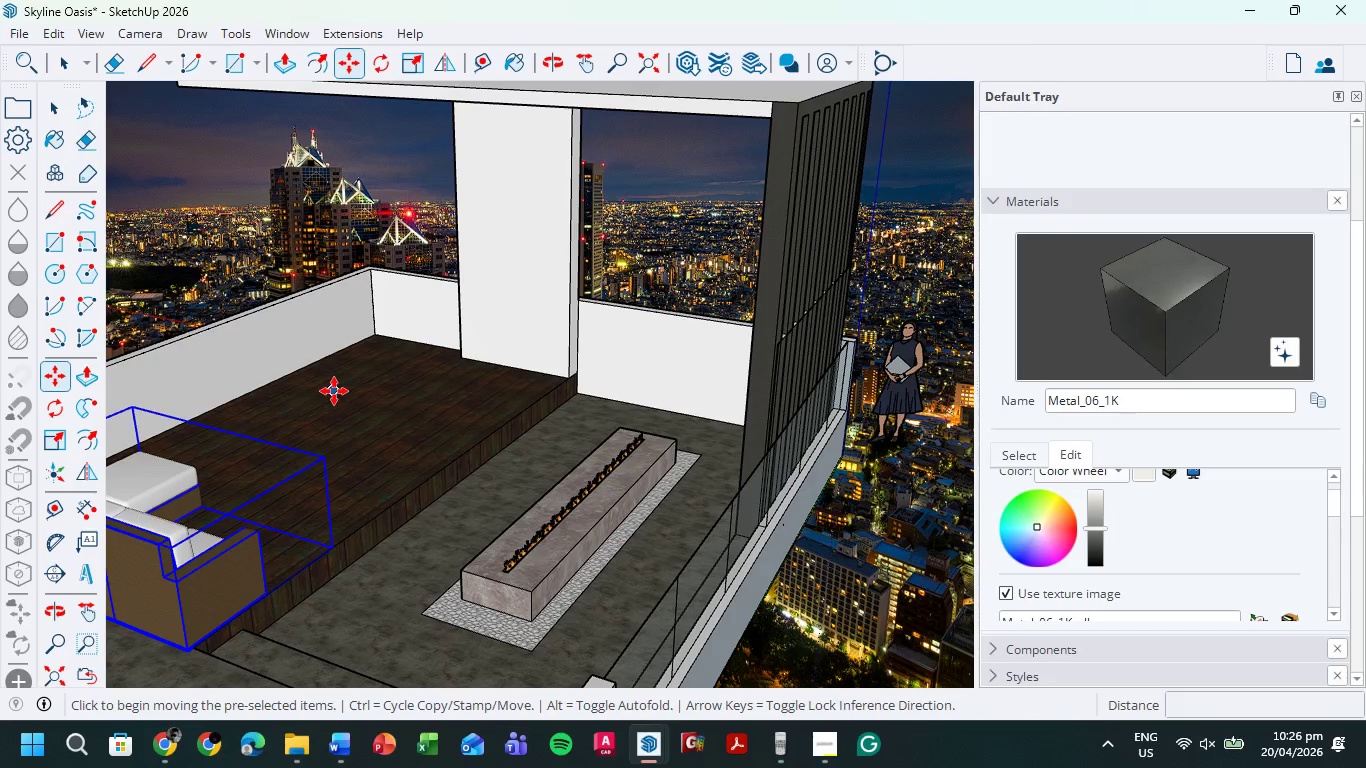 
scroll: coordinate [442, 388], scroll_direction: down, amount: 3.0
 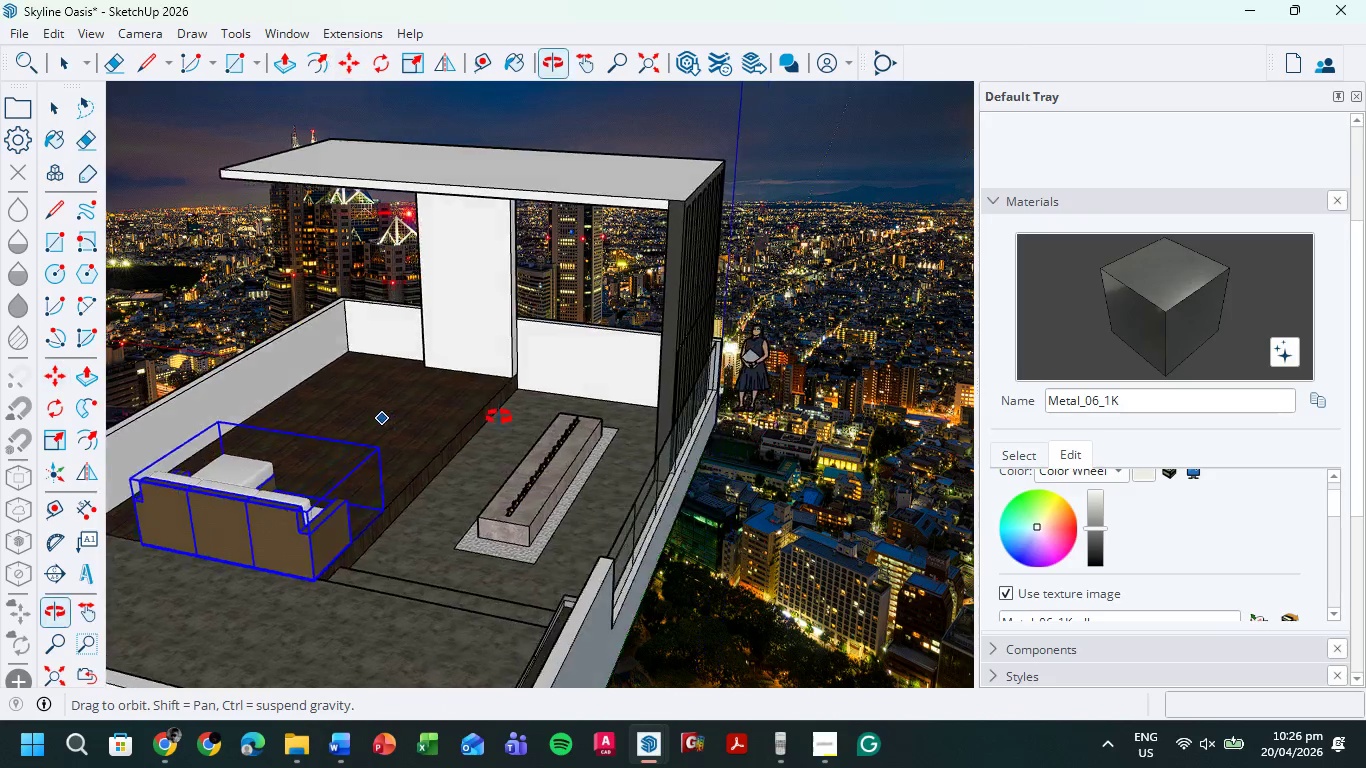 
scroll: coordinate [435, 397], scroll_direction: up, amount: 4.0
 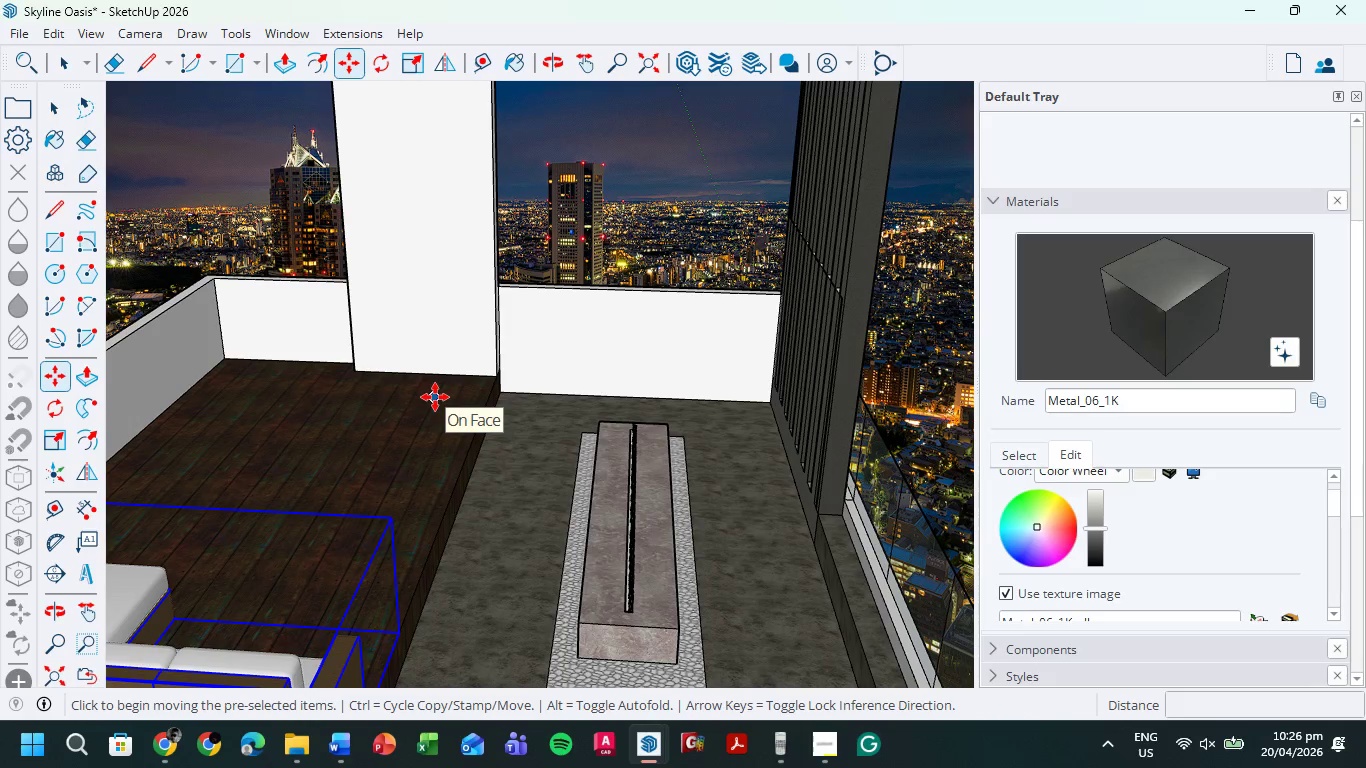 
scroll: coordinate [435, 397], scroll_direction: down, amount: 3.0
 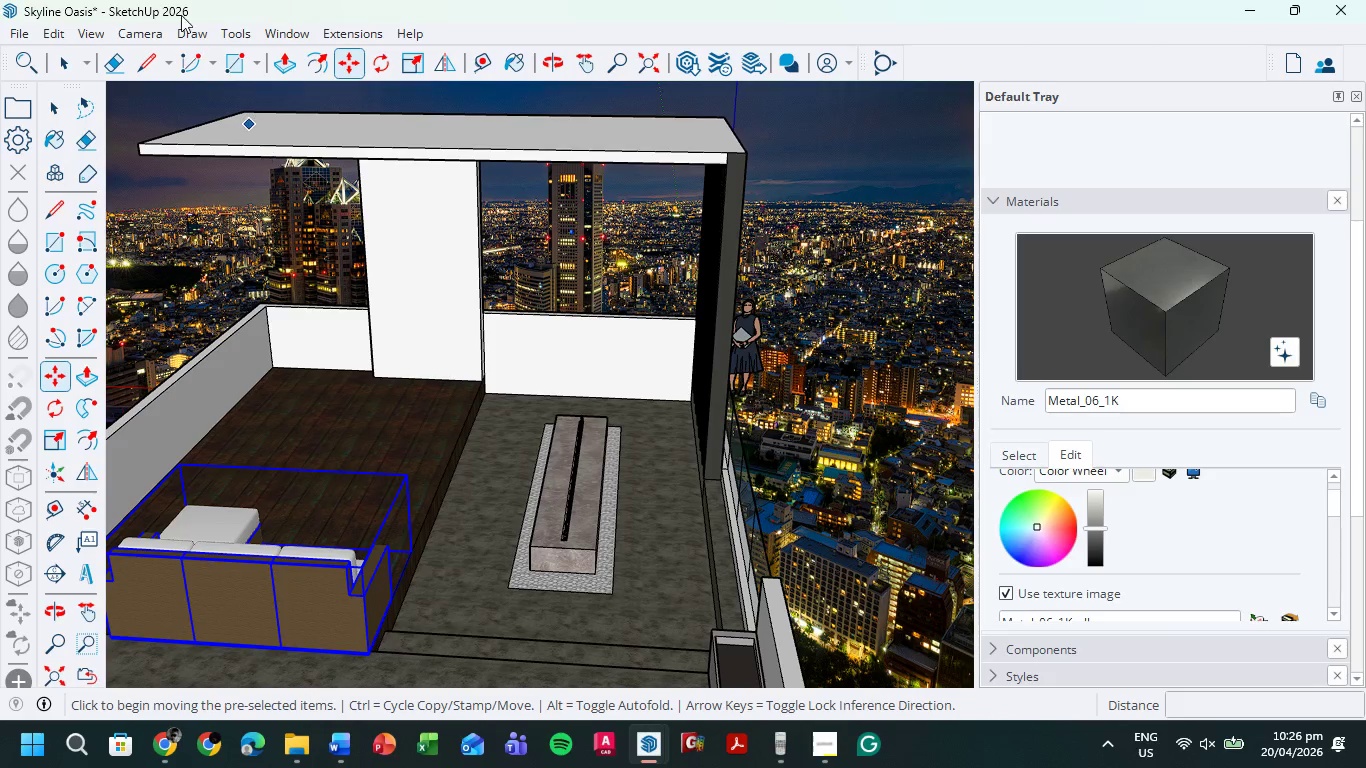 
left_click([387, 59])
 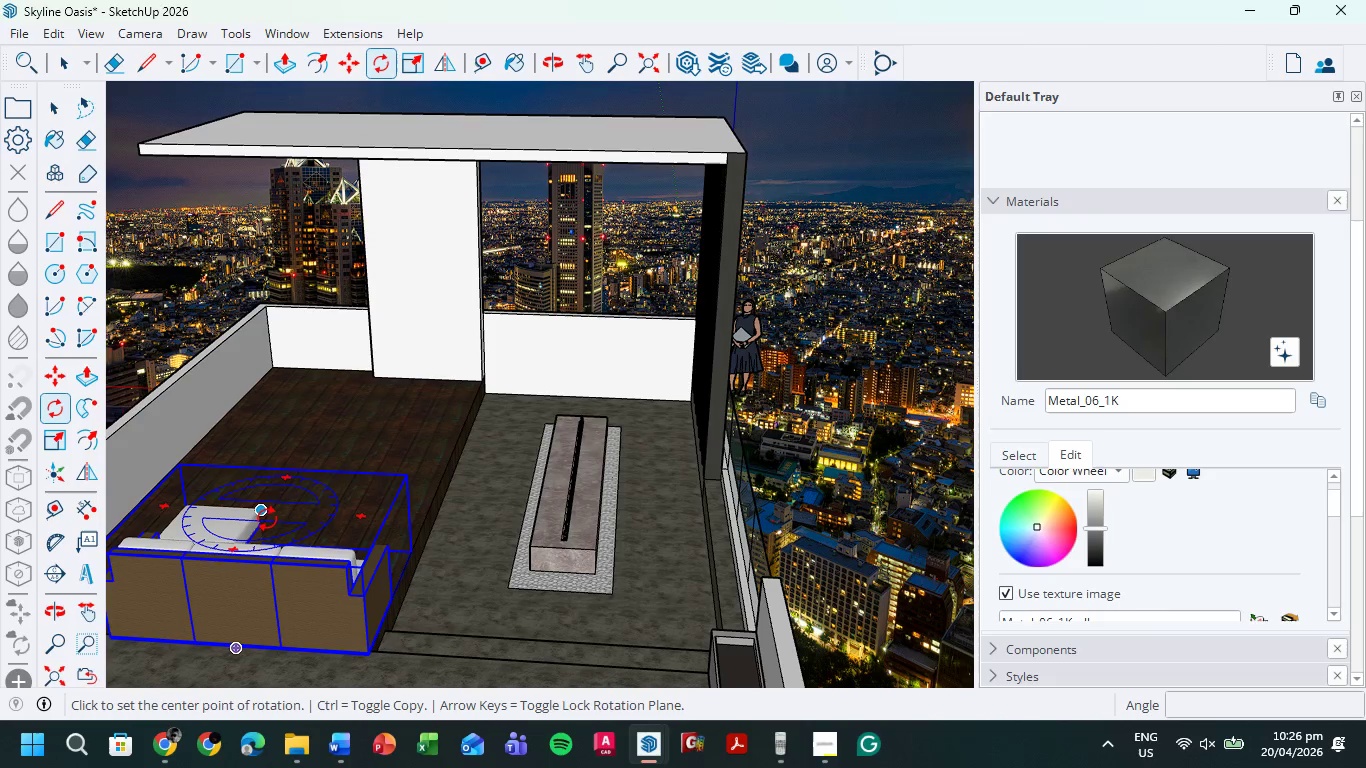 
left_click([263, 515])
 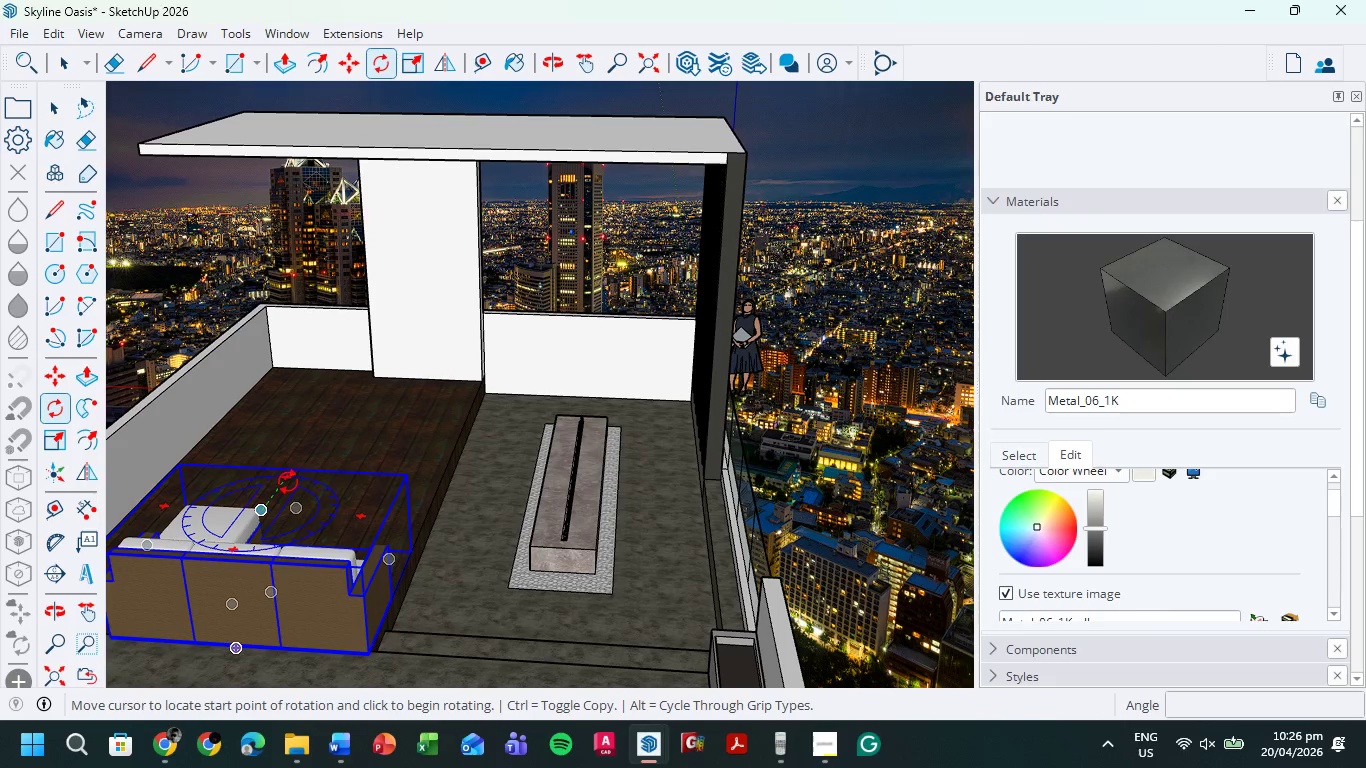 
left_click([288, 481])
 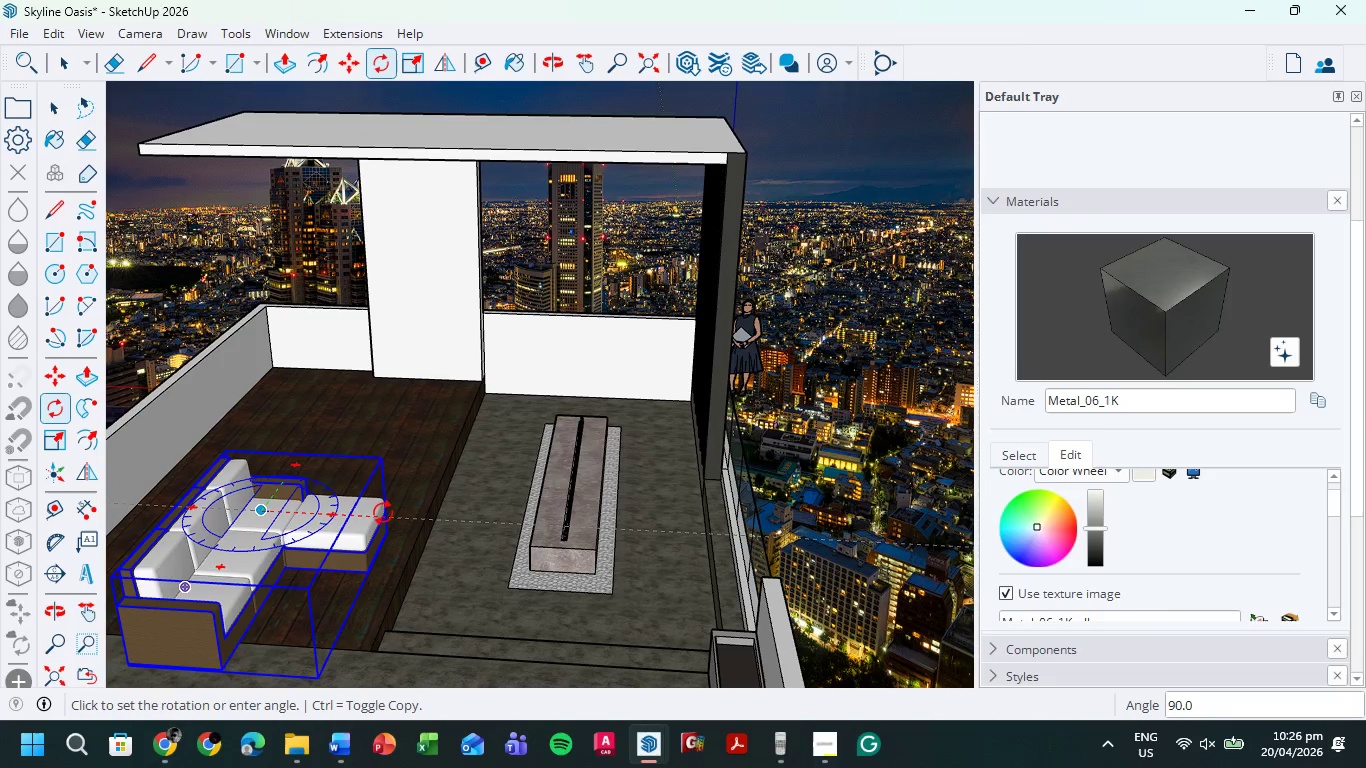 
left_click([383, 512])
 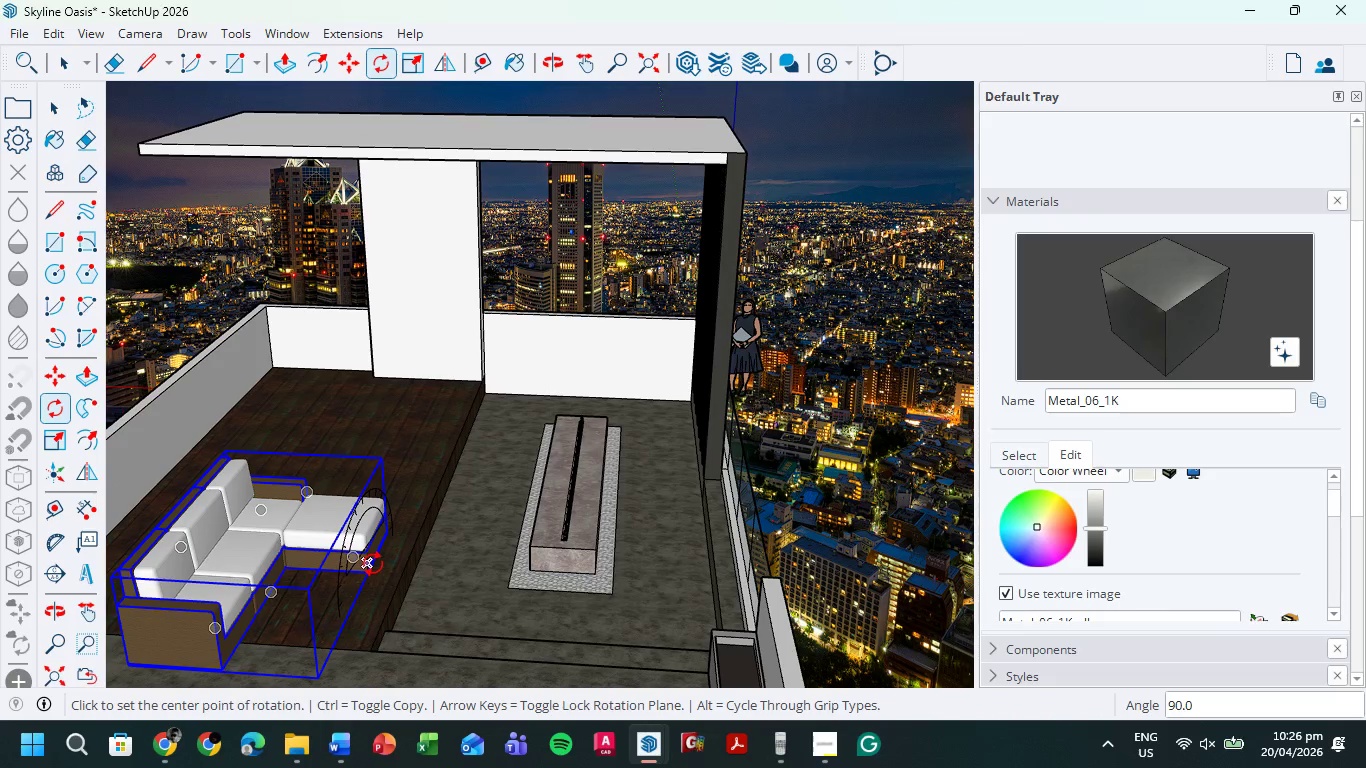 
key(M)
 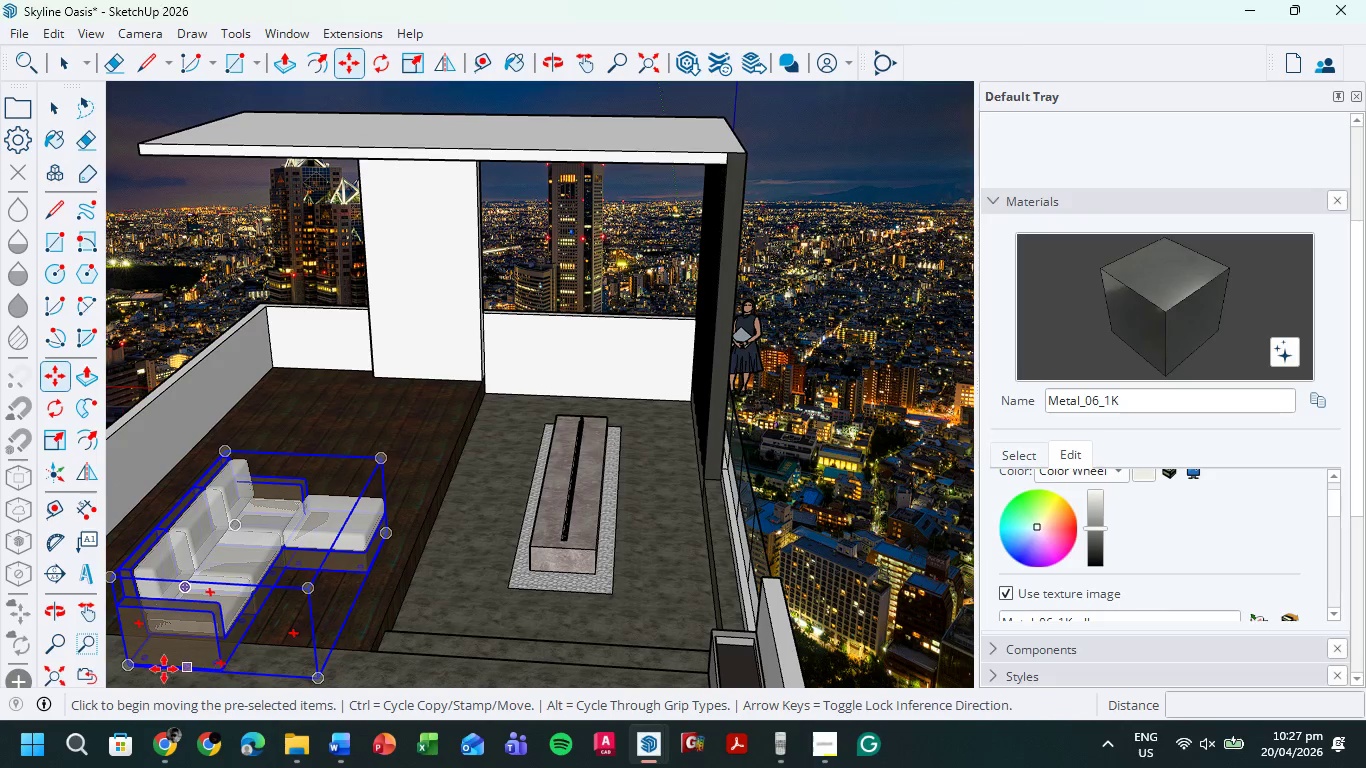 
left_click([131, 666])
 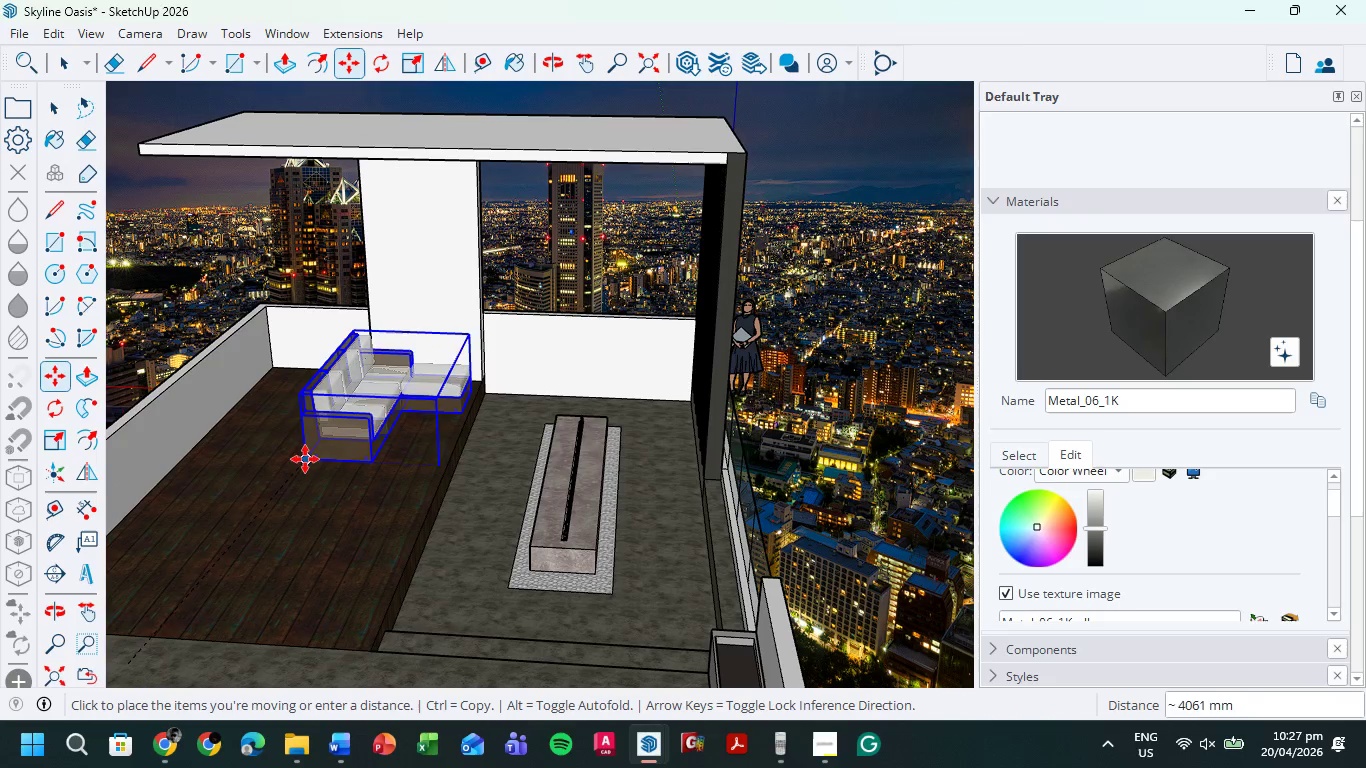 
left_click([302, 457])
 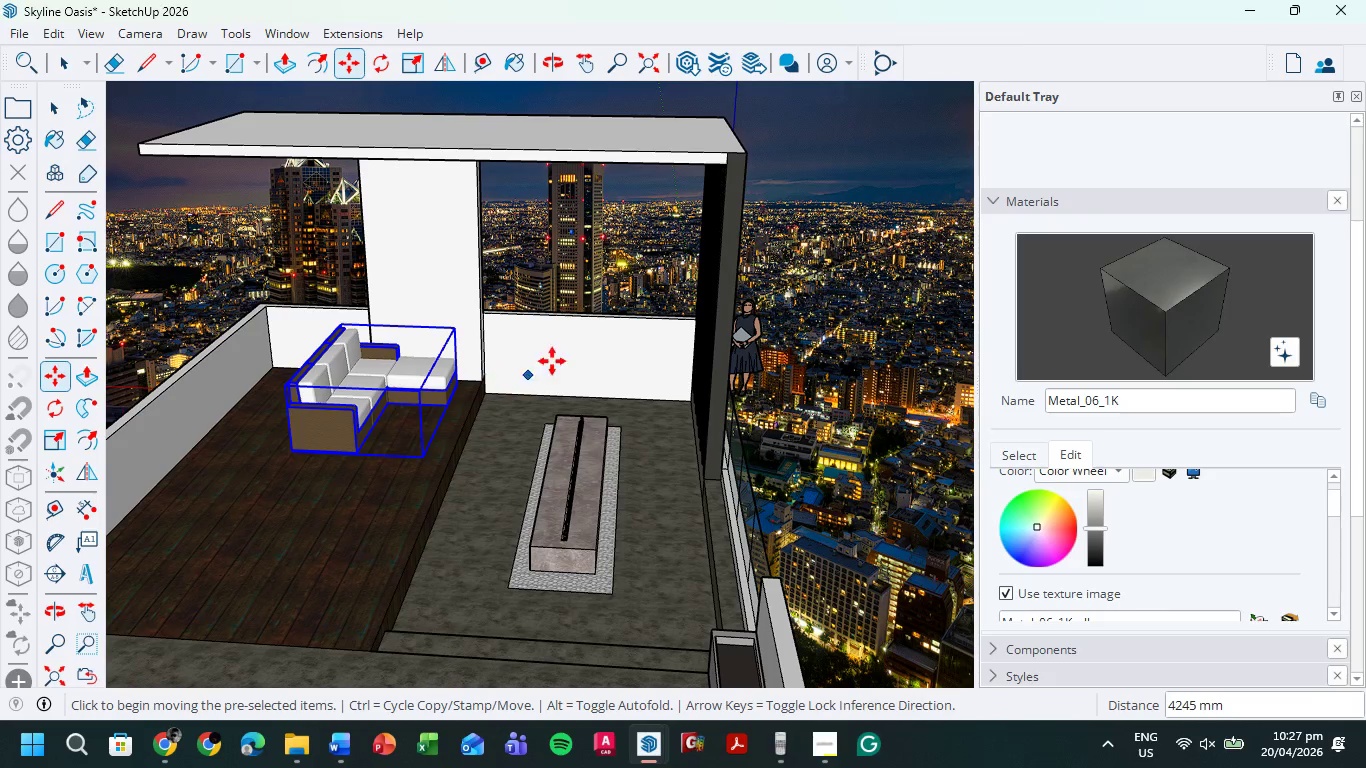 
scroll: coordinate [560, 353], scroll_direction: up, amount: 2.0
 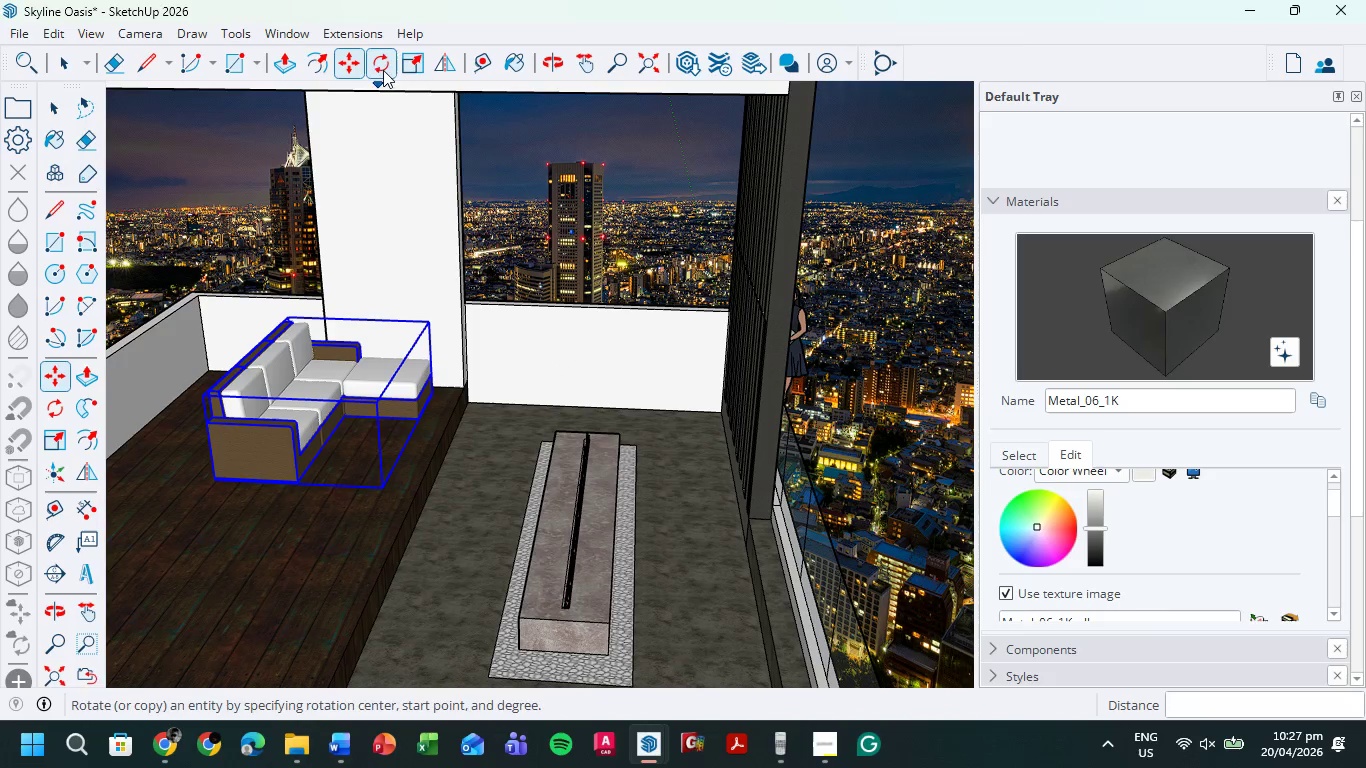 
left_click([380, 61])
 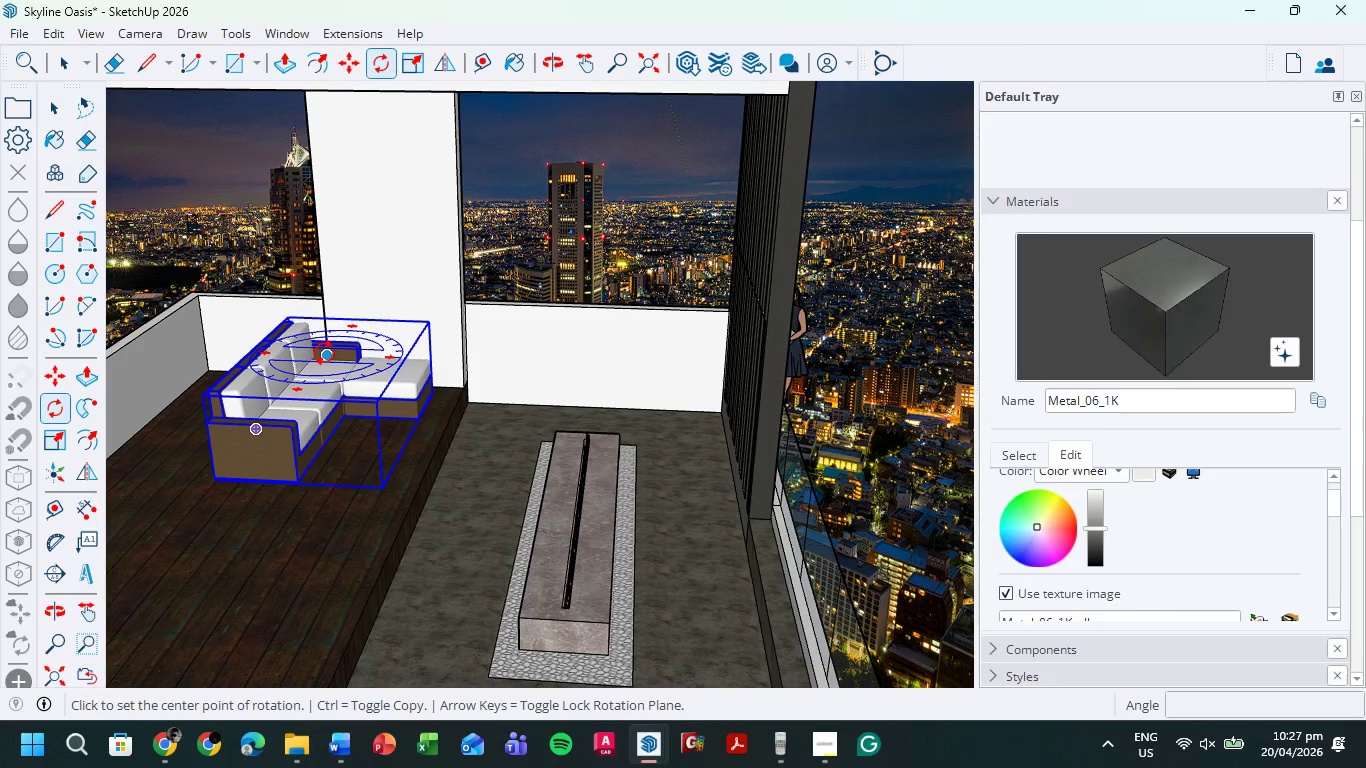 
left_click([325, 353])
 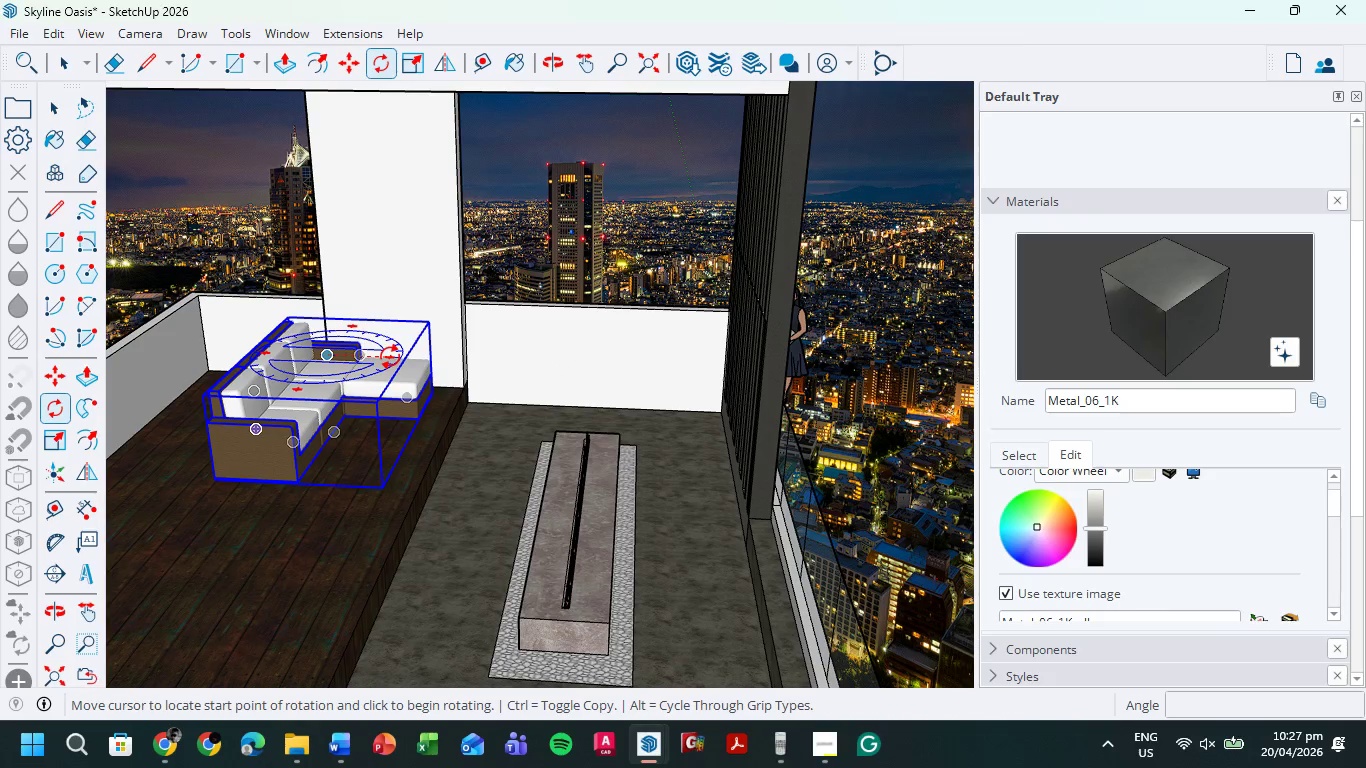 
left_click([390, 356])
 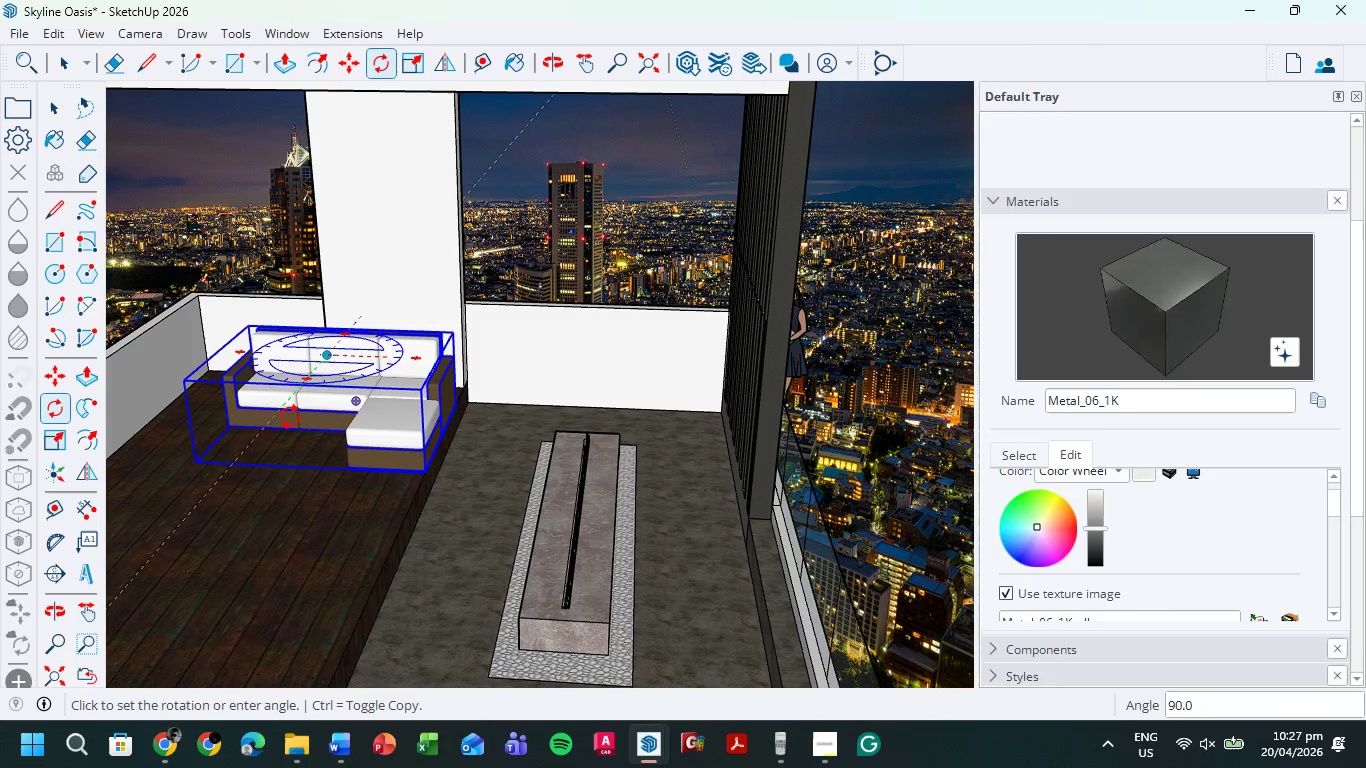 
left_click([290, 416])
 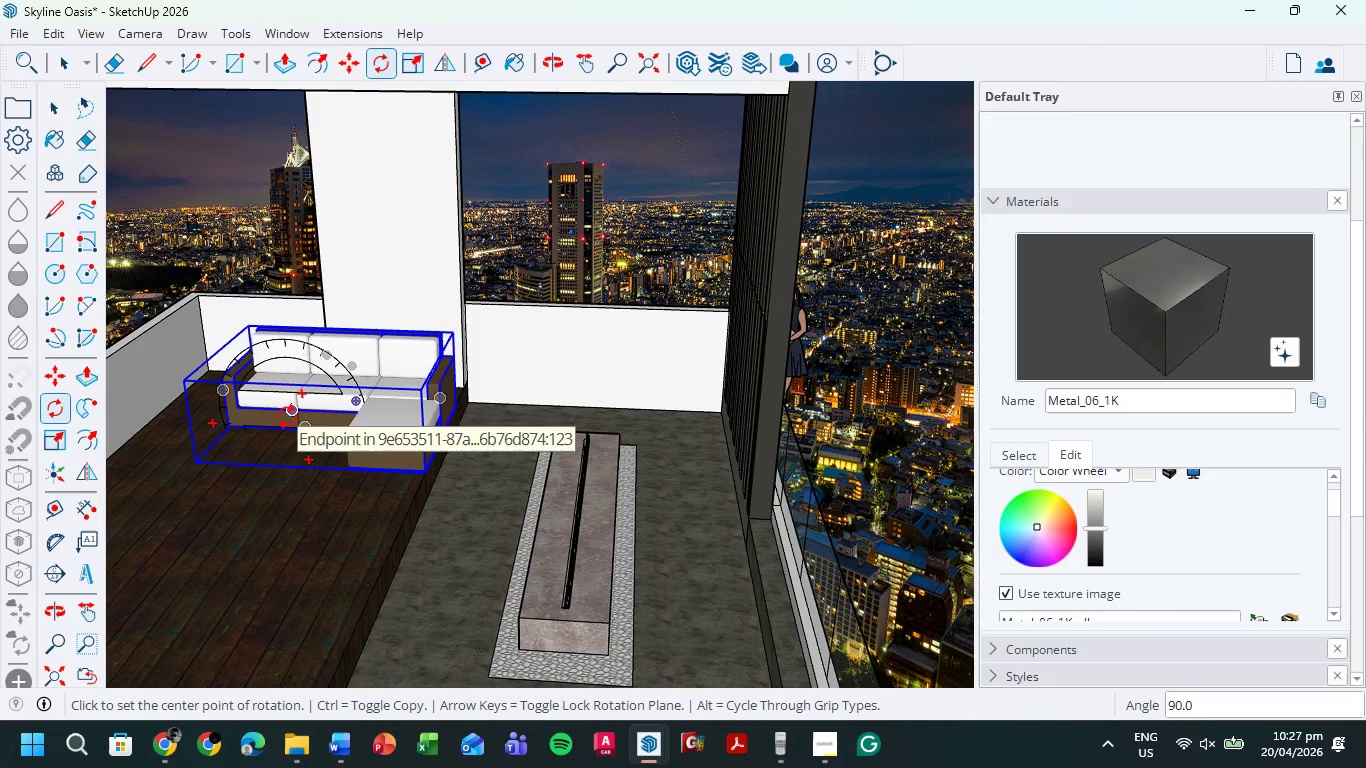 
key(M)
 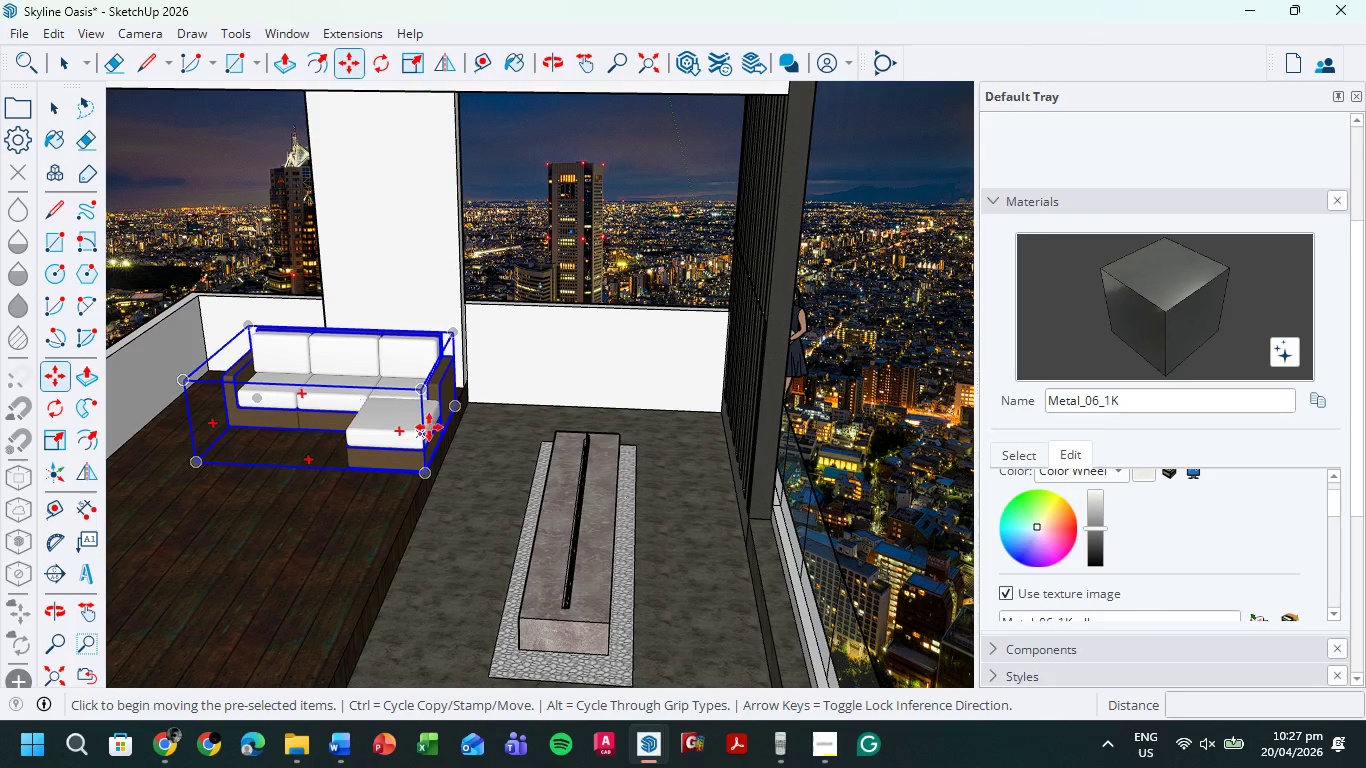 
scroll: coordinate [452, 399], scroll_direction: up, amount: 9.0
 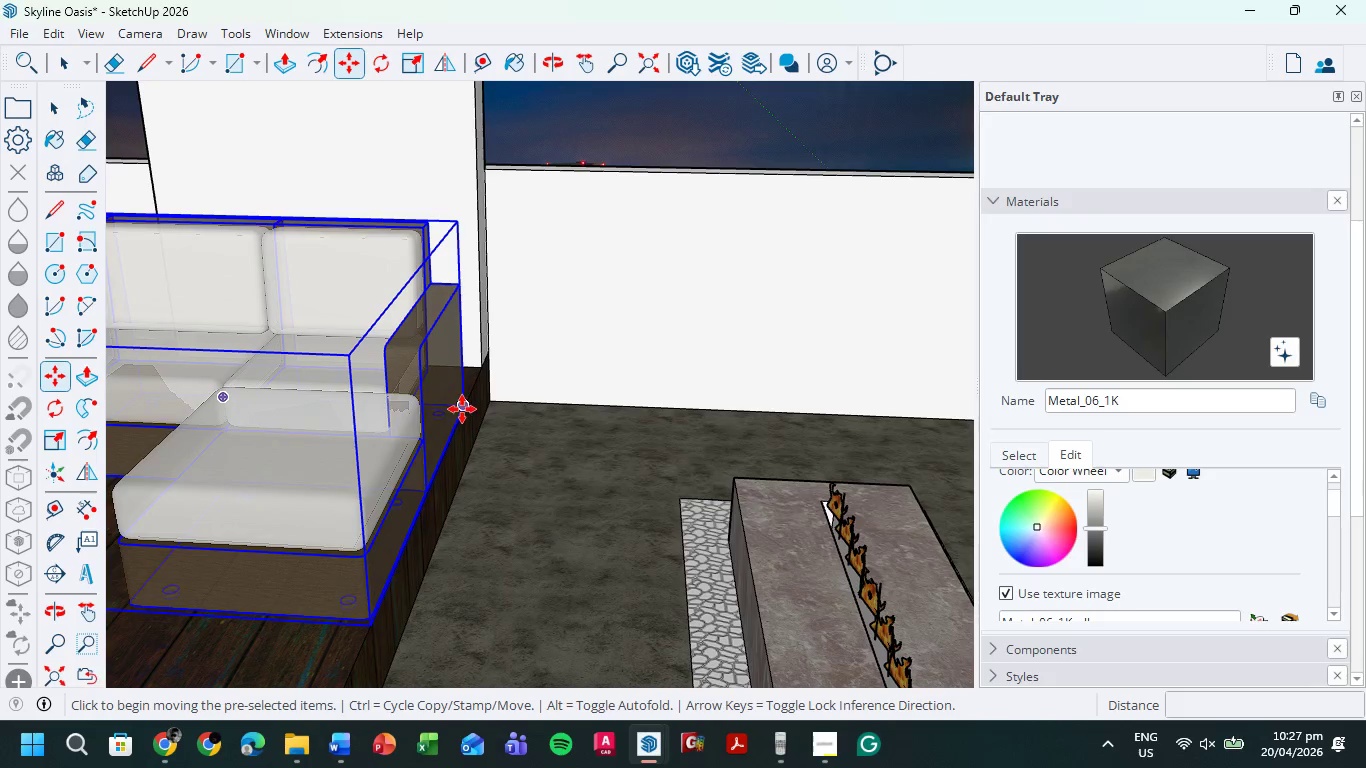 
left_click([462, 409])
 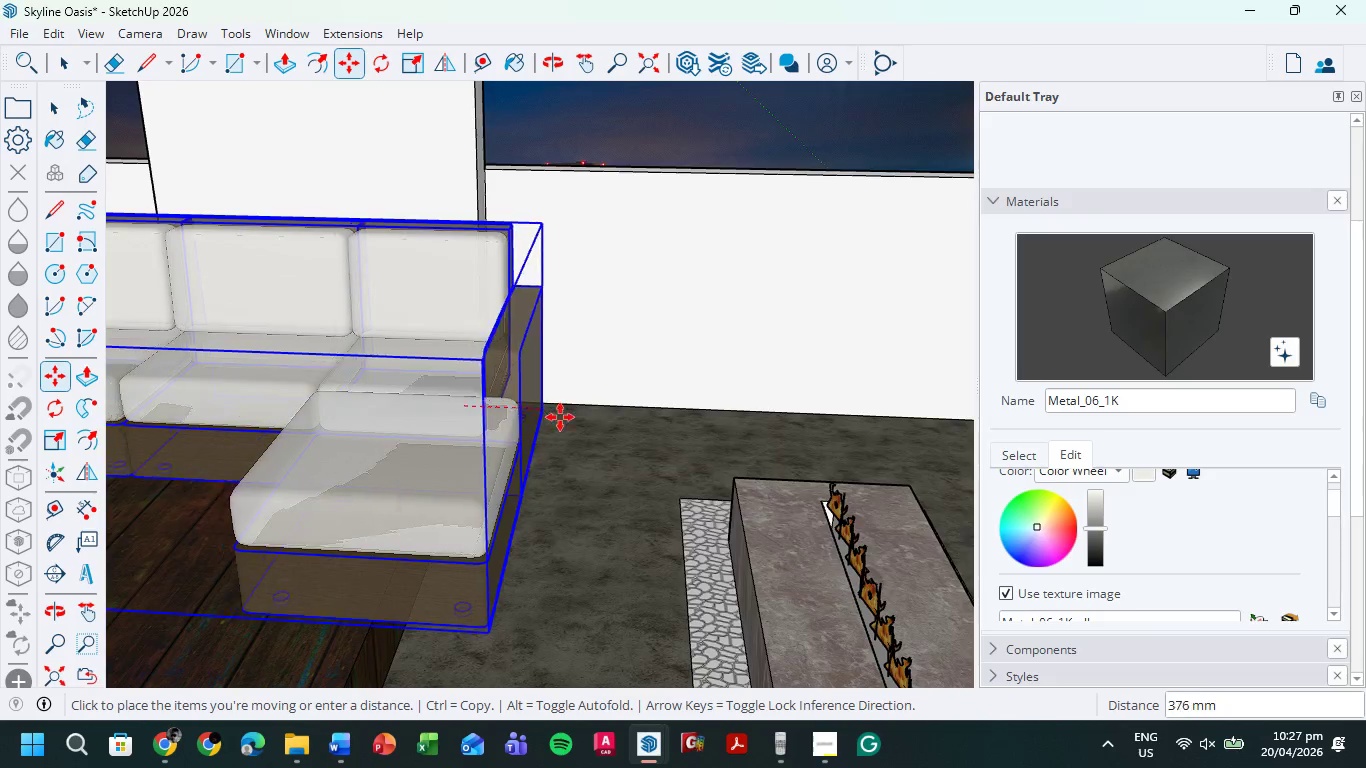 
scroll: coordinate [564, 417], scroll_direction: down, amount: 4.0
 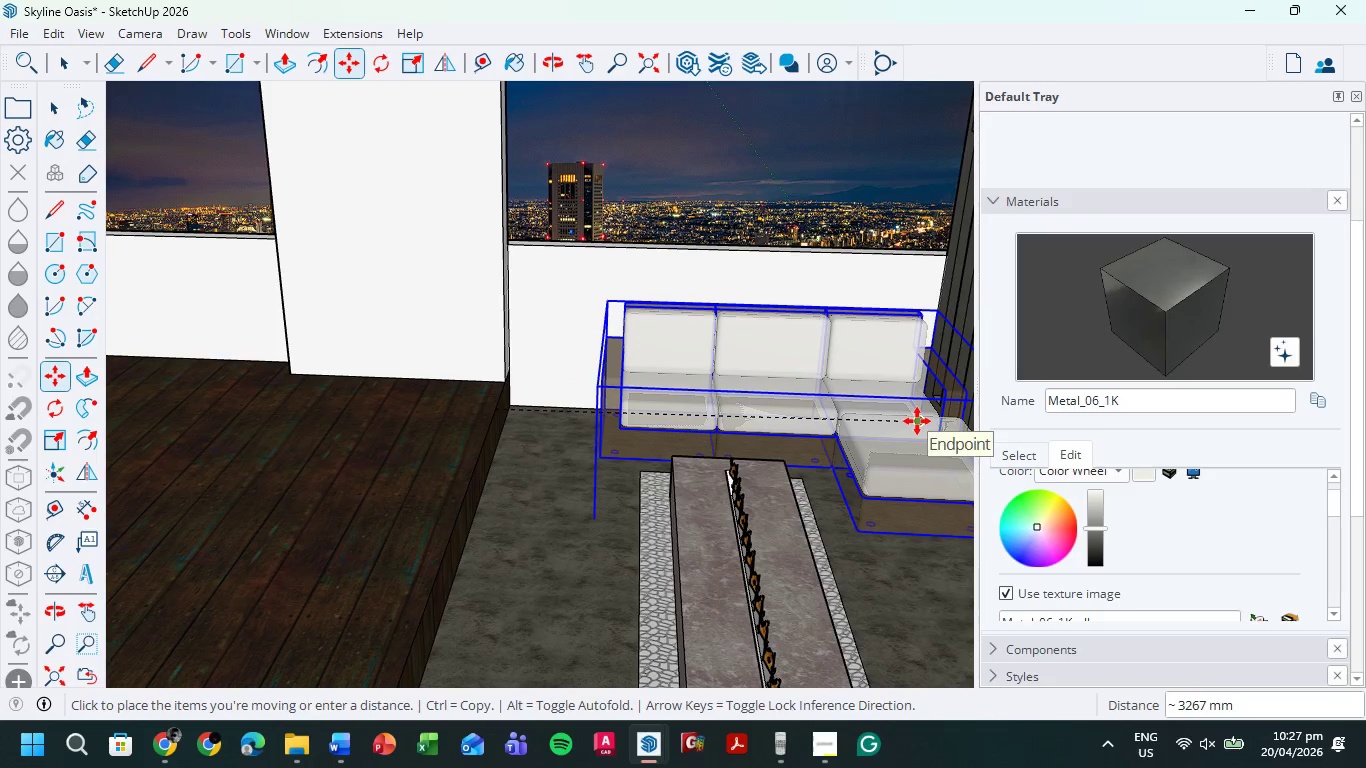 
left_click([917, 421])
 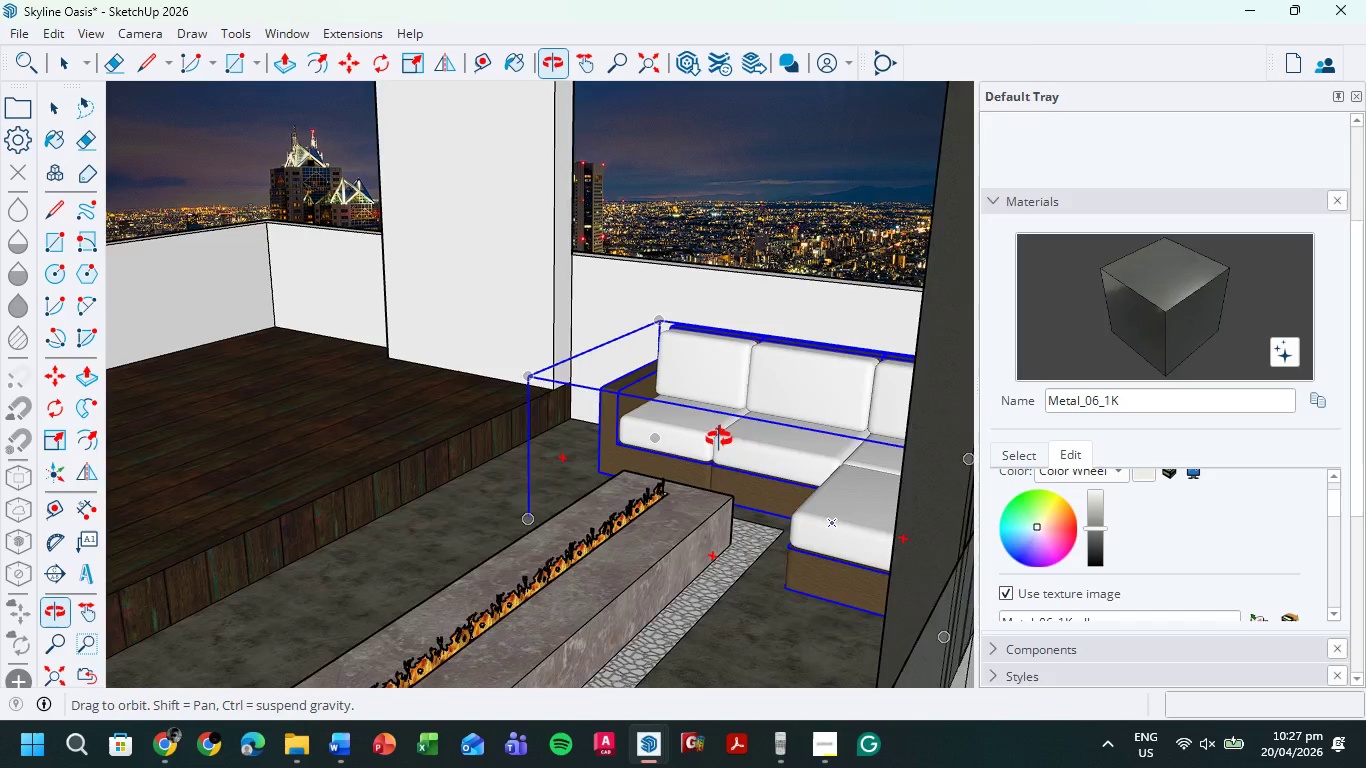 
scroll: coordinate [791, 434], scroll_direction: down, amount: 3.0
 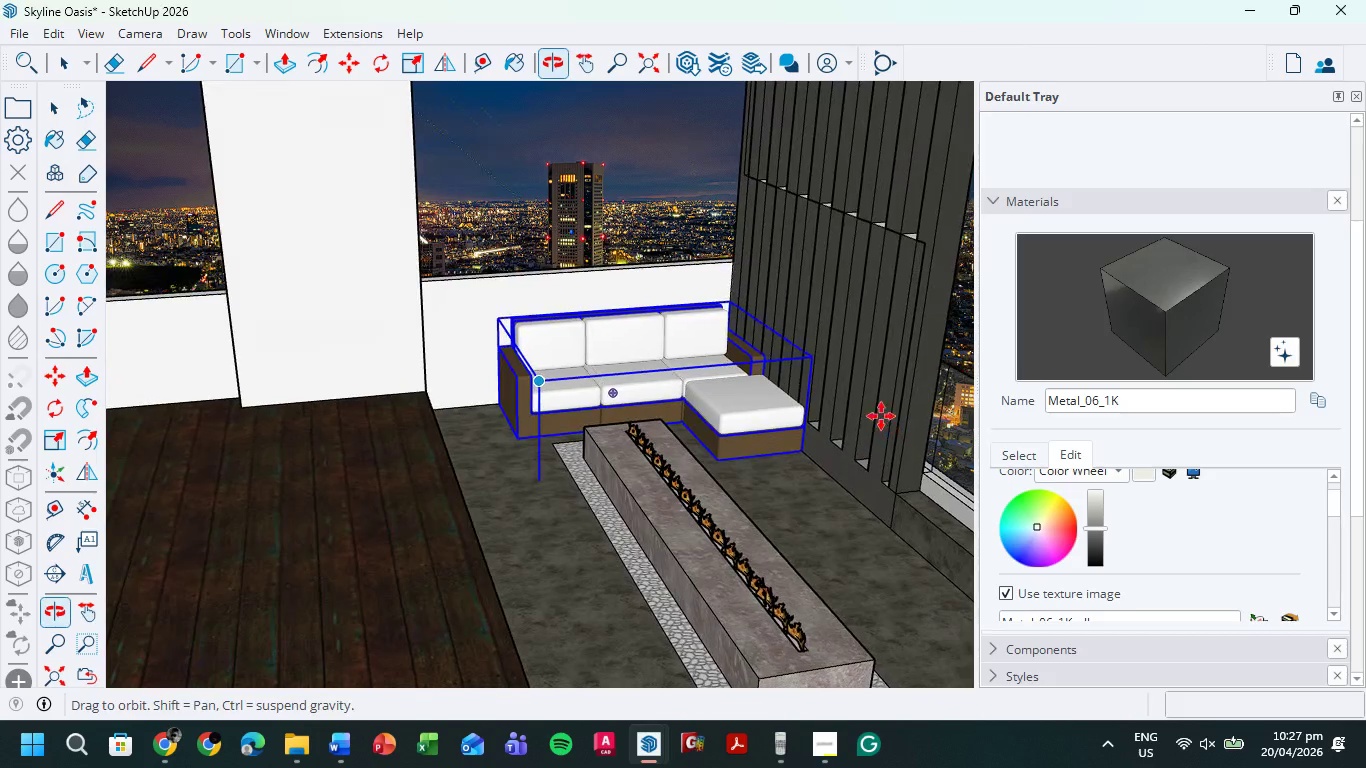 
scroll: coordinate [698, 302], scroll_direction: up, amount: 9.0
 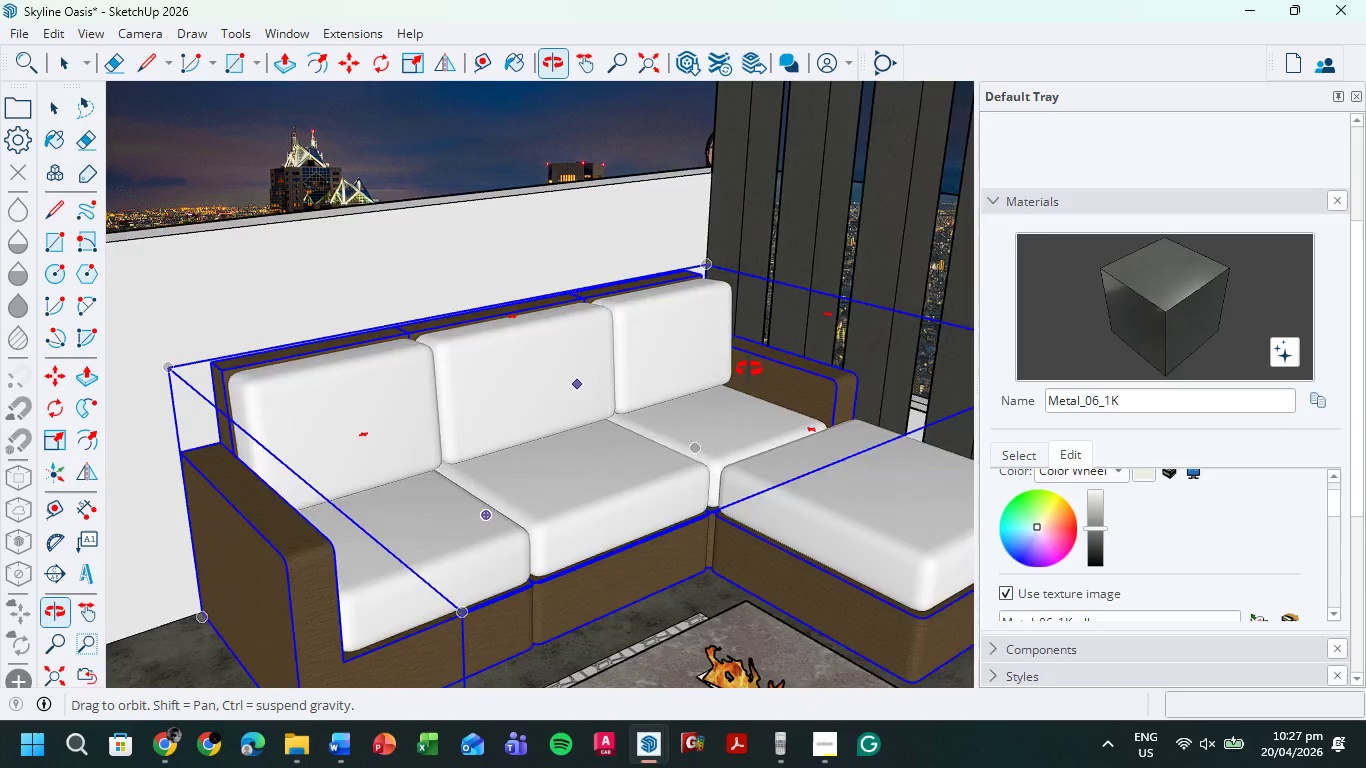 
scroll: coordinate [533, 370], scroll_direction: down, amount: 10.0
 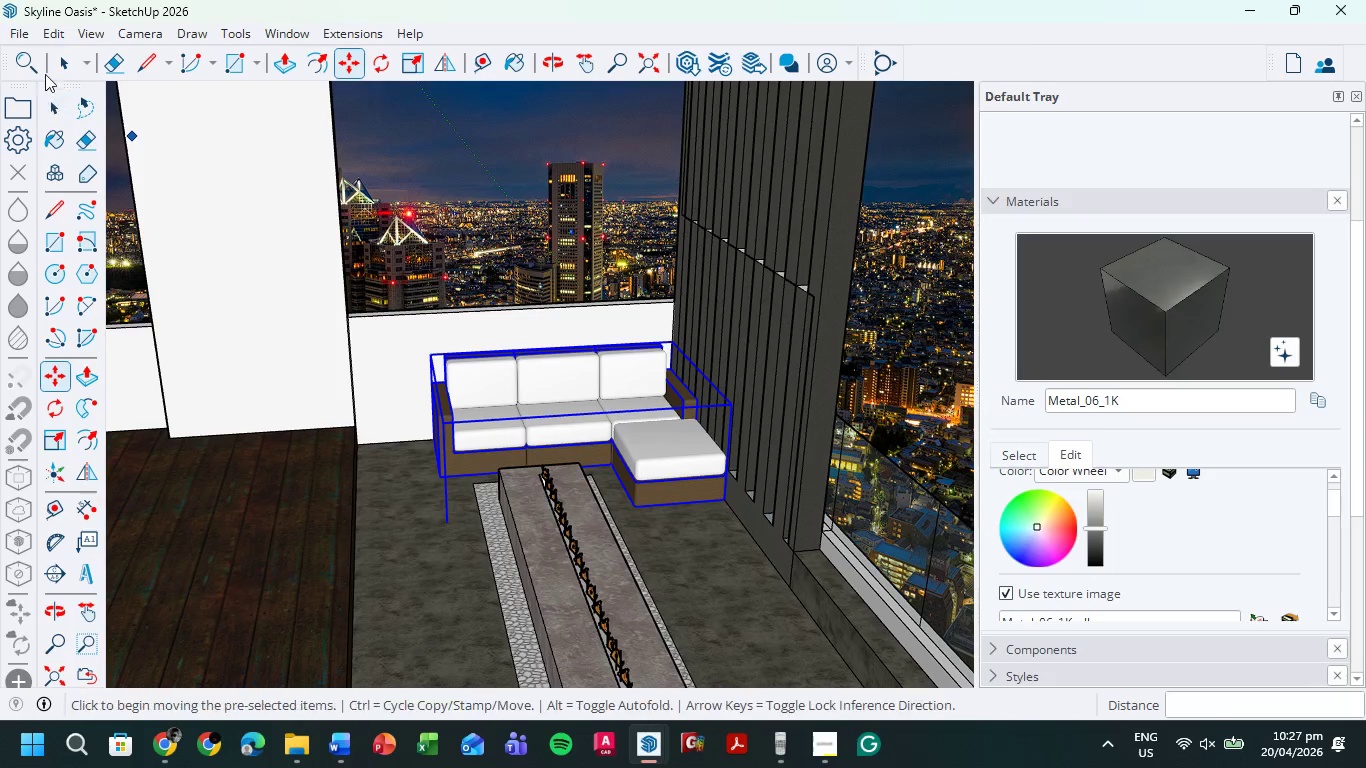 
left_click([63, 65])
 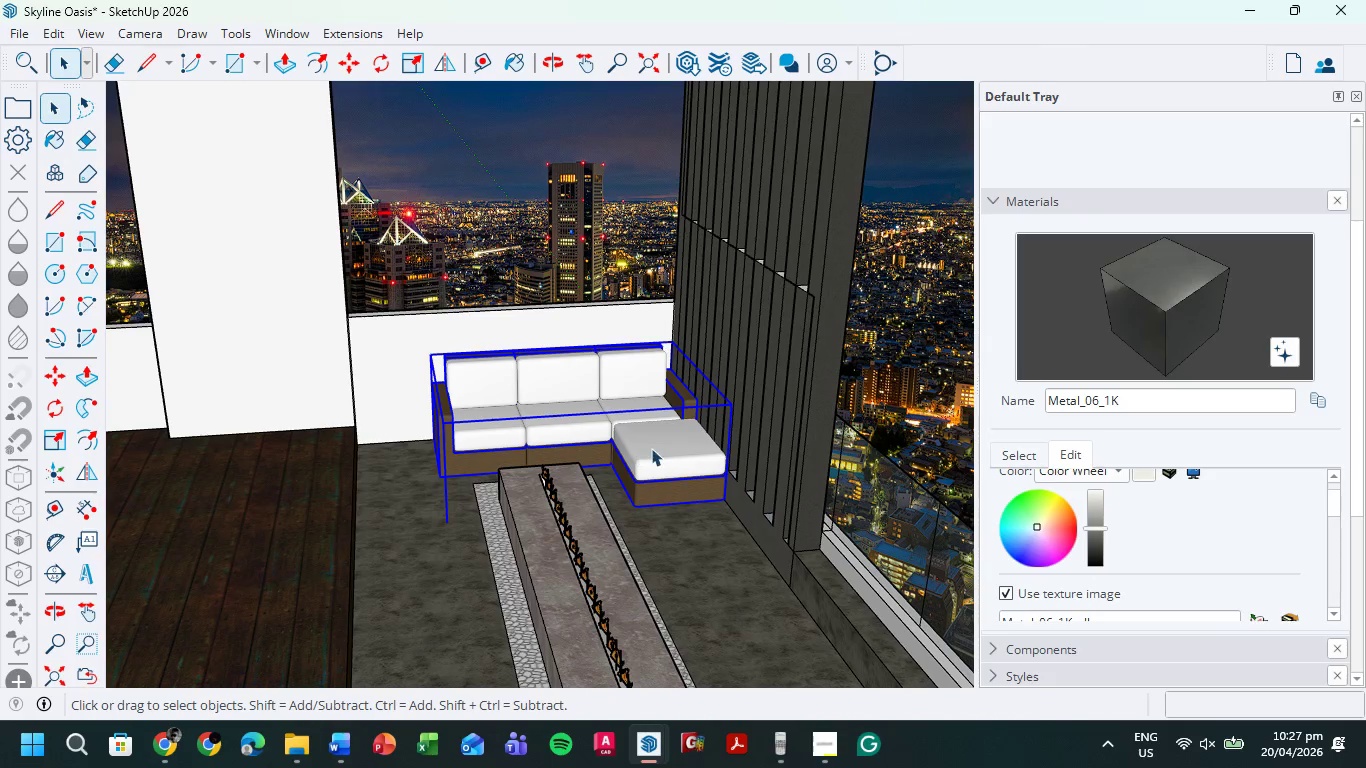 
double_click([663, 448])
 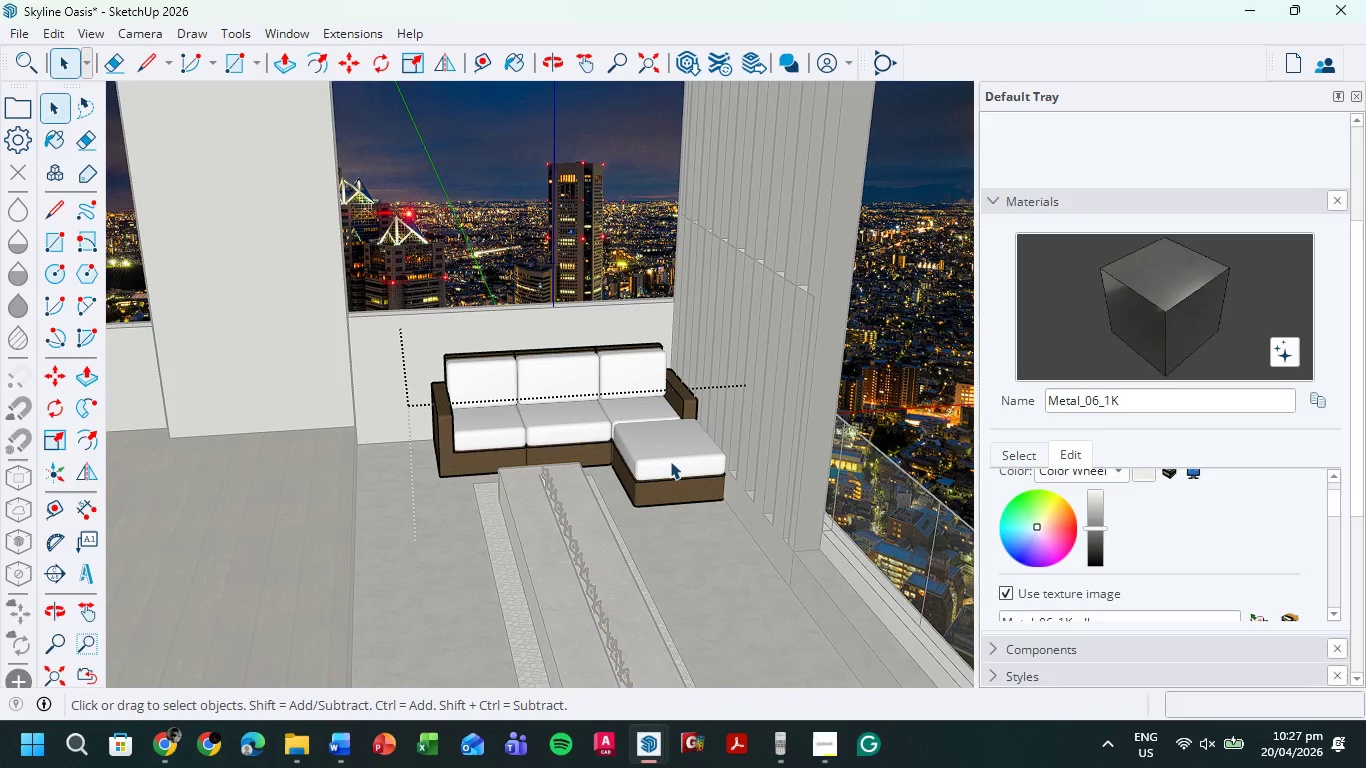 
left_click([668, 457])
 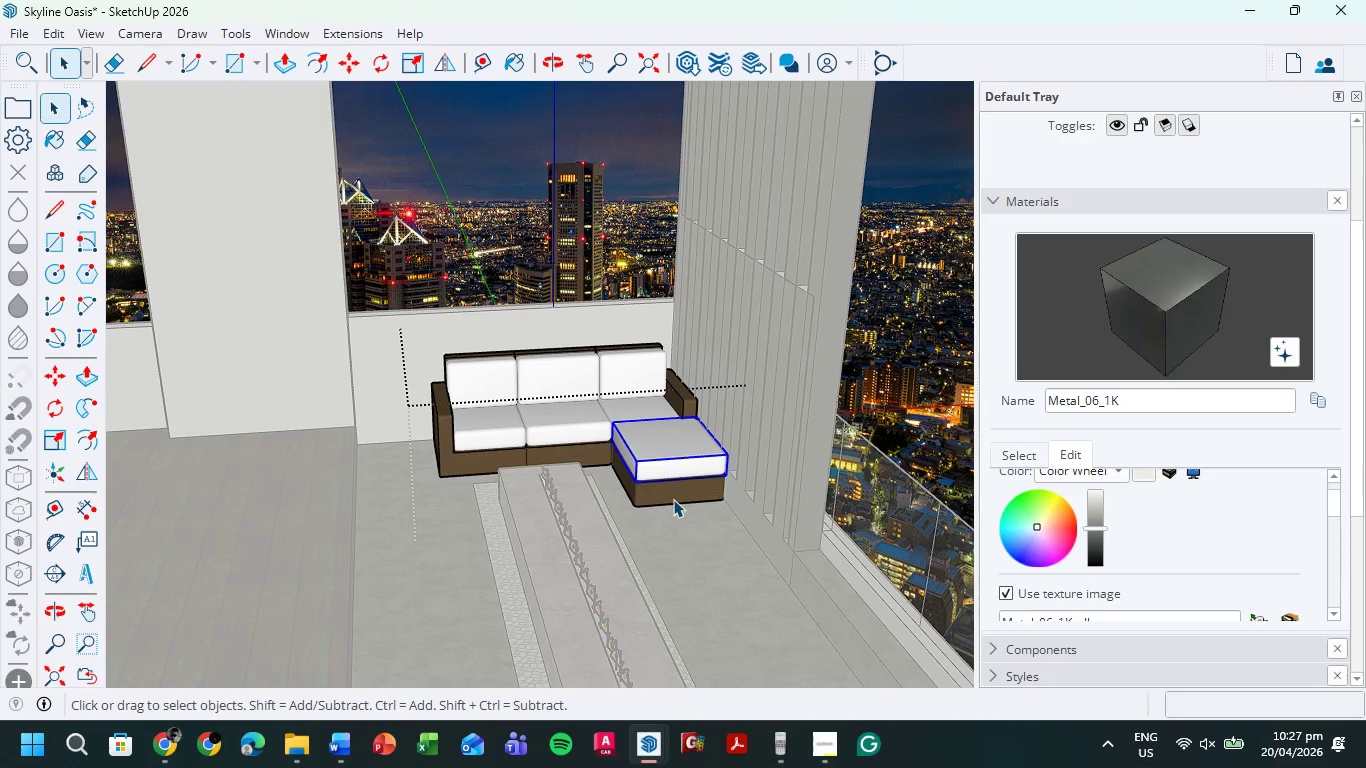 
left_click([673, 500])
 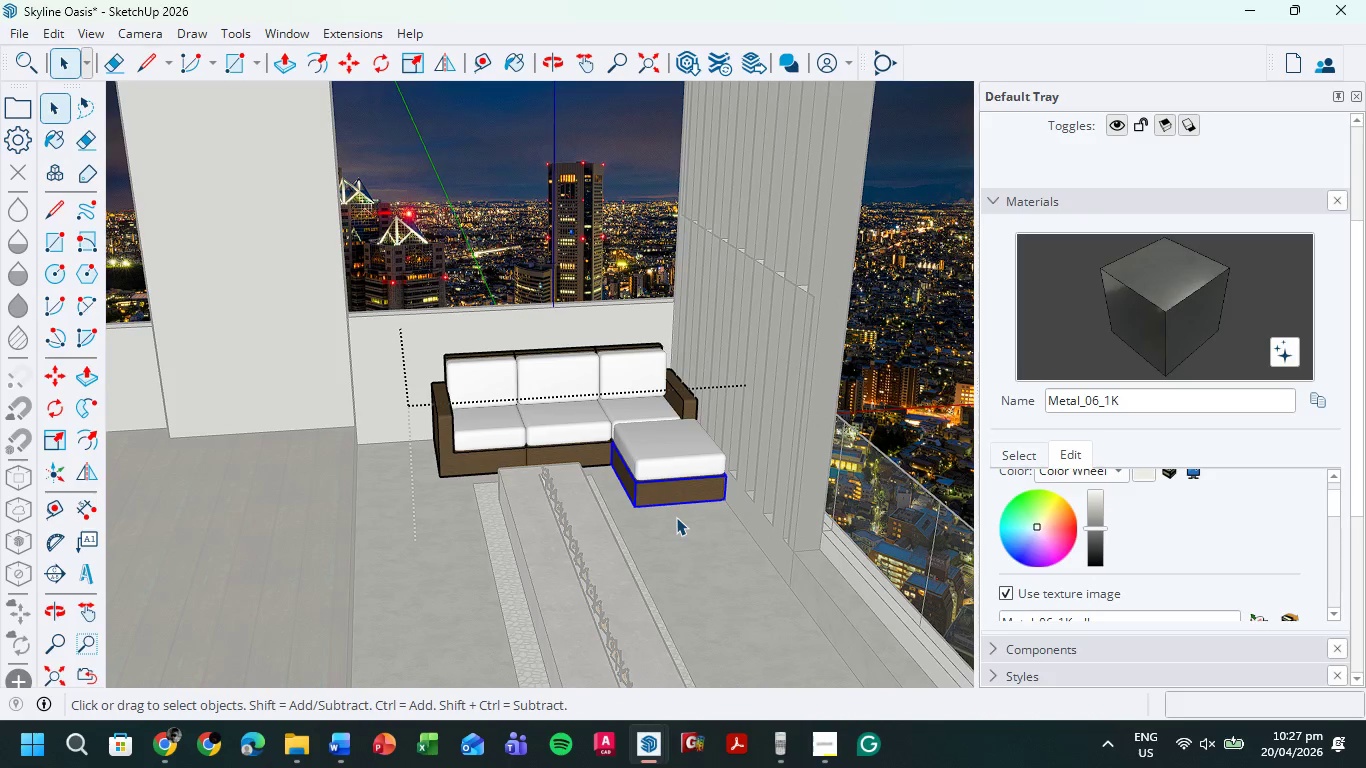 
left_click_drag(start_coordinate=[676, 517], to_coordinate=[658, 439])
 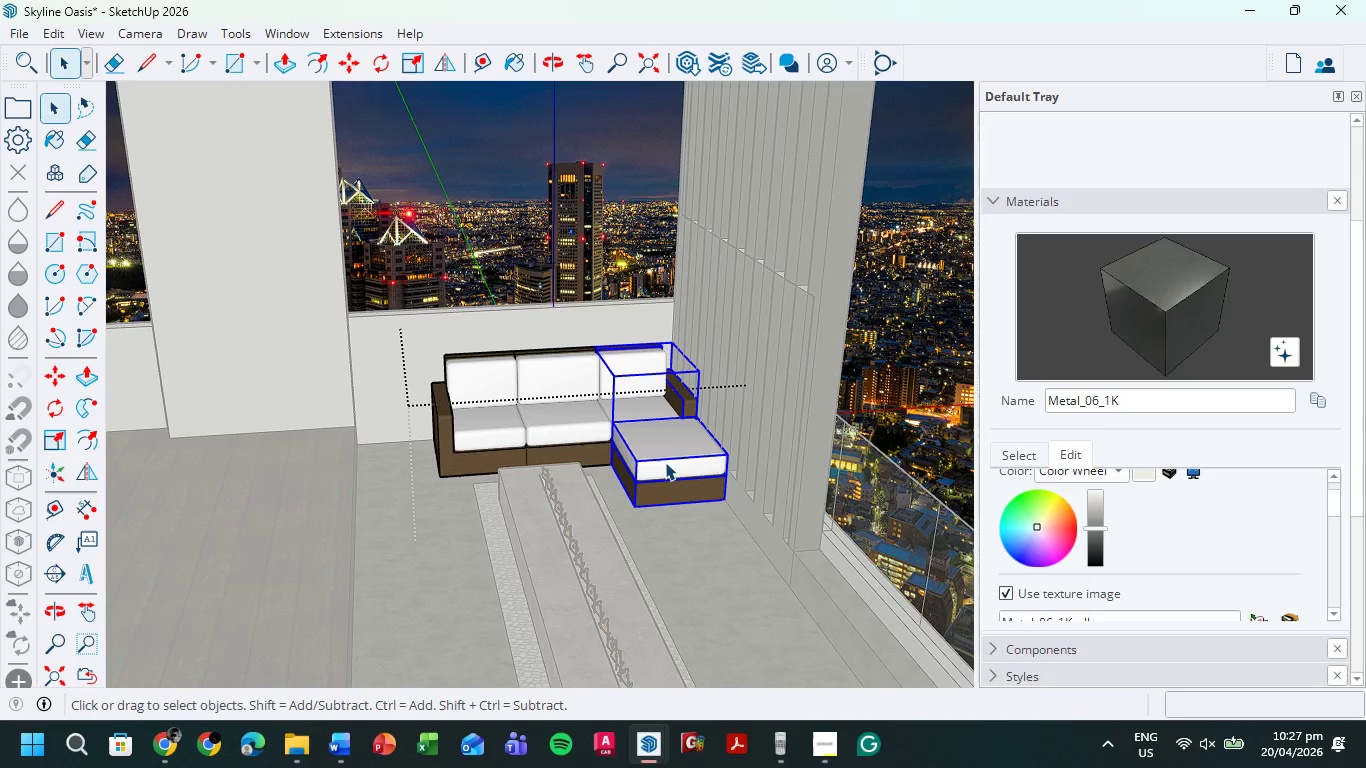 
left_click([661, 466])
 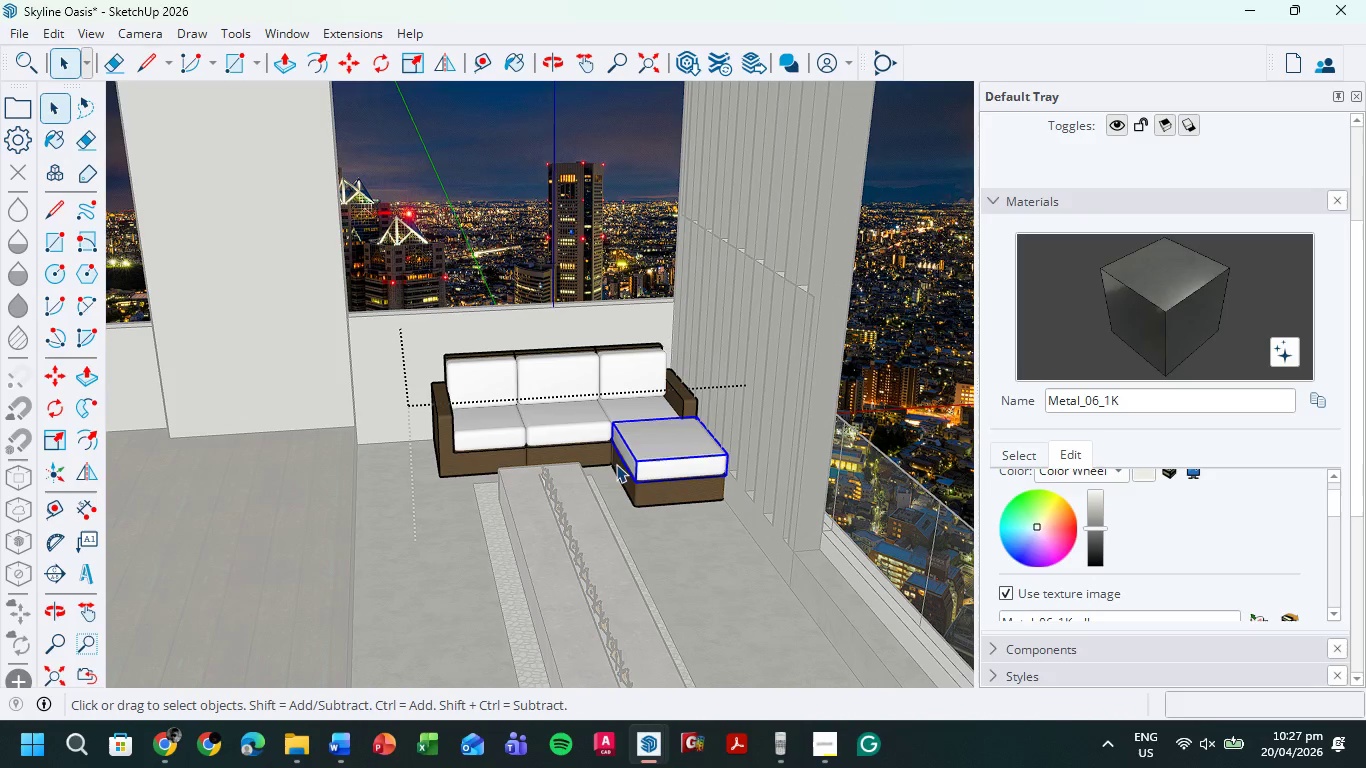 
left_click_drag(start_coordinate=[622, 445], to_coordinate=[686, 501])
 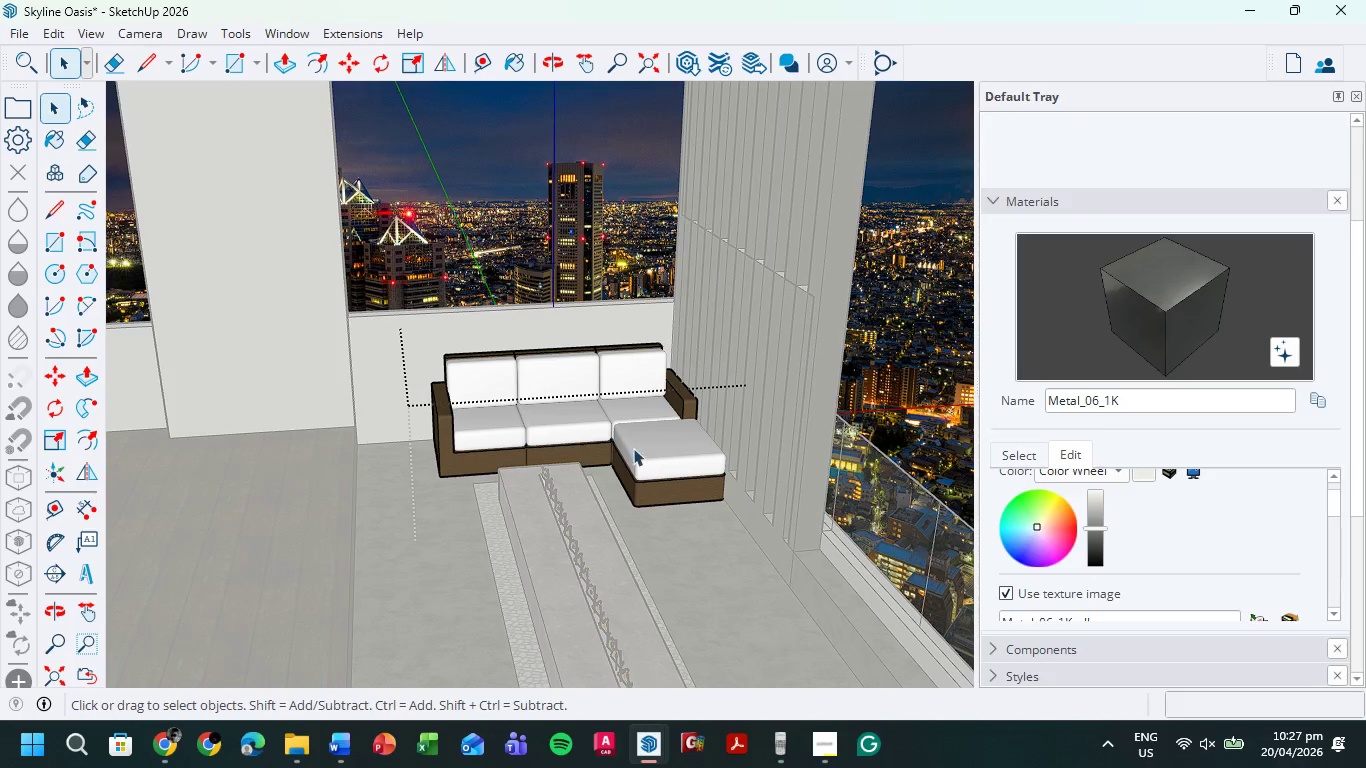 
left_click_drag(start_coordinate=[616, 424], to_coordinate=[752, 559])
 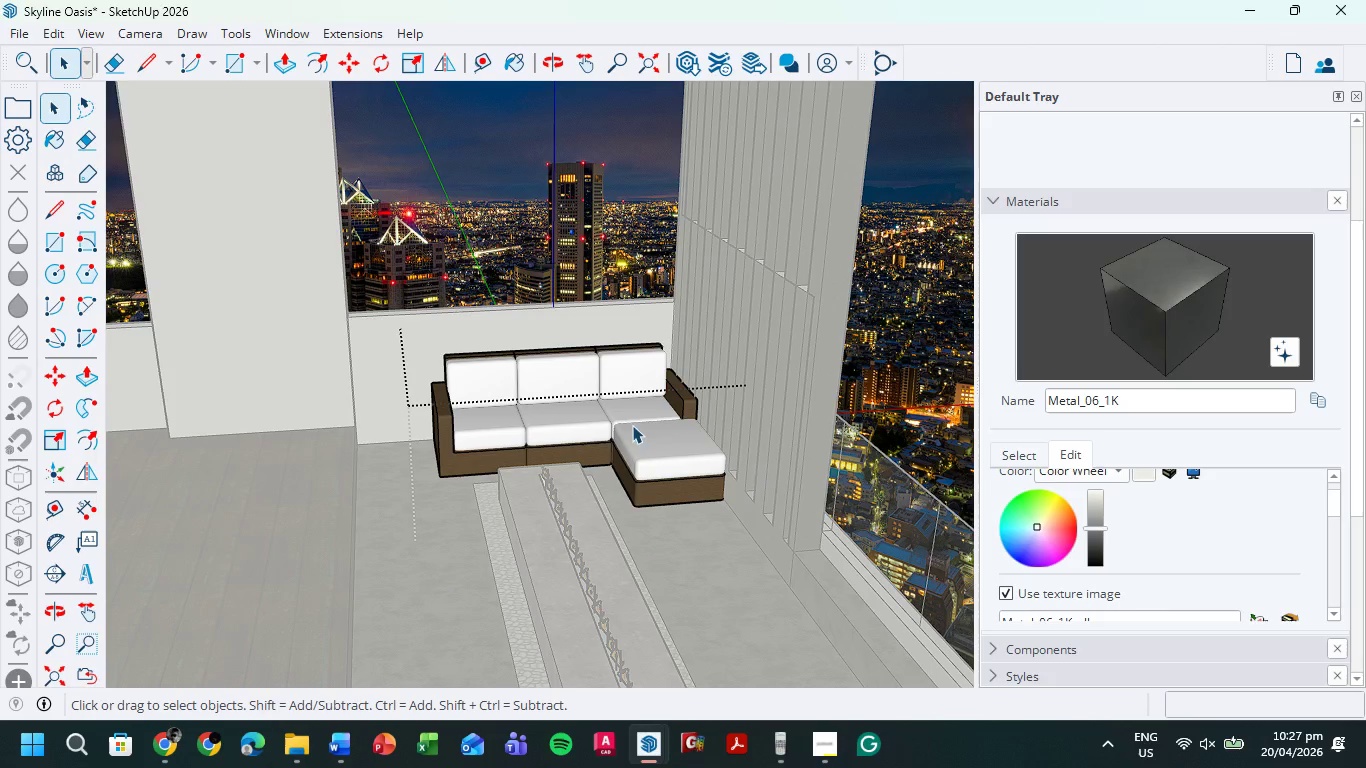 
left_click_drag(start_coordinate=[608, 415], to_coordinate=[764, 515])
 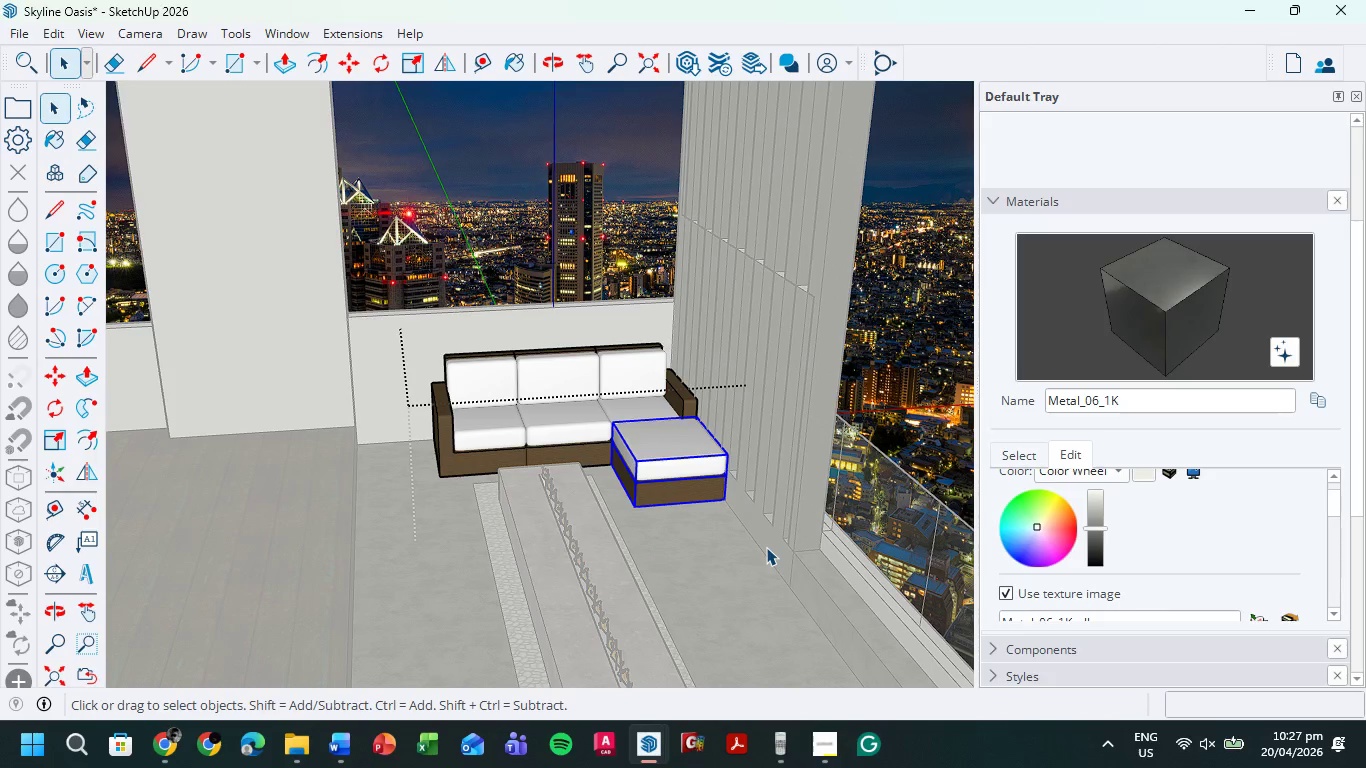 
key(M)
 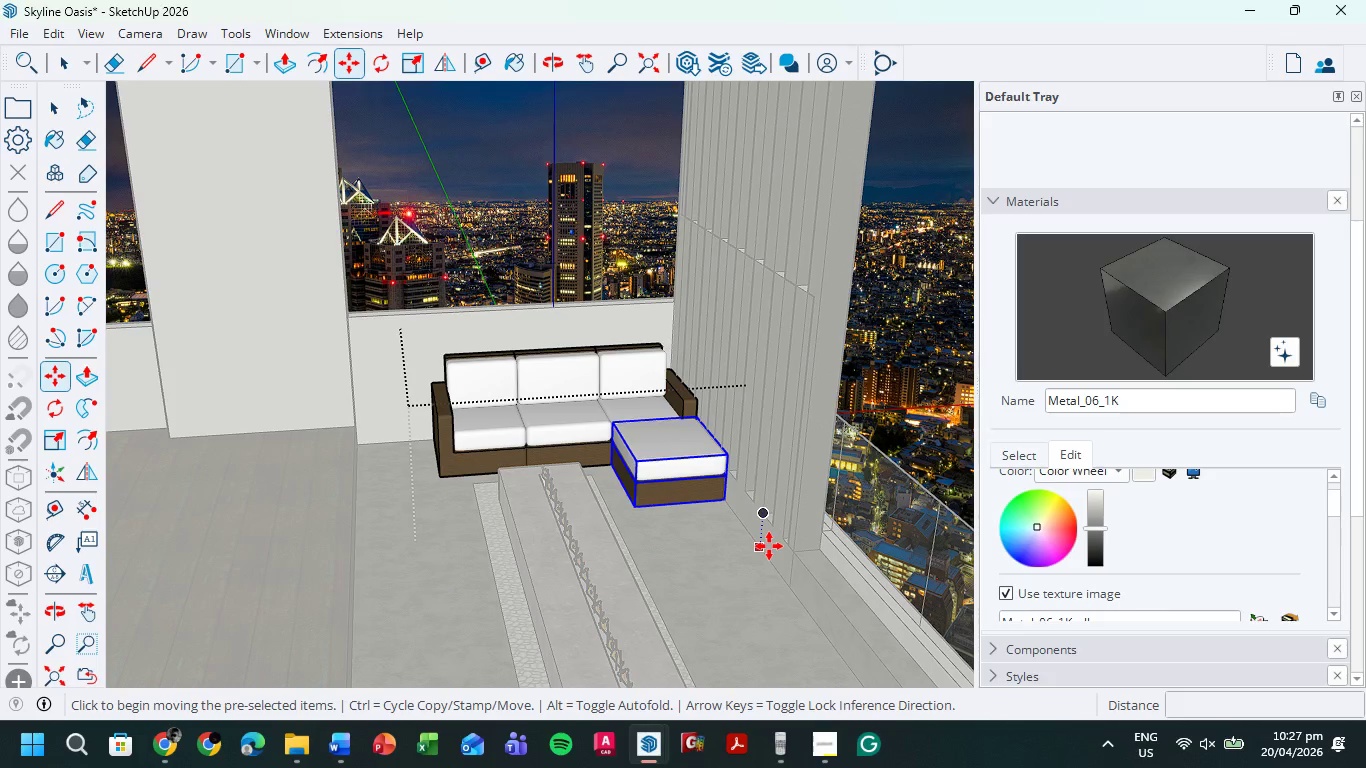 
key(Control+ControlLeft)
 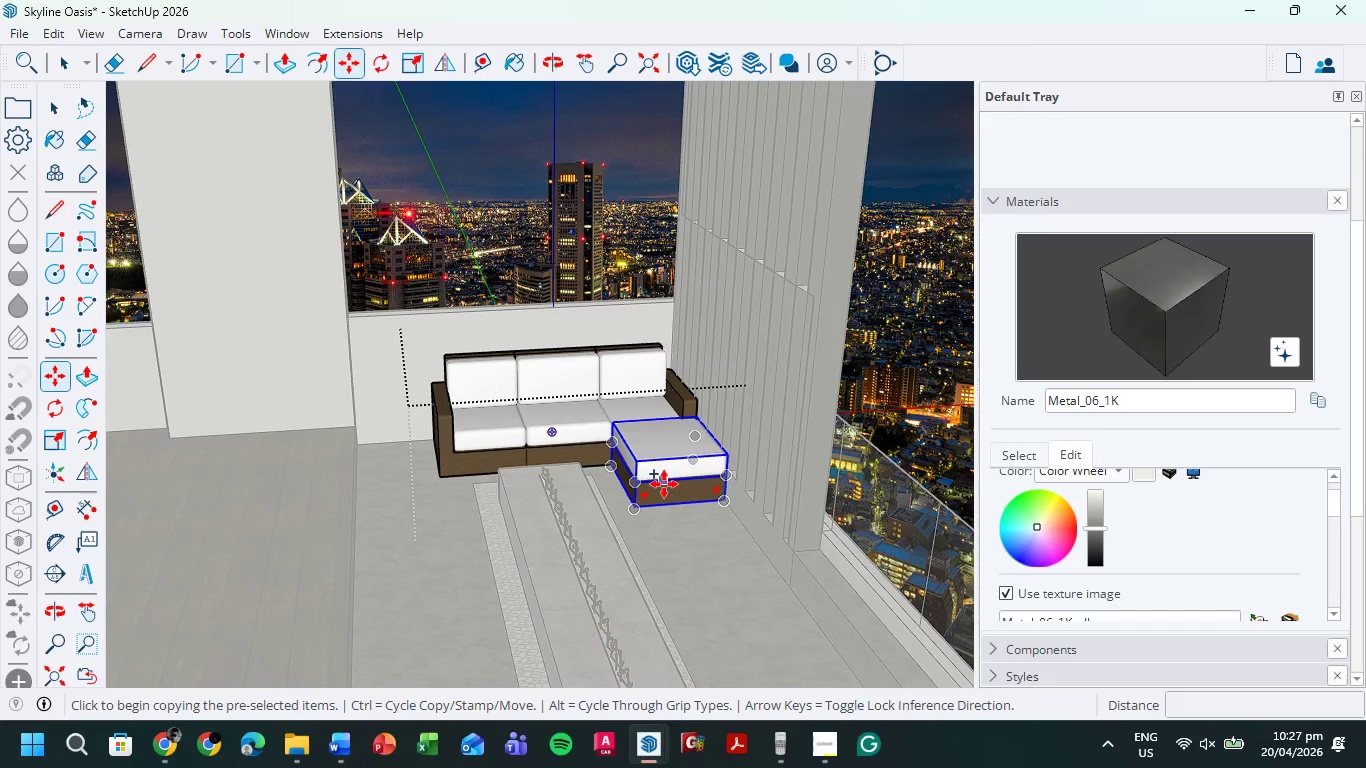 
scroll: coordinate [664, 483], scroll_direction: up, amount: 9.0
 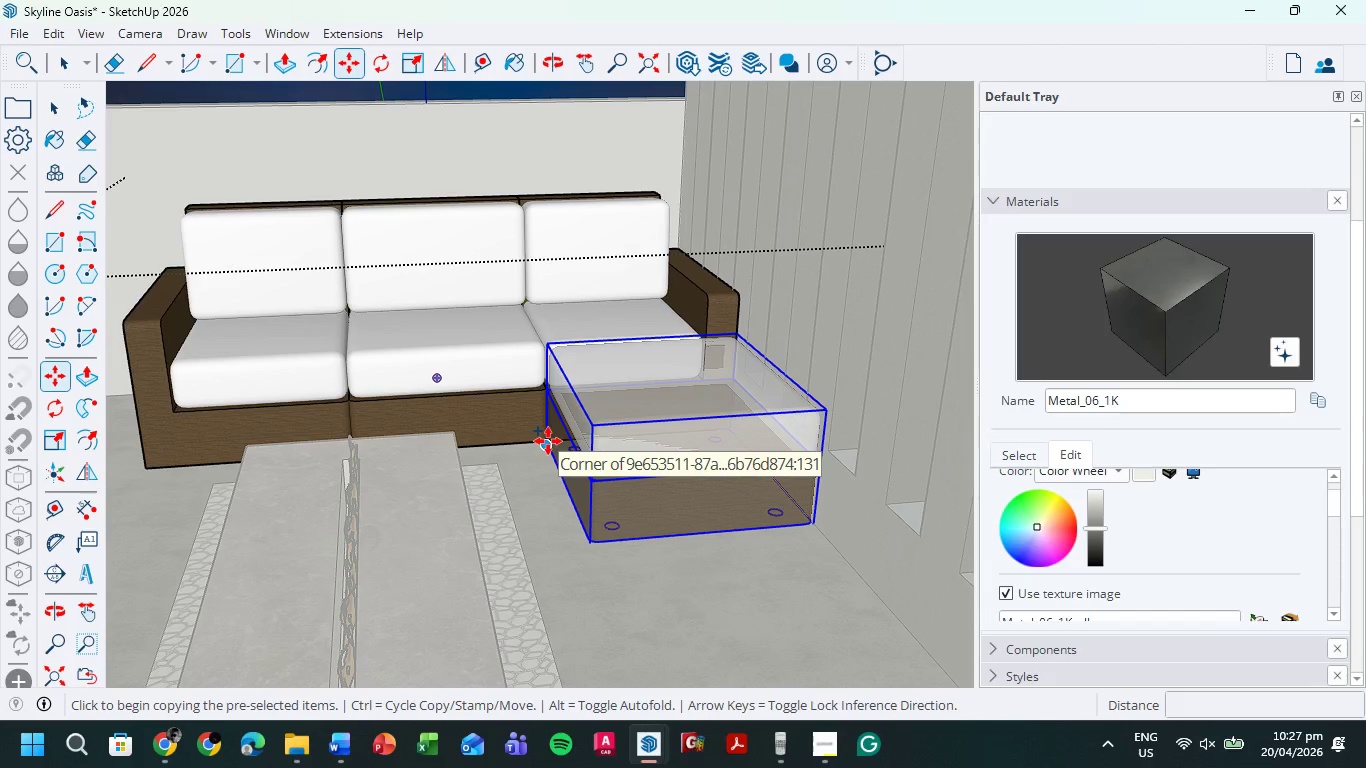 
left_click([548, 441])
 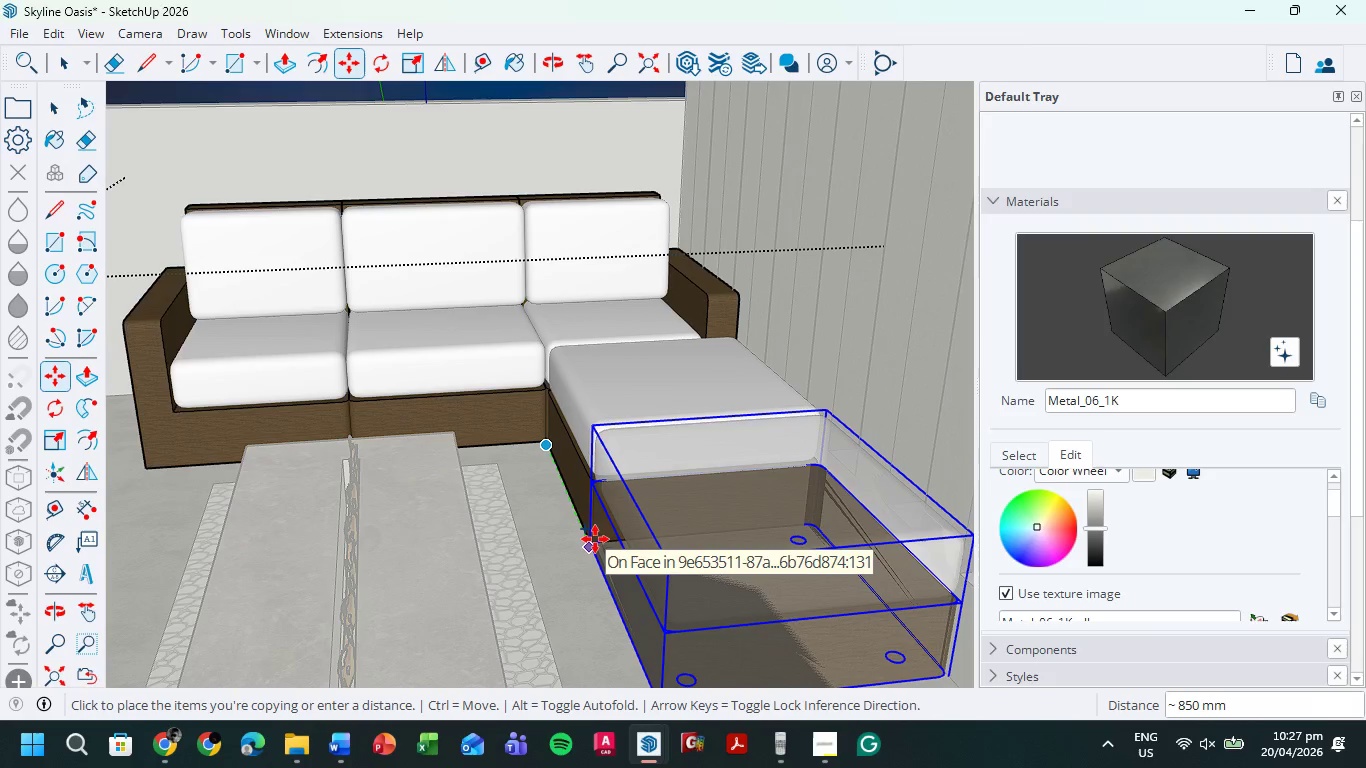 
left_click([595, 539])
 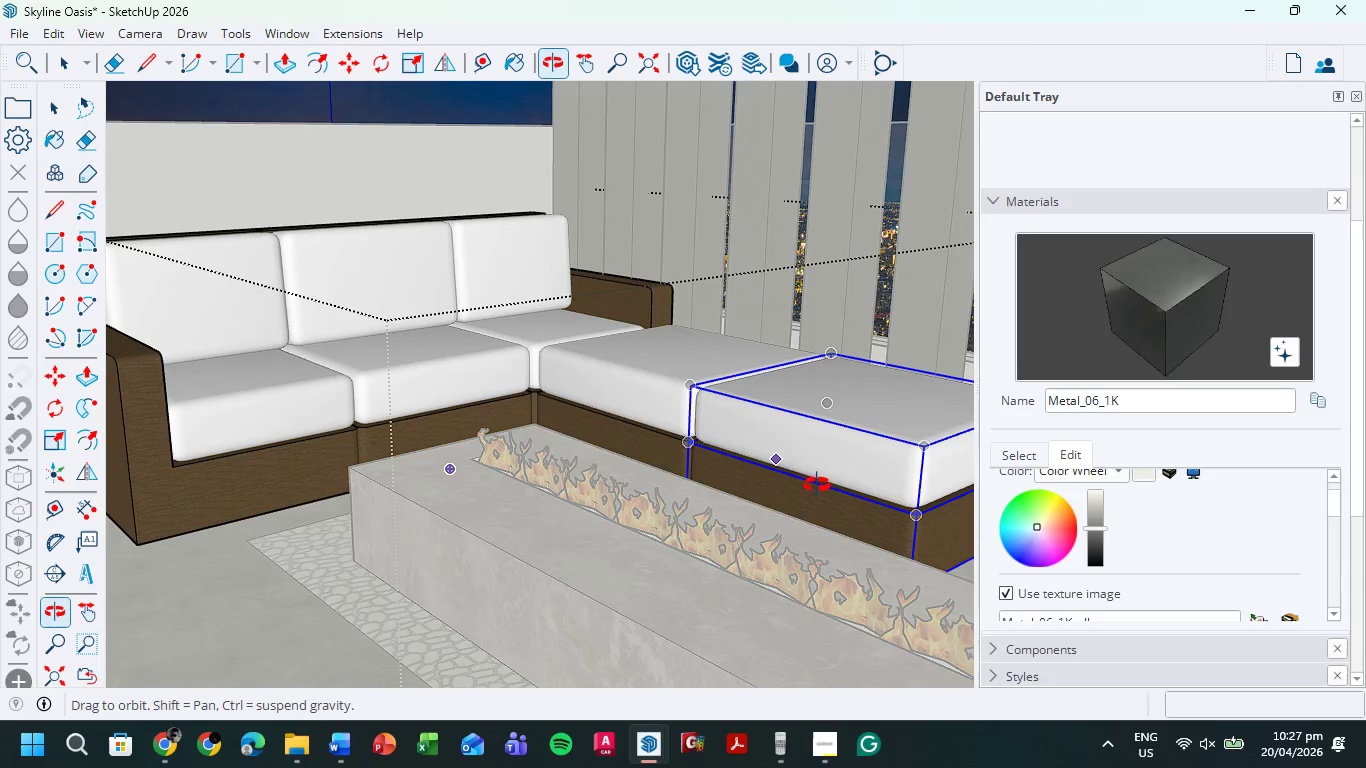 
scroll: coordinate [600, 485], scroll_direction: down, amount: 12.0
 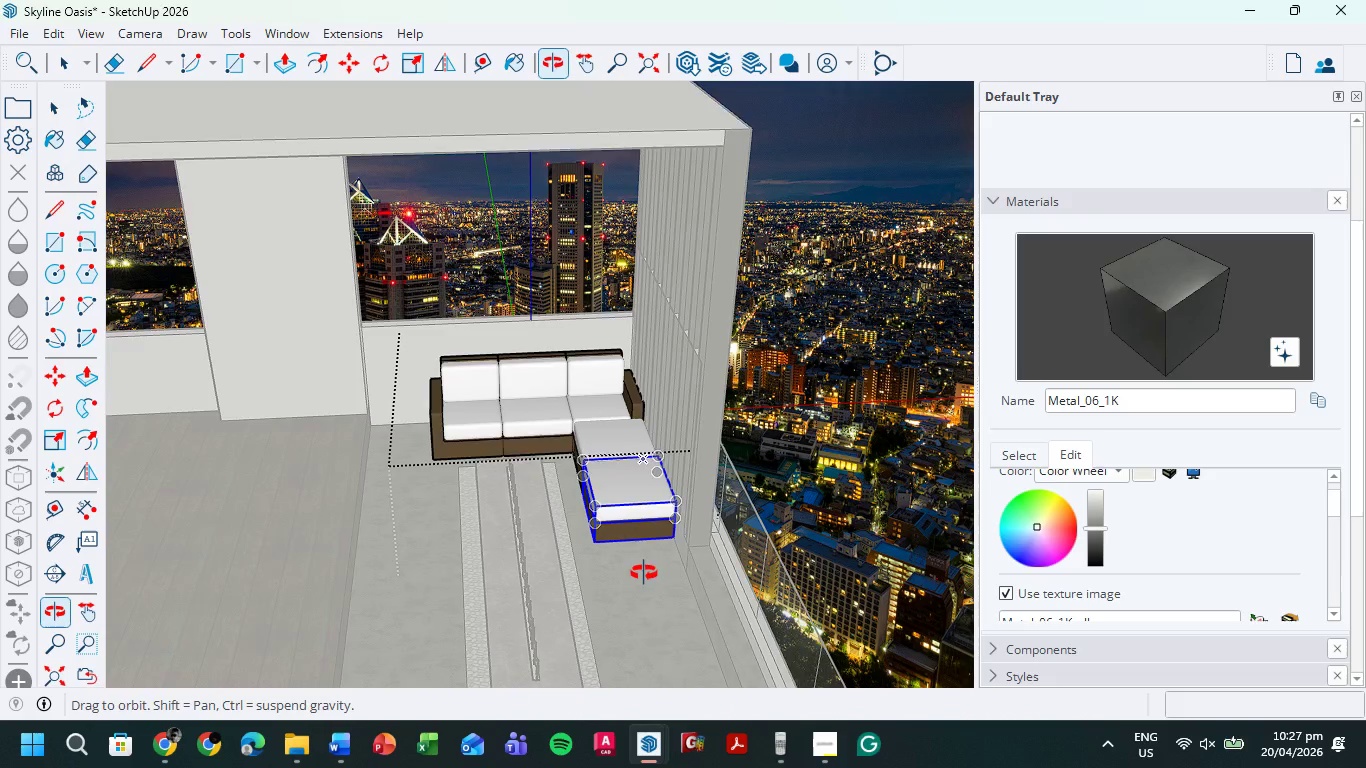 
scroll: coordinate [632, 453], scroll_direction: up, amount: 5.0
 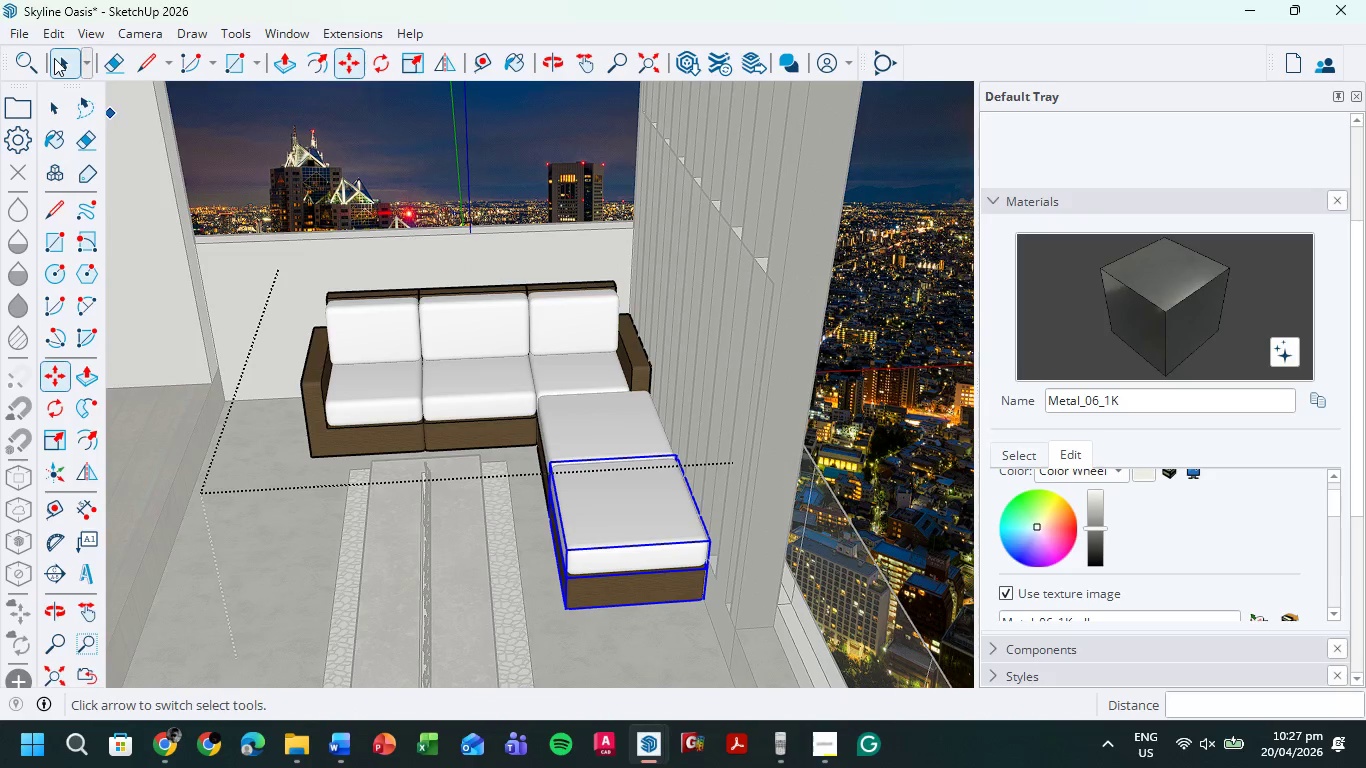 
double_click([338, 136])
 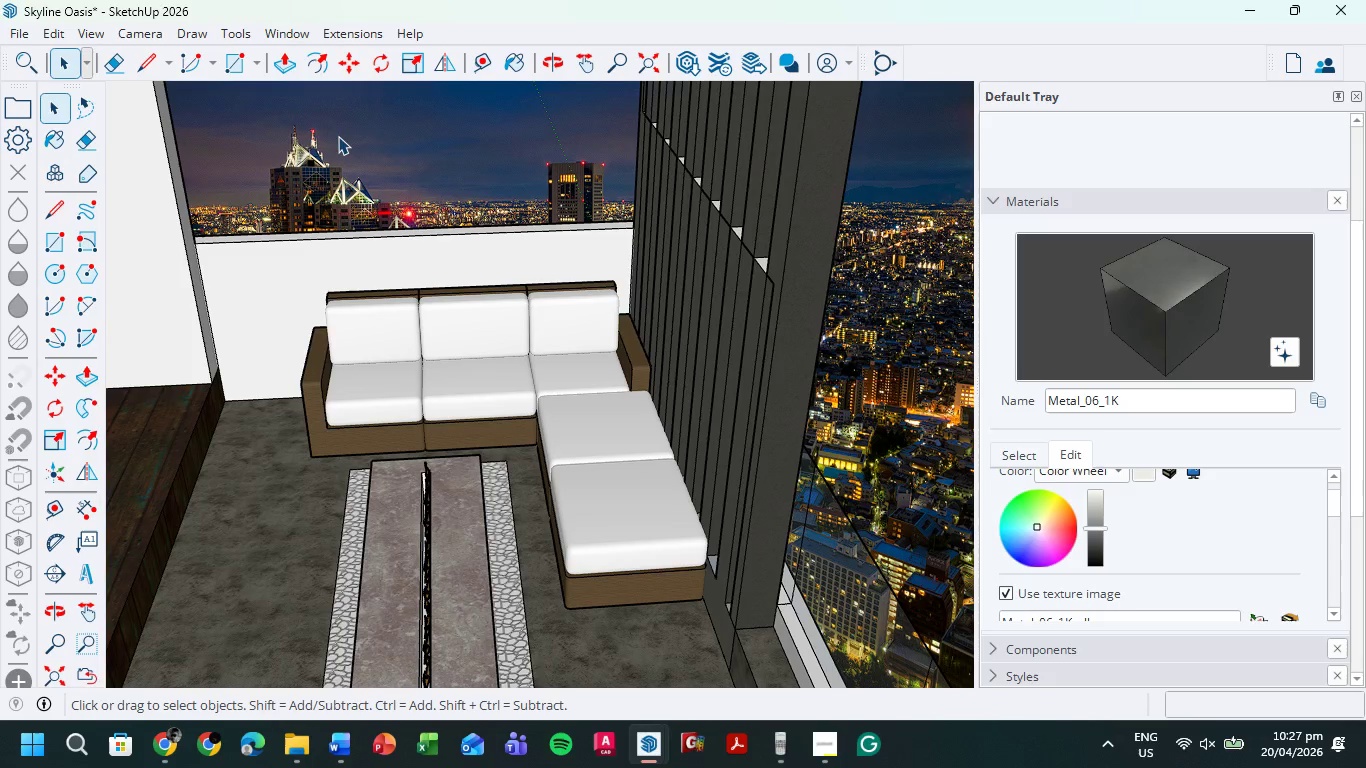 
triple_click([338, 136])
 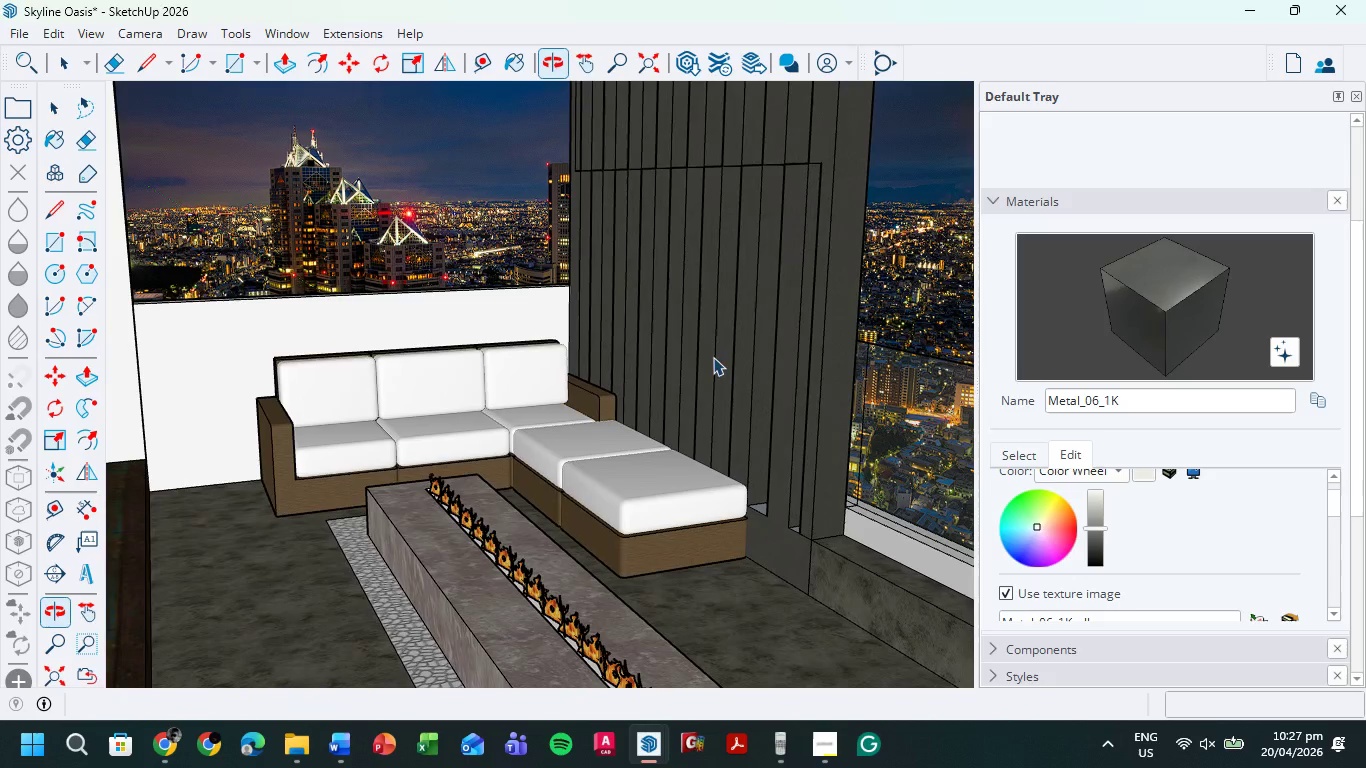 
scroll: coordinate [739, 528], scroll_direction: up, amount: 9.0
 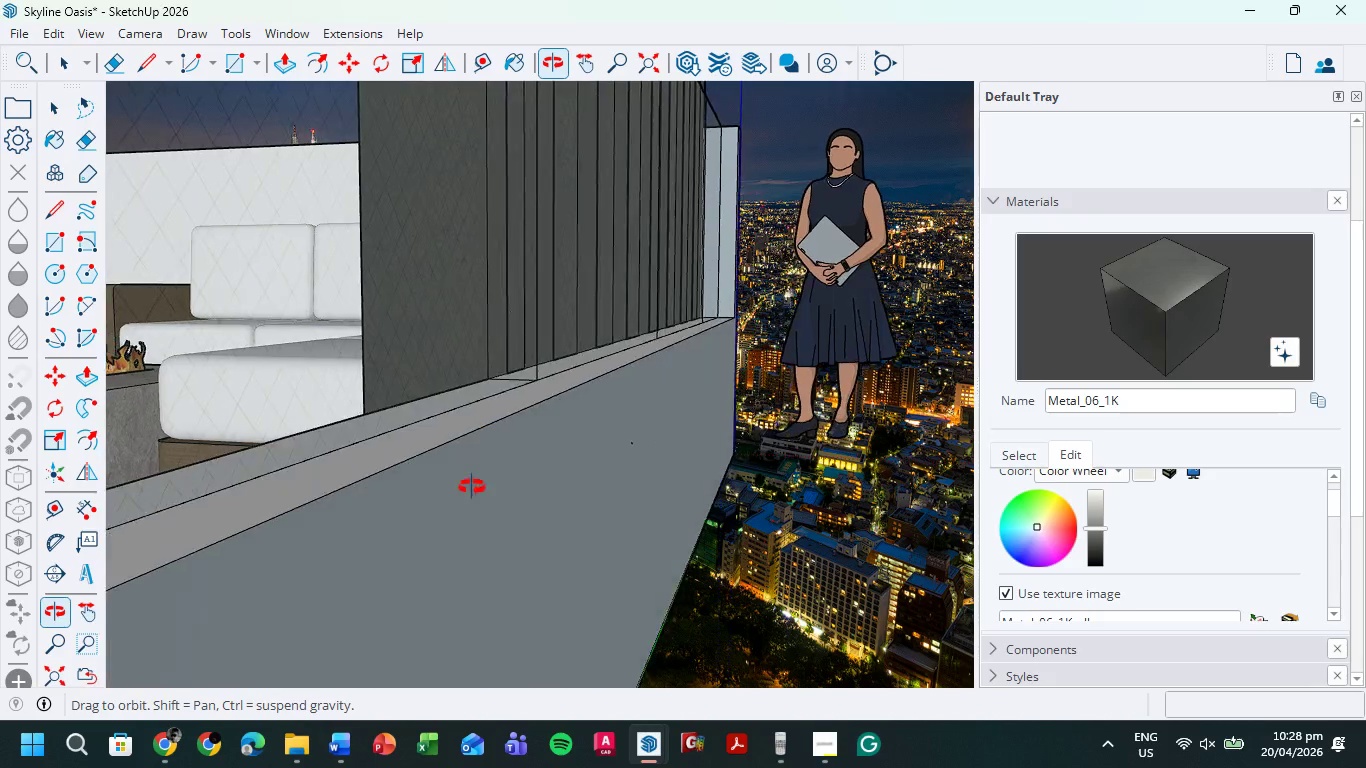 
left_click([894, 342])
 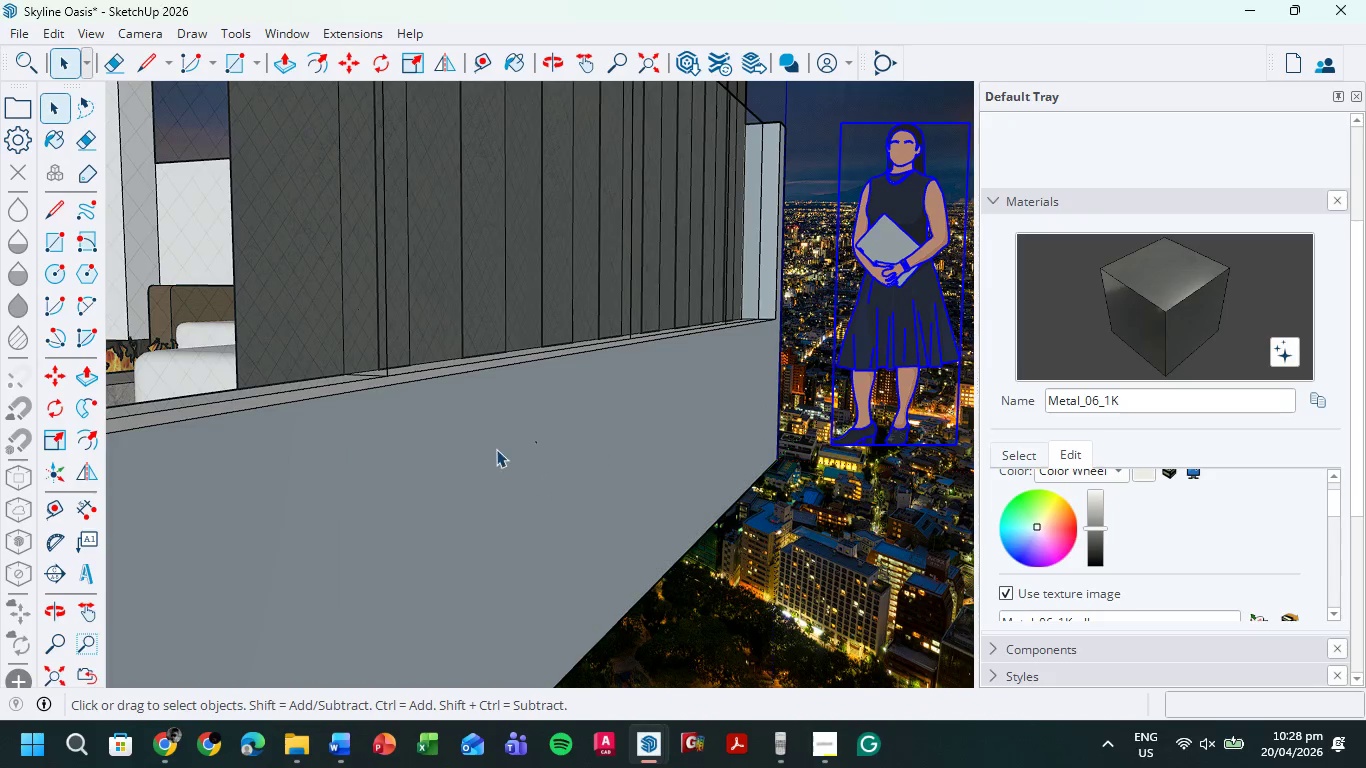 
scroll: coordinate [487, 458], scroll_direction: down, amount: 6.0
 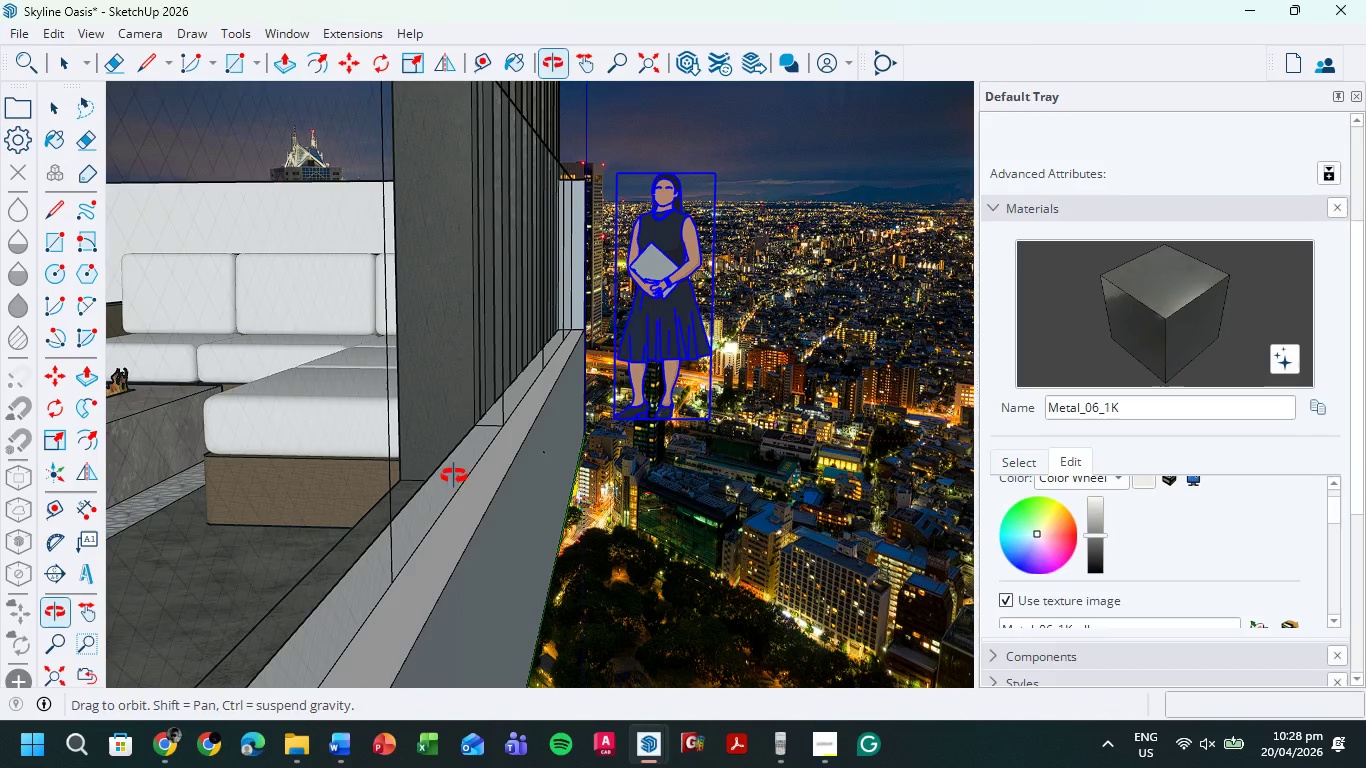 
key(M)
 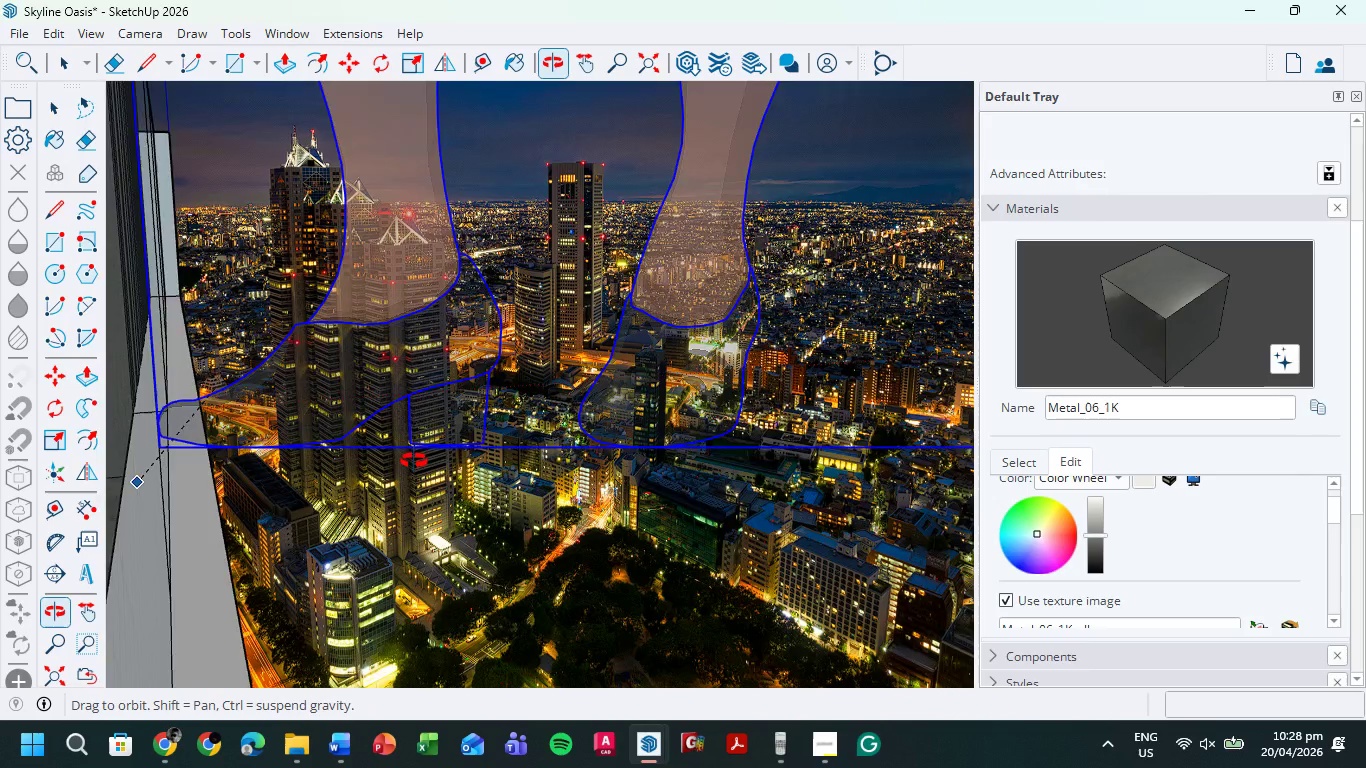 
scroll: coordinate [754, 403], scroll_direction: down, amount: 51.0
 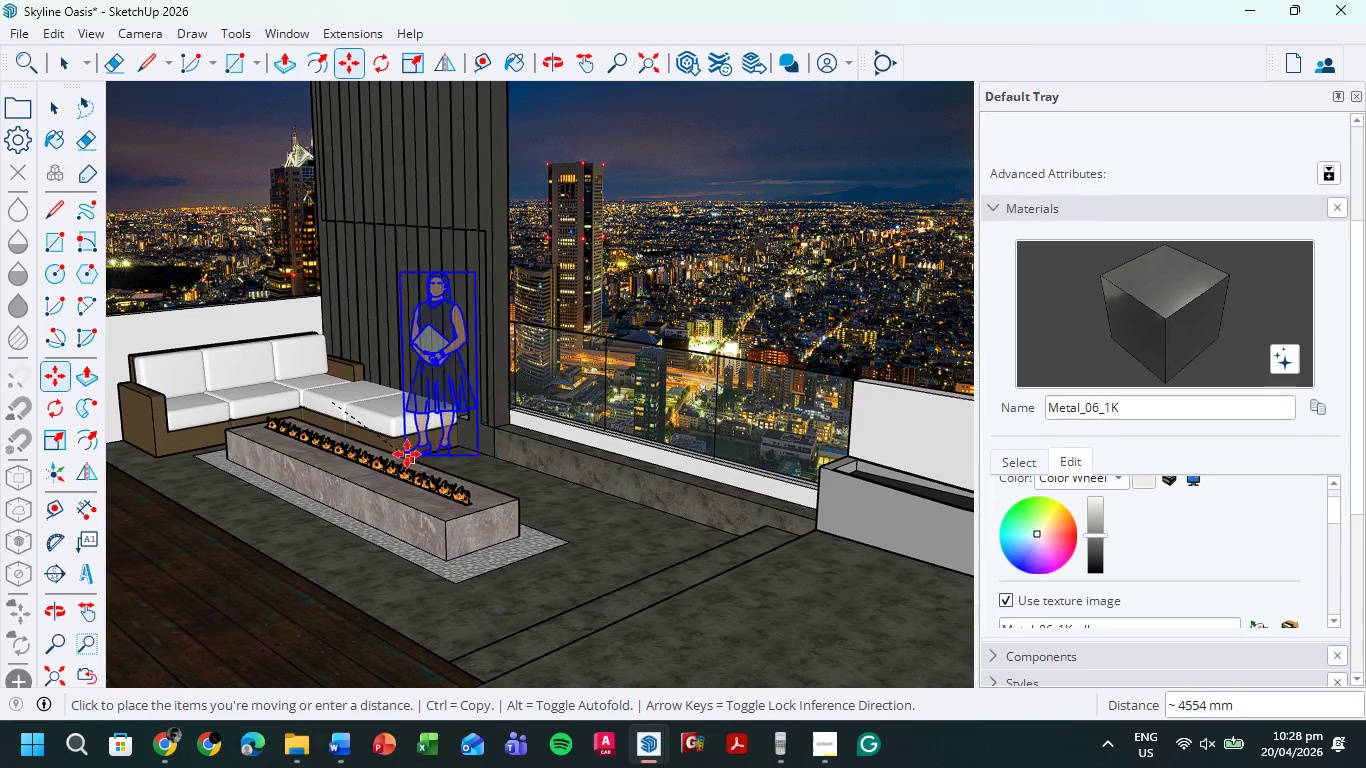 
left_click([432, 462])
 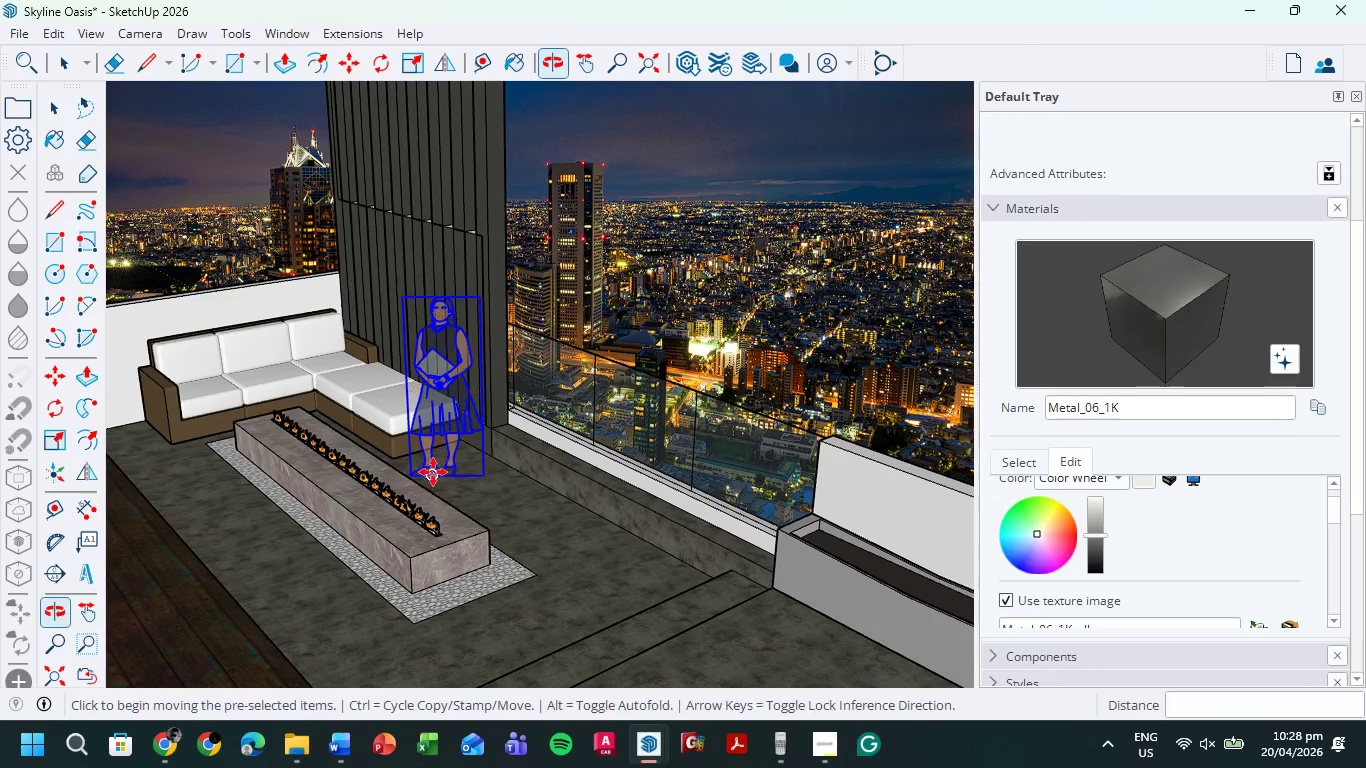 
scroll: coordinate [473, 297], scroll_direction: up, amount: 6.0
 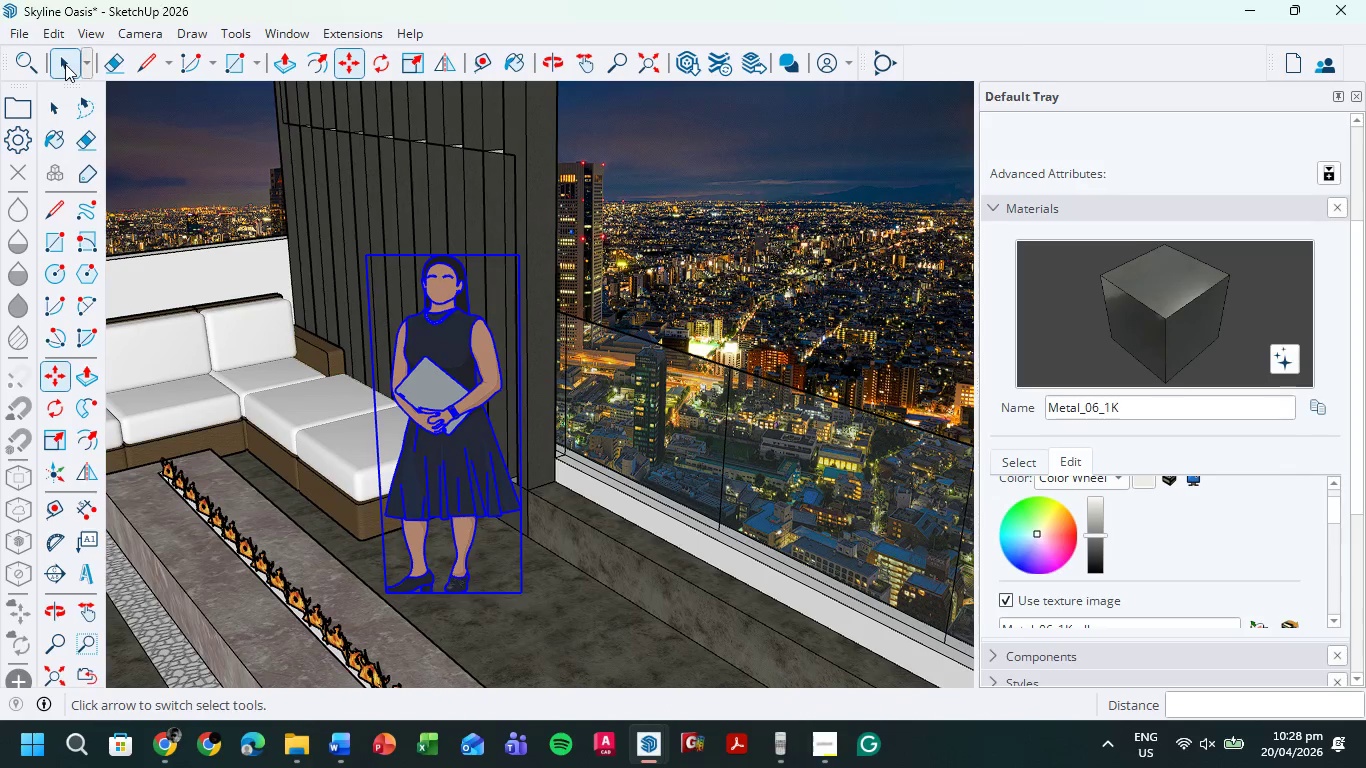 
double_click([690, 230])
 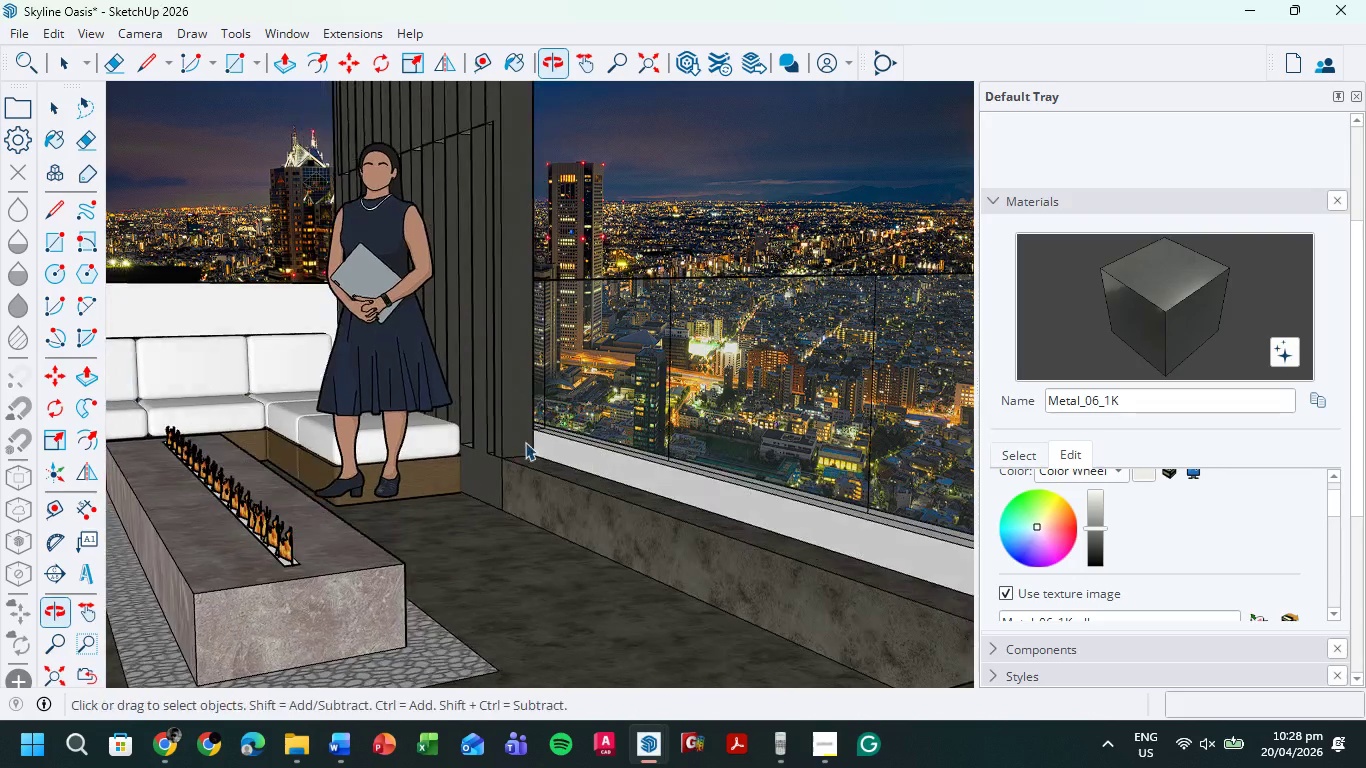 
scroll: coordinate [470, 516], scroll_direction: up, amount: 1.0
 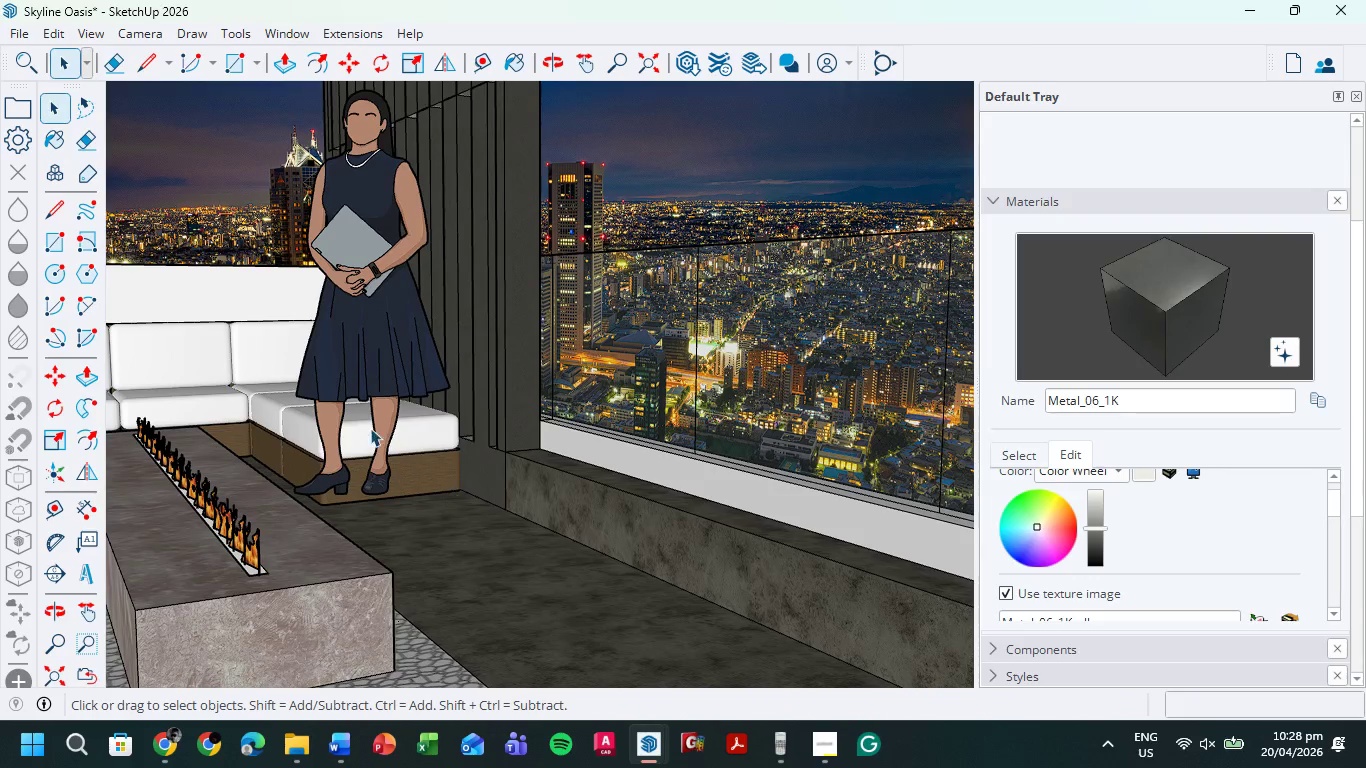 
left_click([349, 415])
 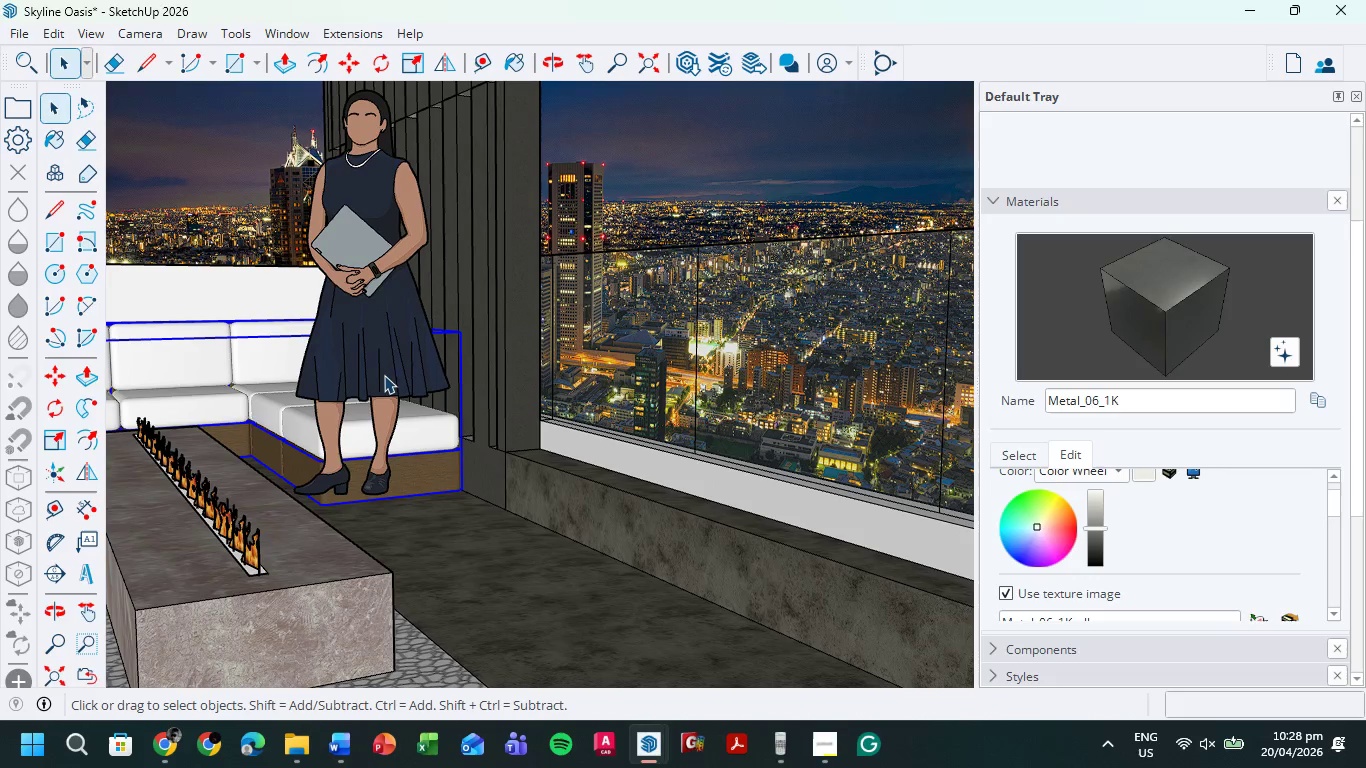 
left_click([390, 331])
 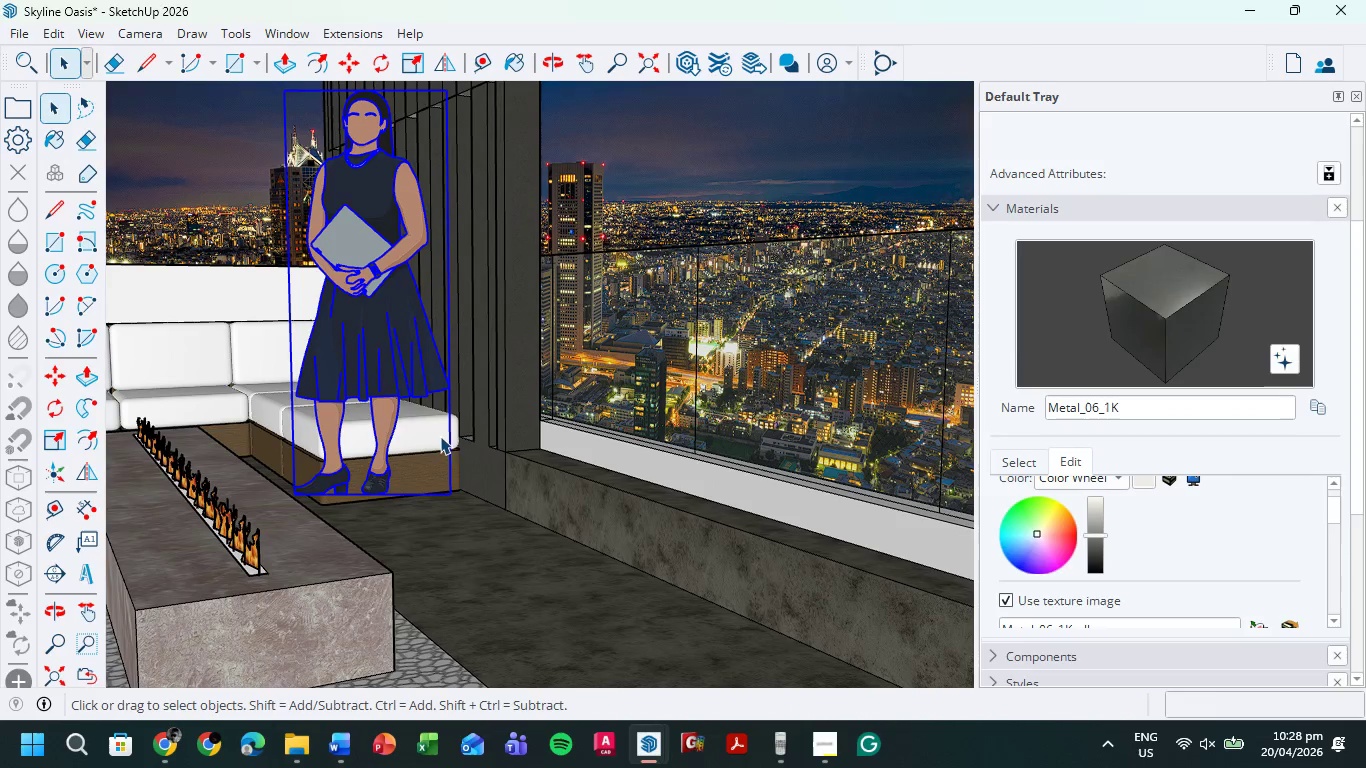 
key(M)
 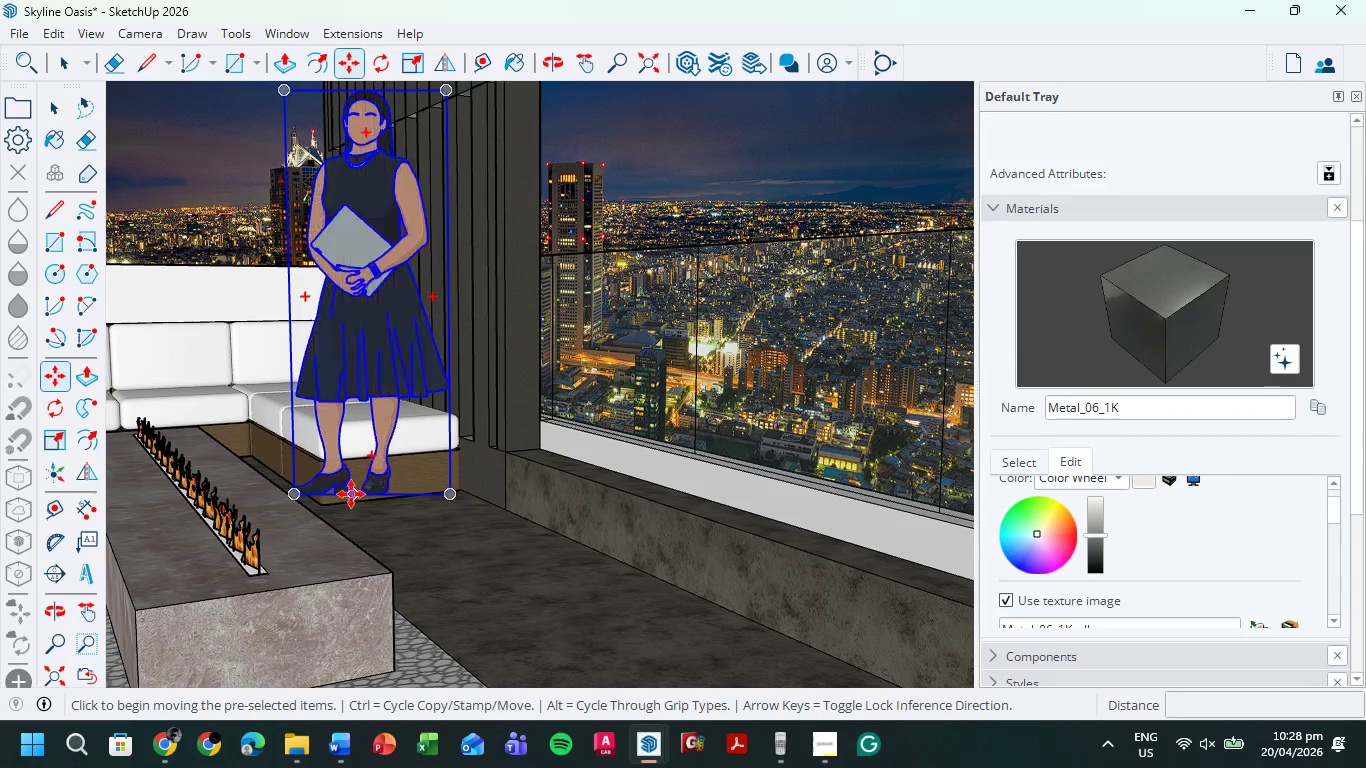 
left_click([343, 495])
 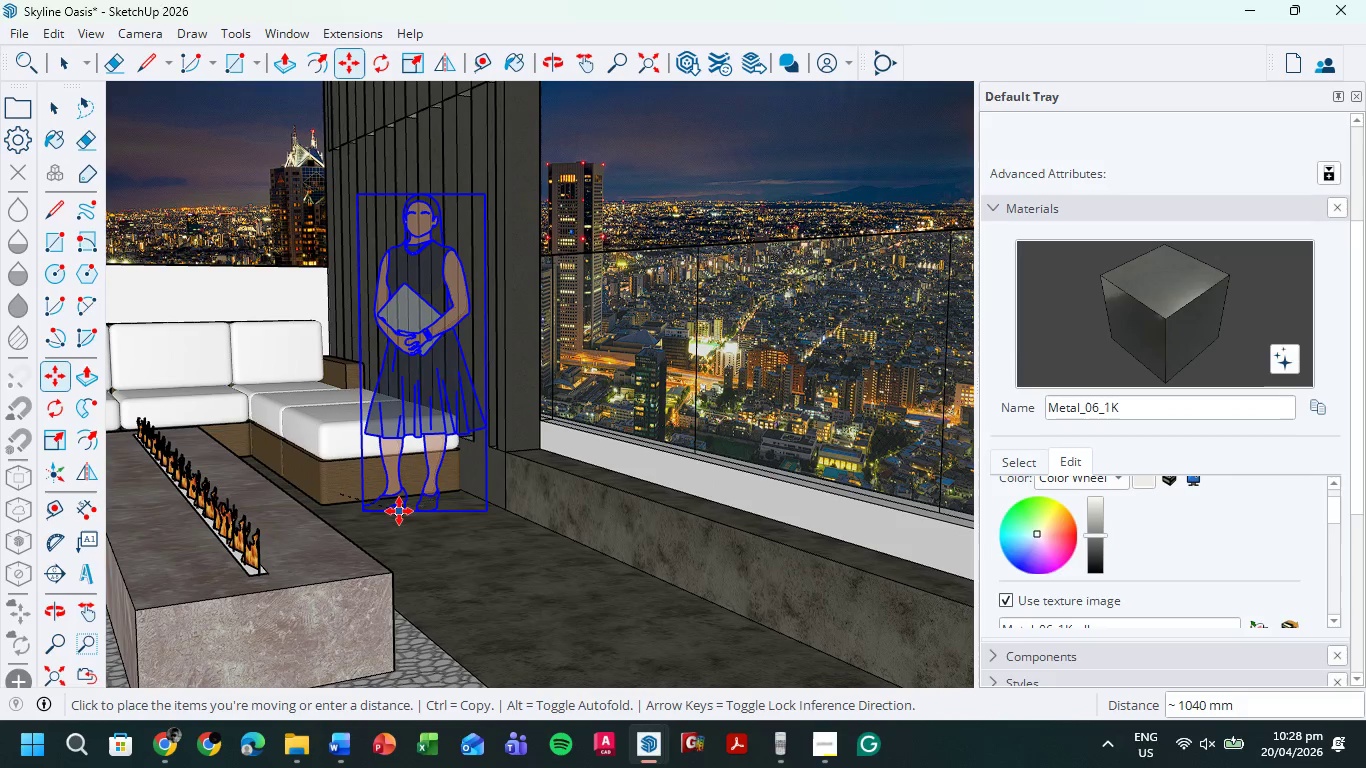 
left_click([399, 511])
 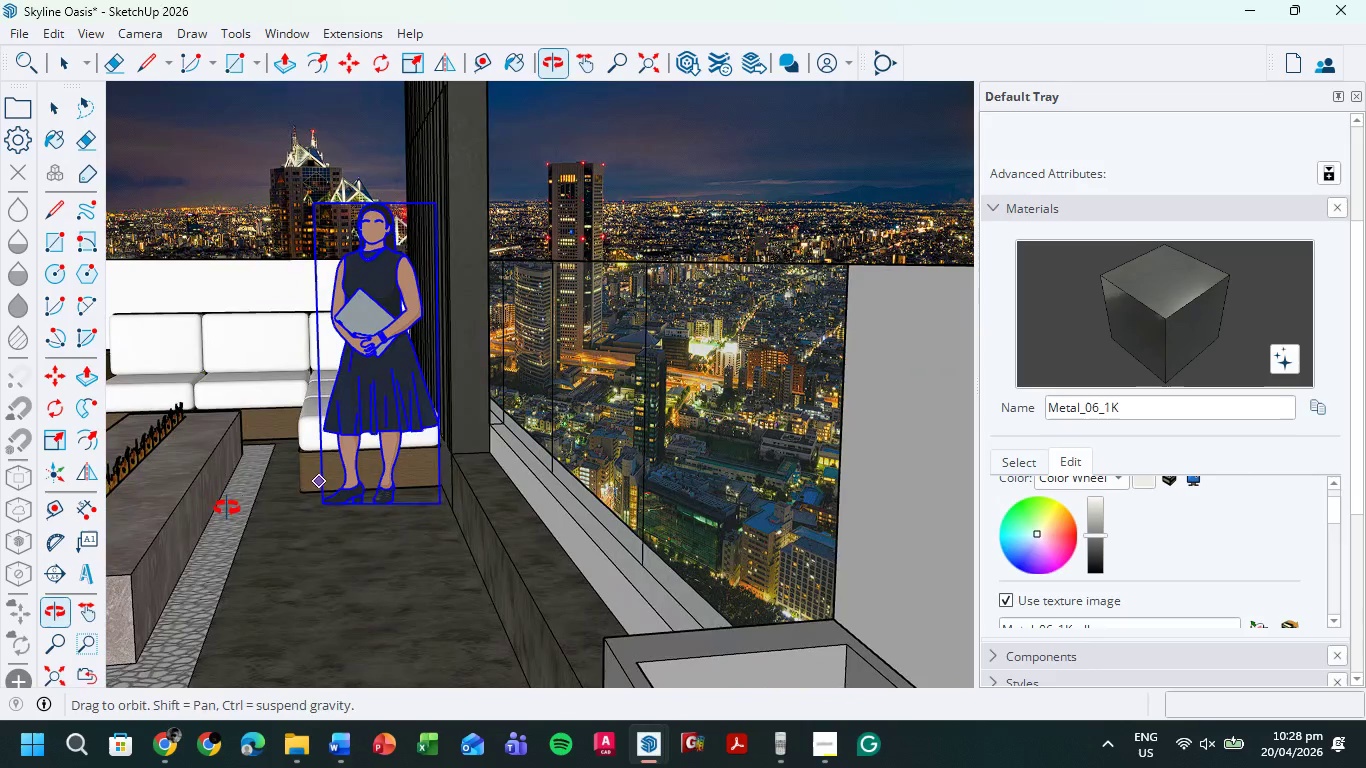 
wait(5.06)
 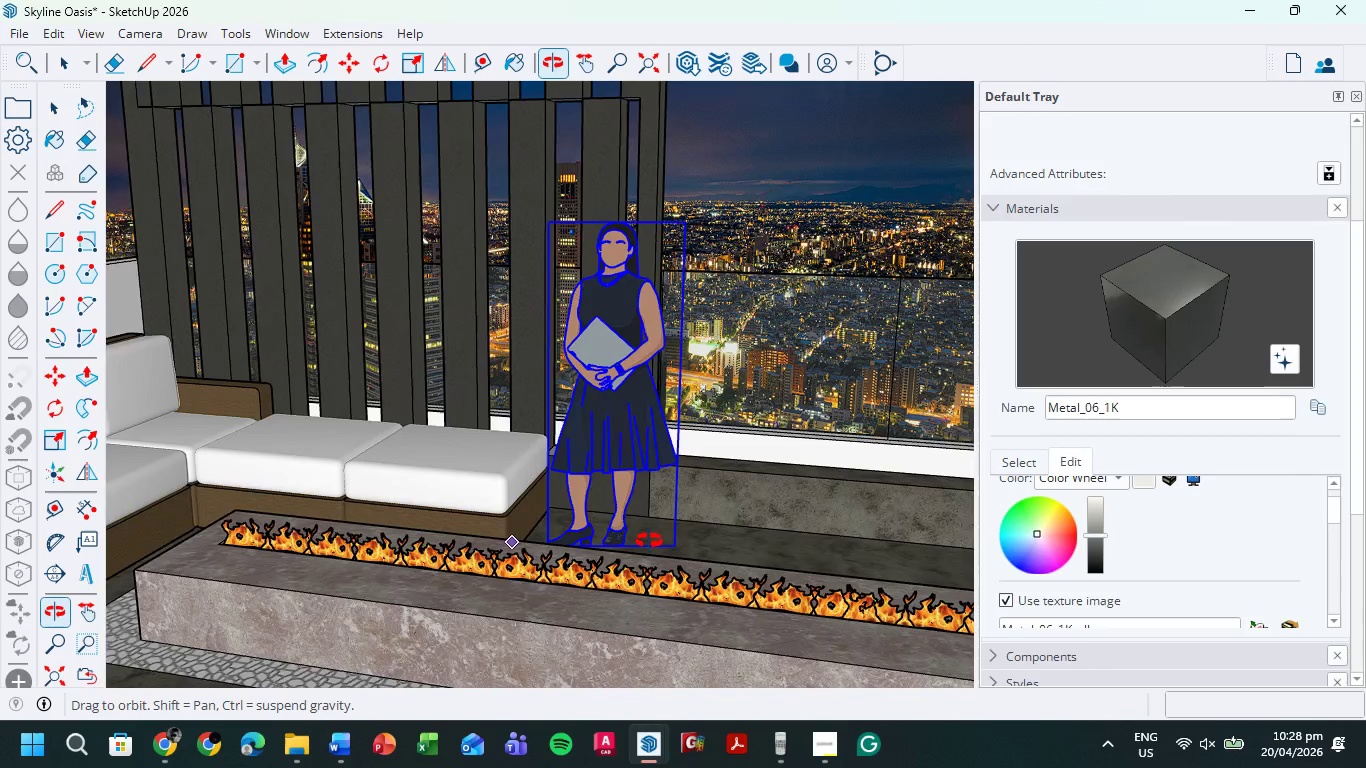 
scroll: coordinate [326, 484], scroll_direction: up, amount: 14.0
 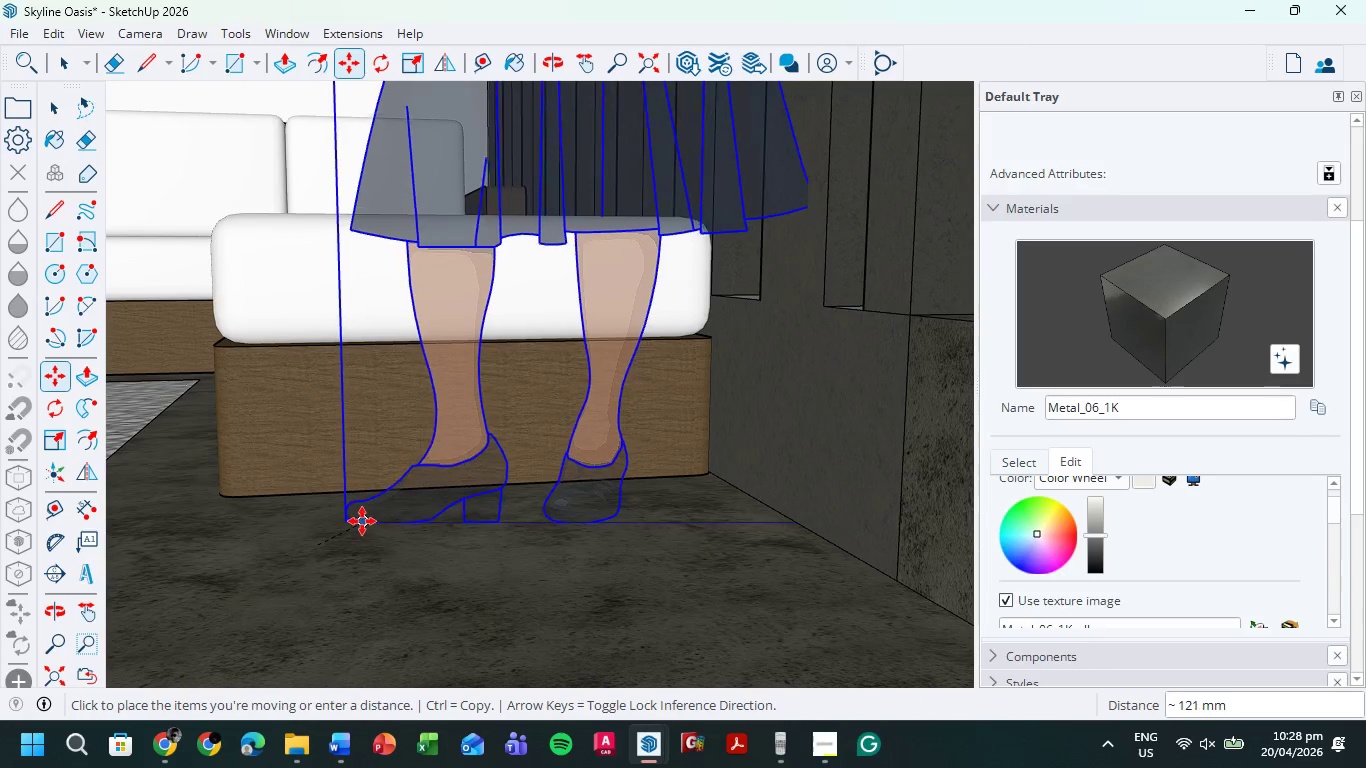 
left_click([343, 517])
 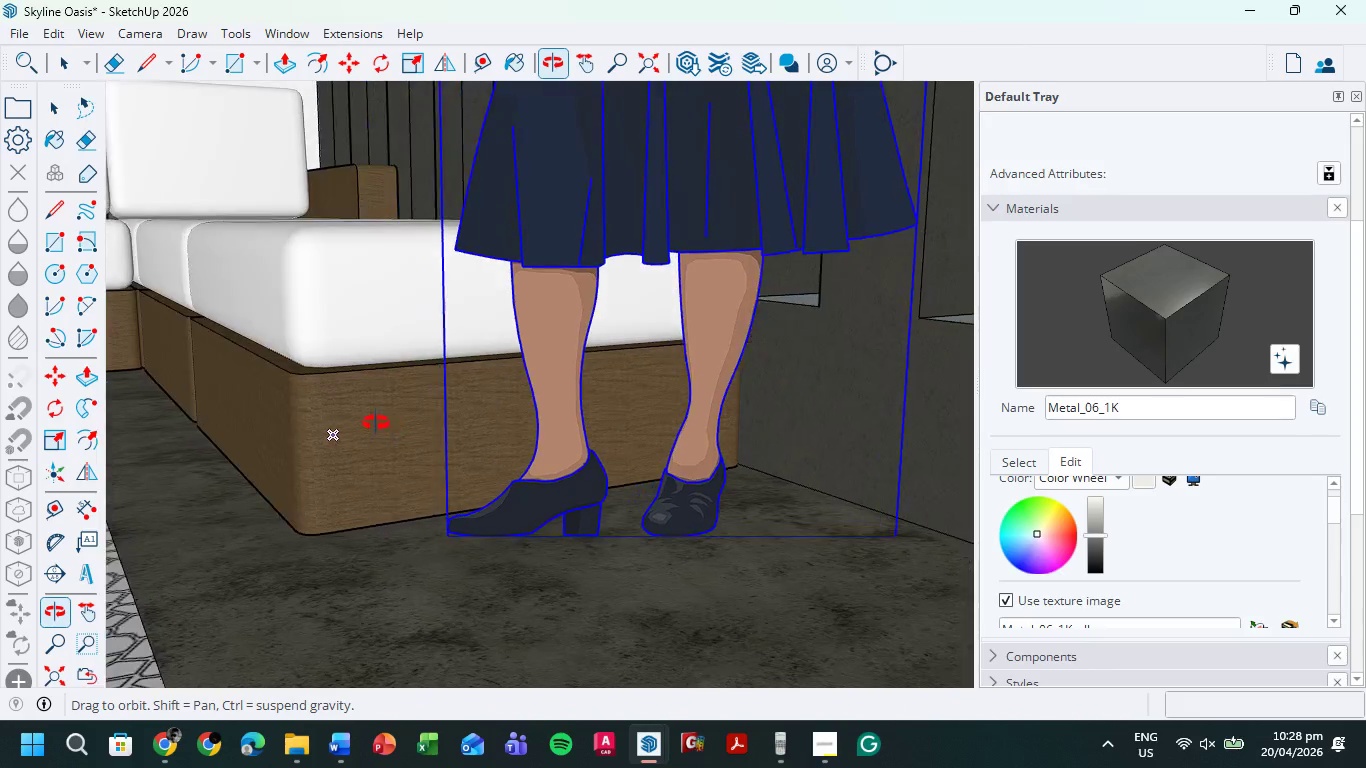 
scroll: coordinate [350, 354], scroll_direction: down, amount: 26.0
 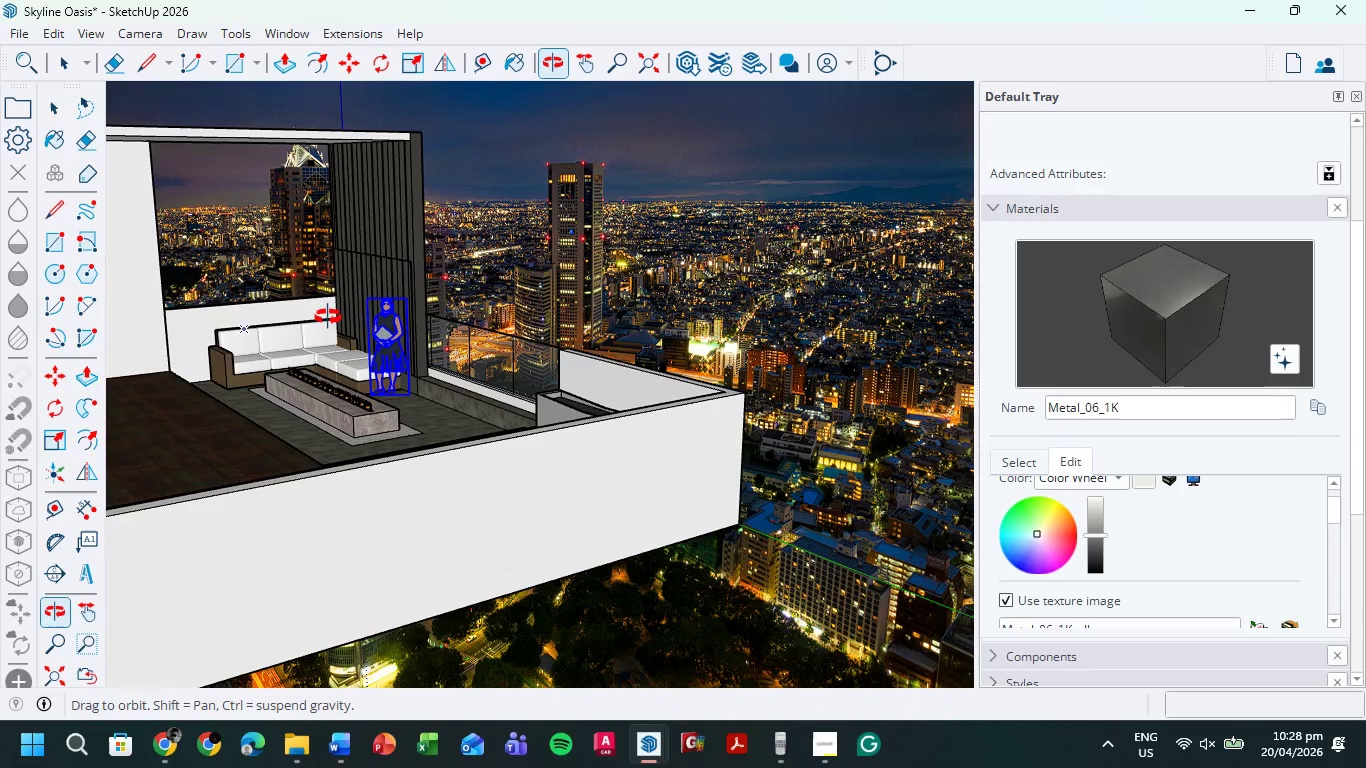 
hold_key(key=ShiftLeft, duration=0.41)
 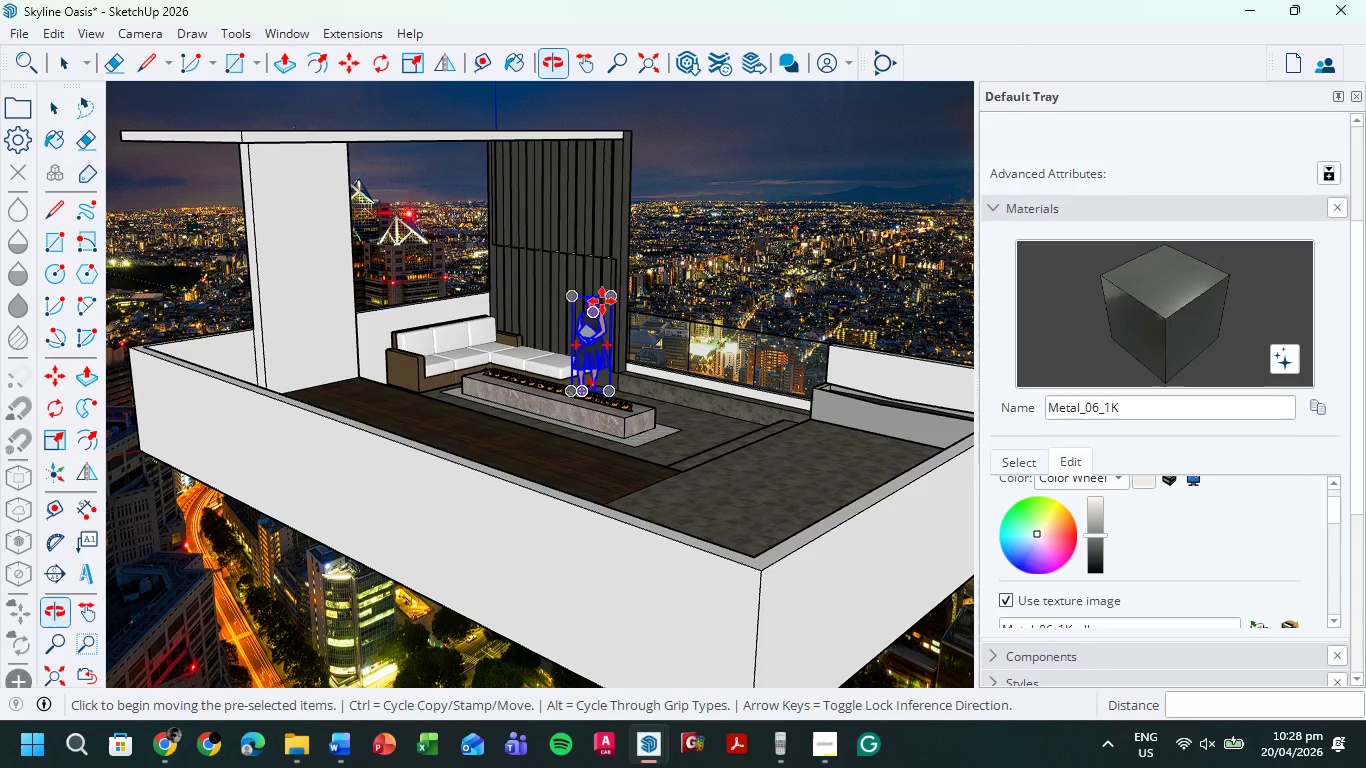 
hold_key(key=ShiftLeft, duration=0.42)
 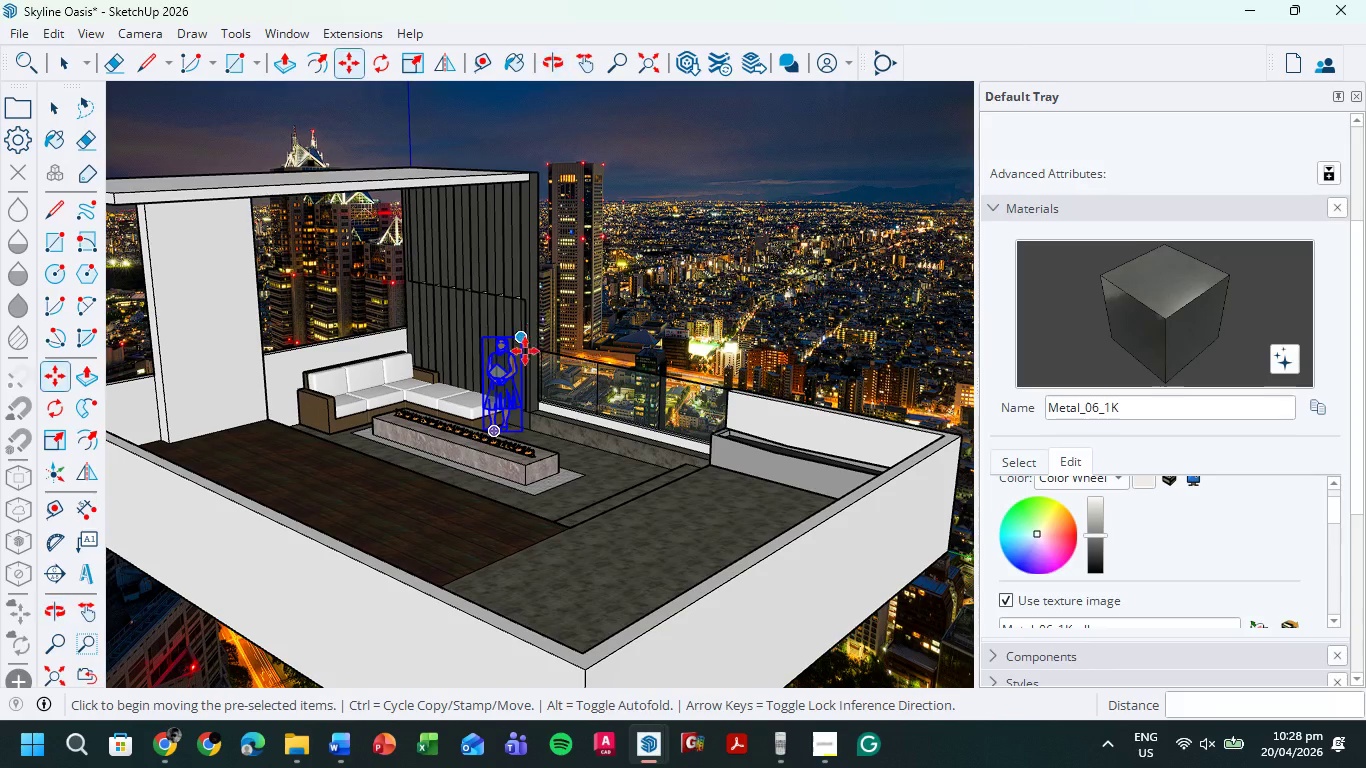 
hold_key(key=ShiftLeft, duration=0.52)
 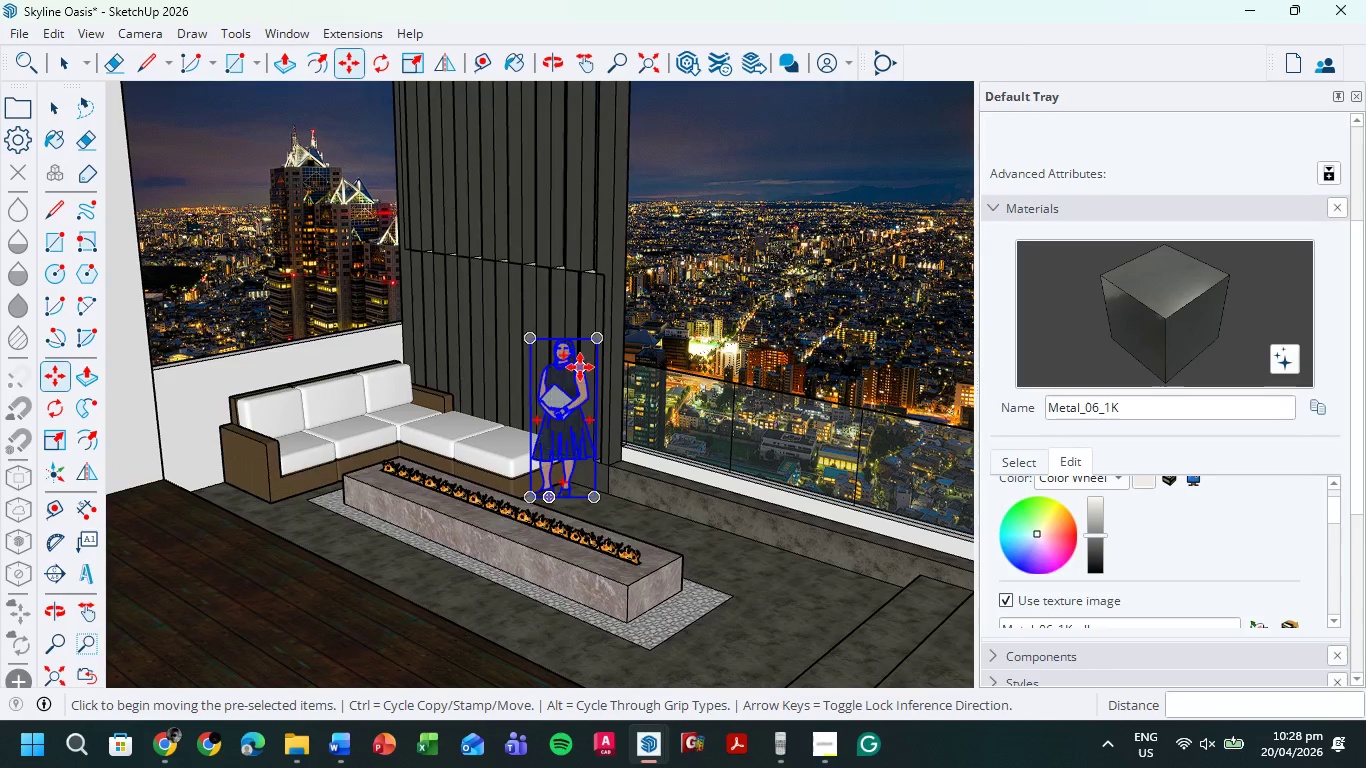 
scroll: coordinate [523, 357], scroll_direction: up, amount: 5.0
 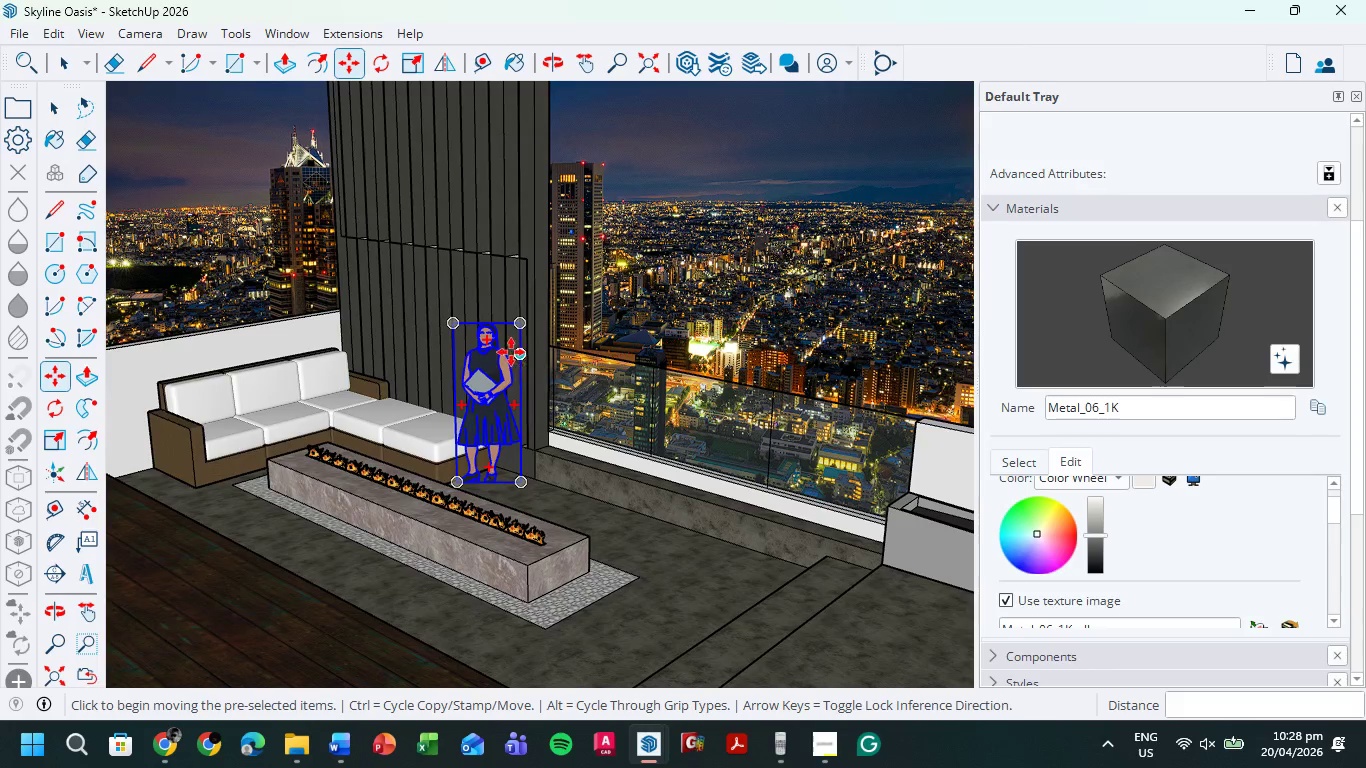 
scroll: coordinate [578, 367], scroll_direction: down, amount: 2.0
 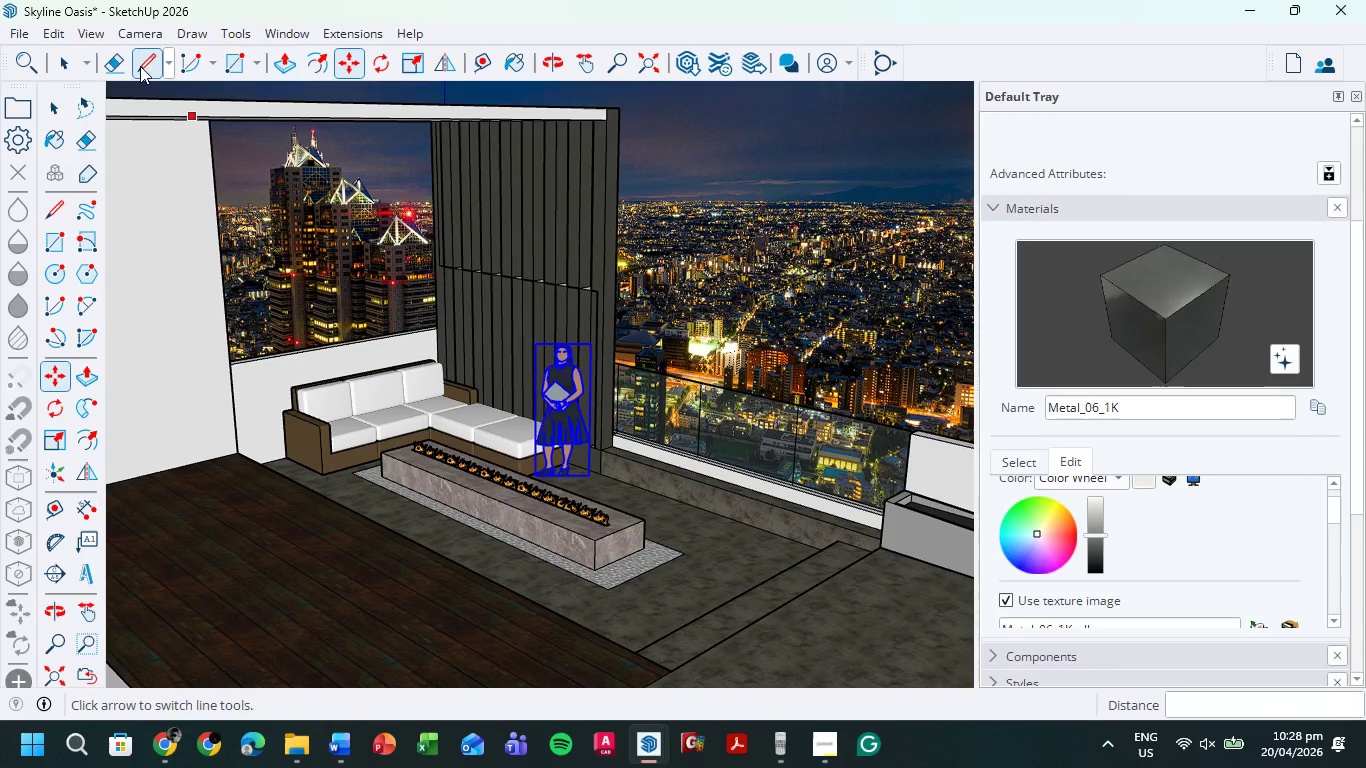 
left_click([63, 69])
 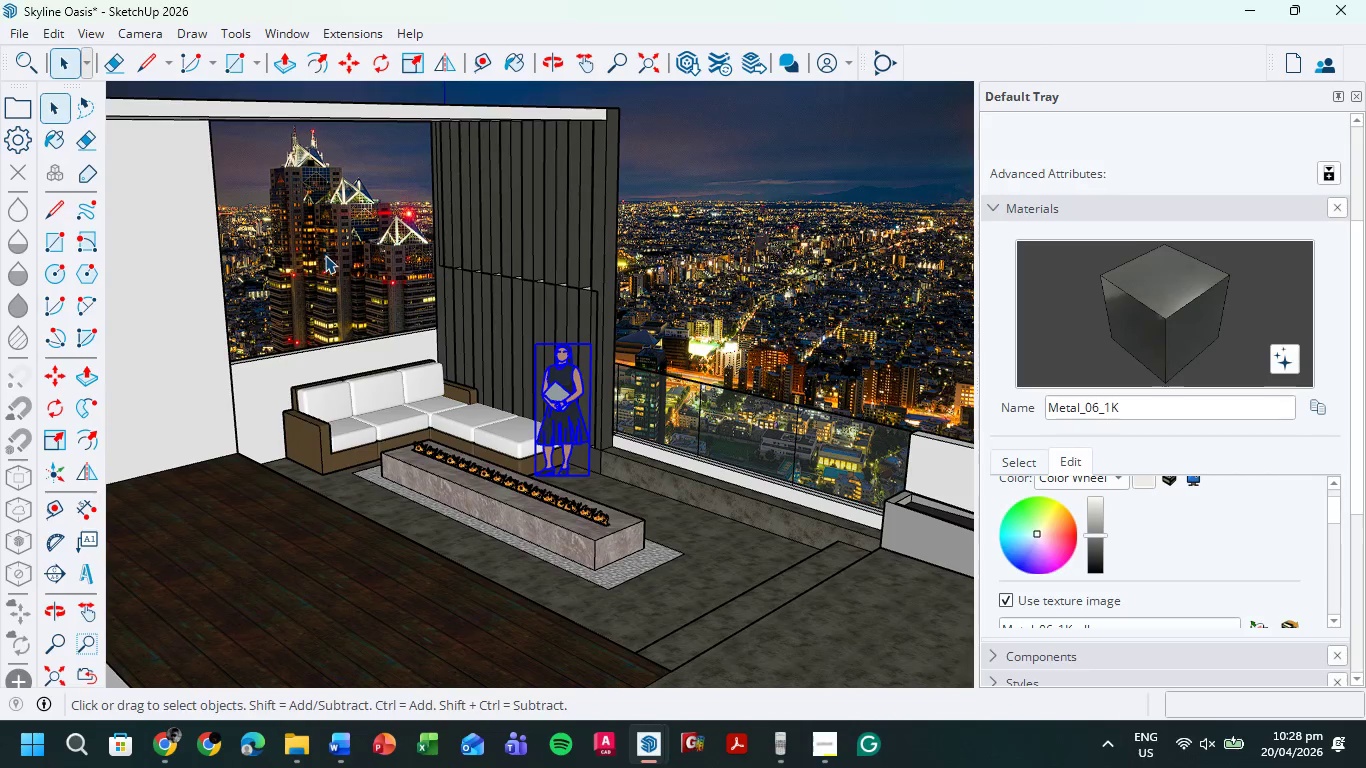 
hold_key(key=ShiftLeft, duration=0.34)
 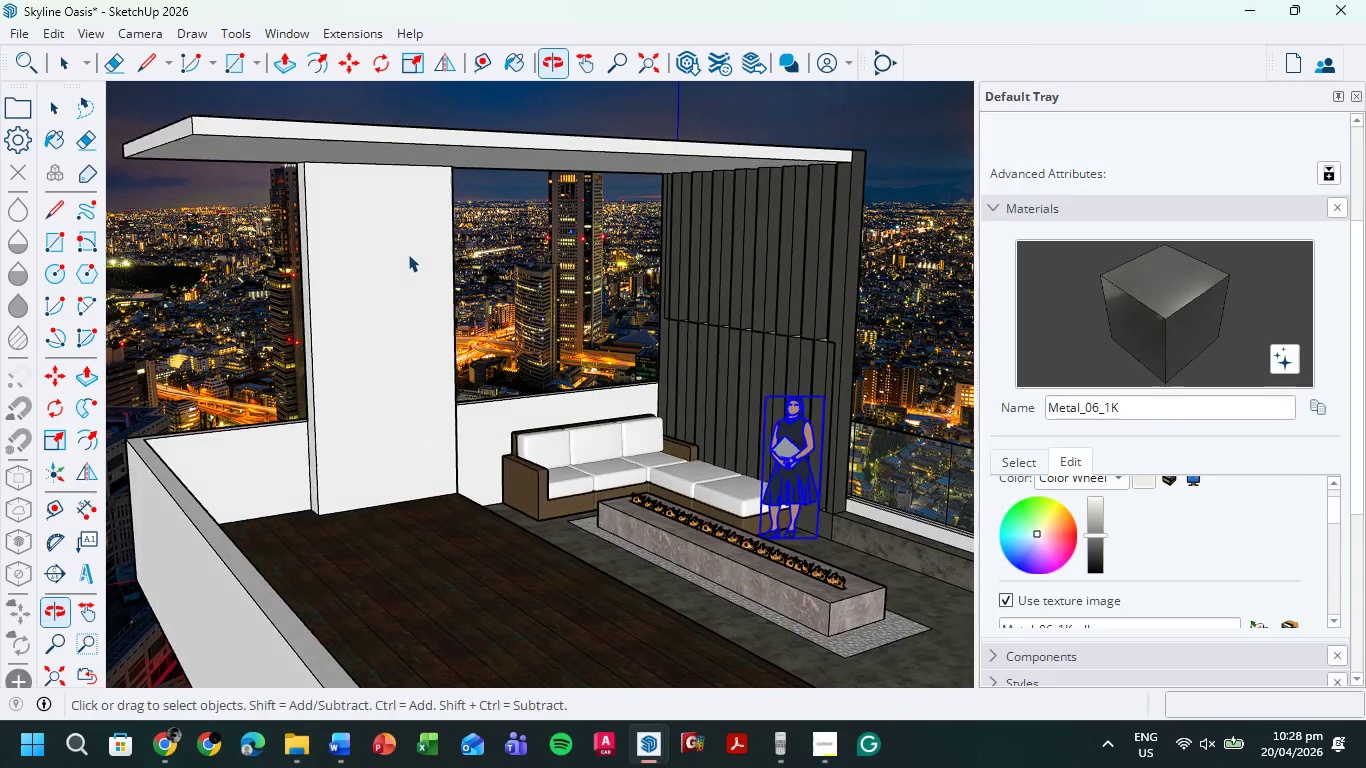 
left_click([405, 254])
 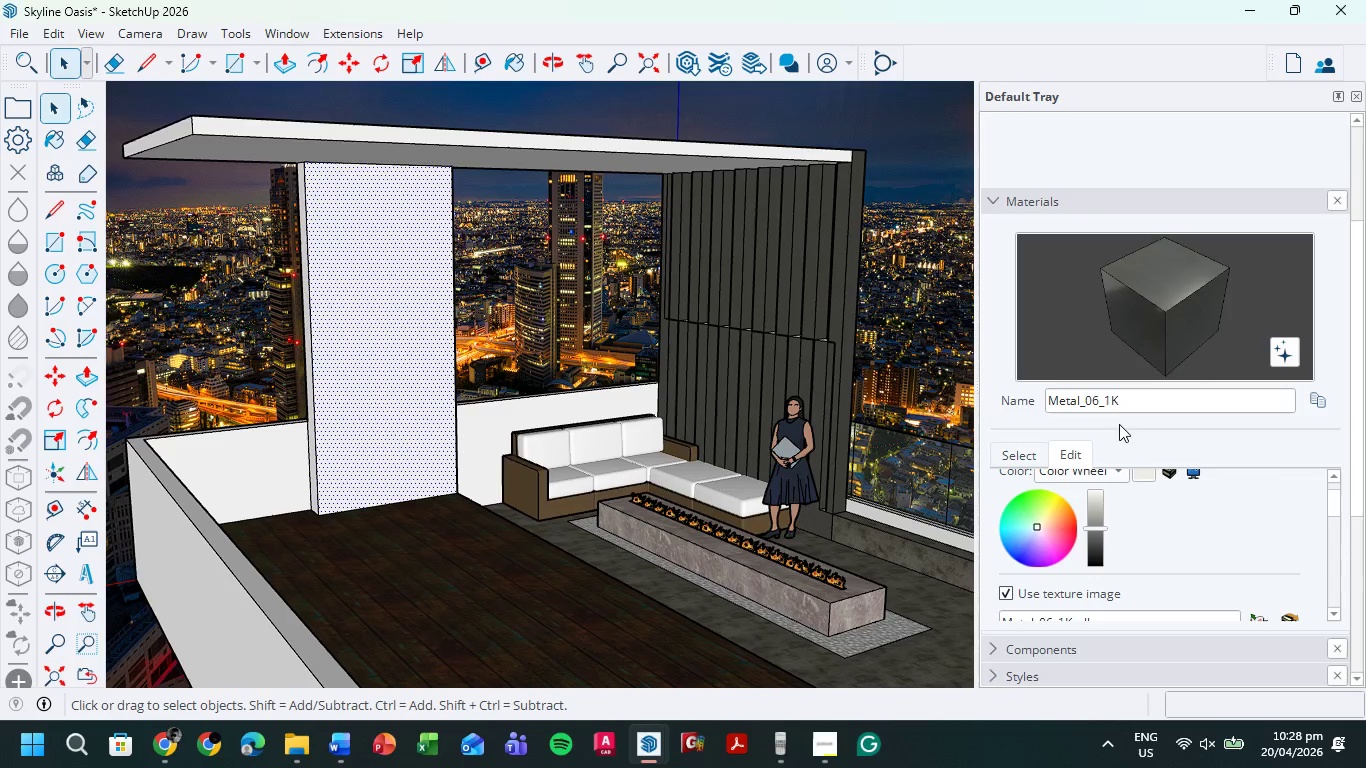 
left_click([1024, 453])
 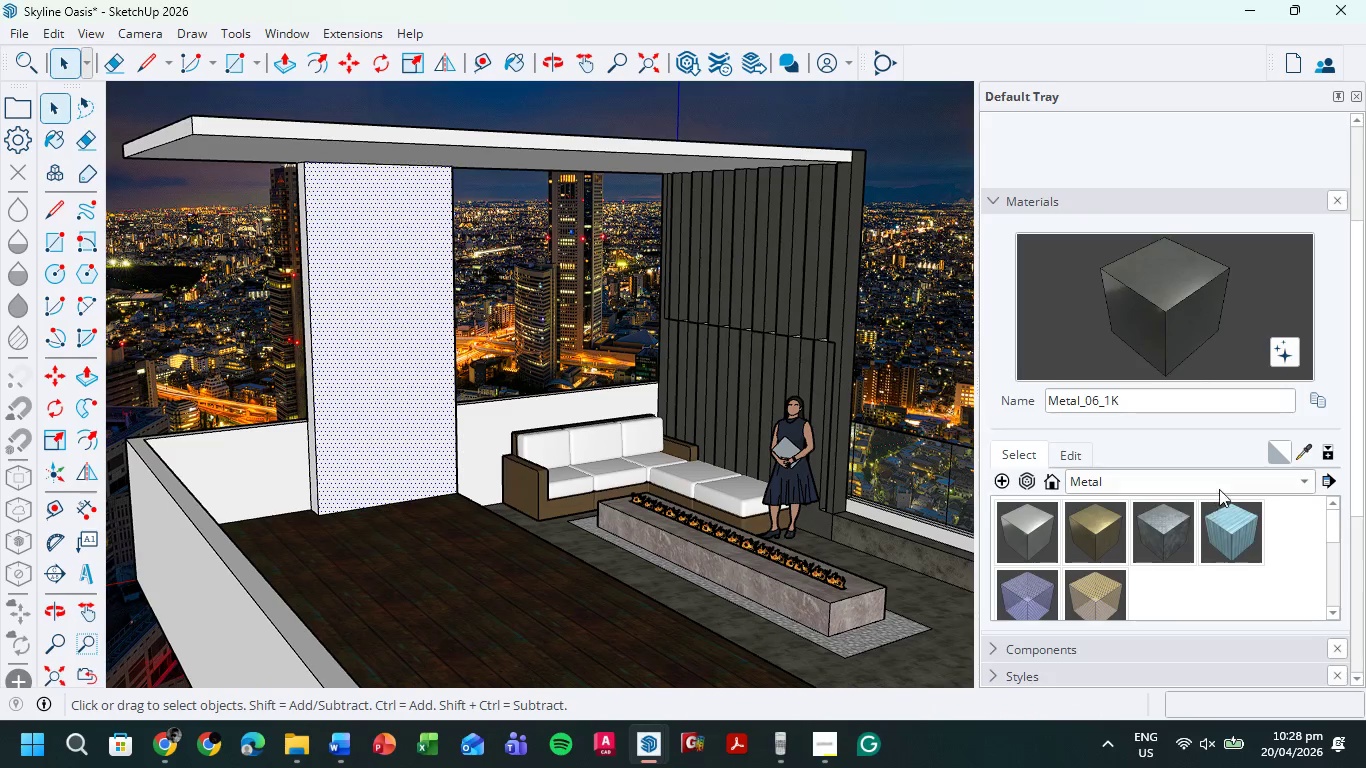 
left_click([1233, 474])
 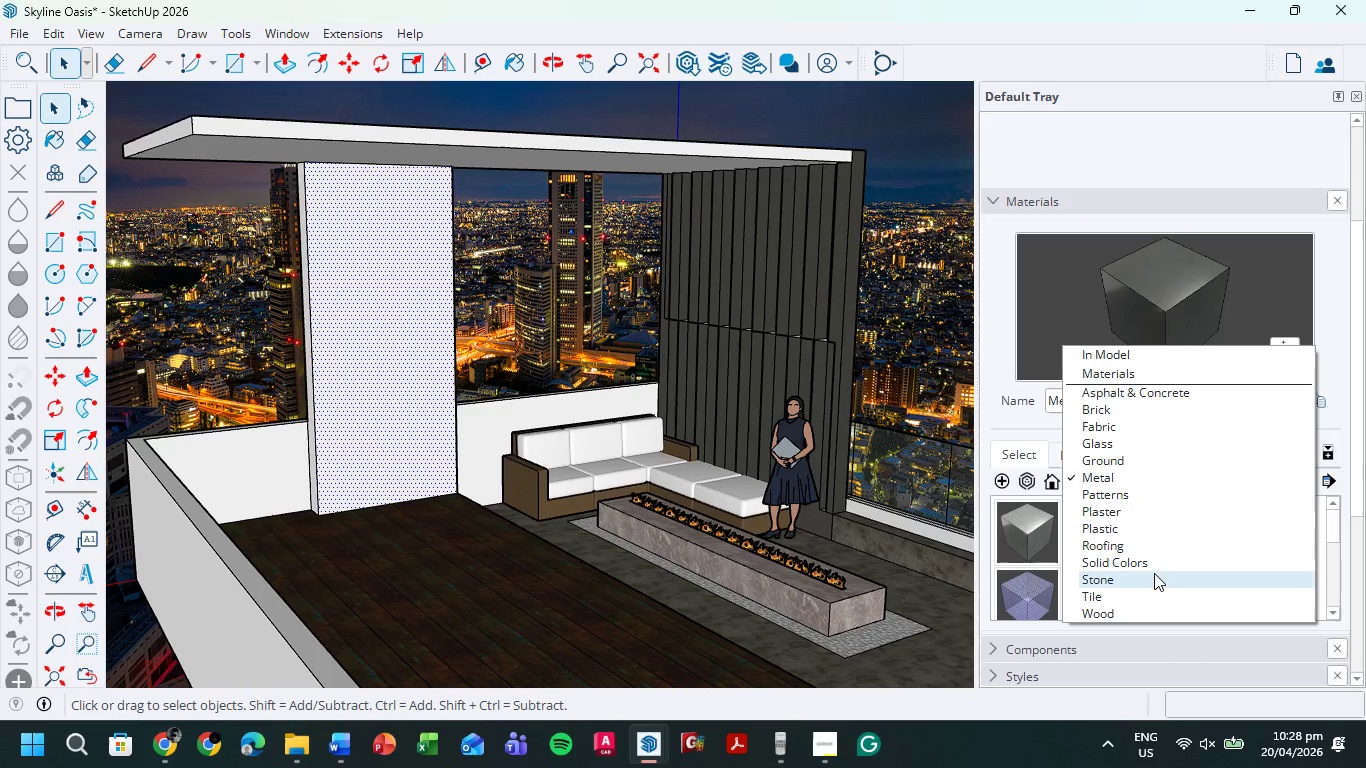 
left_click([1151, 575])
 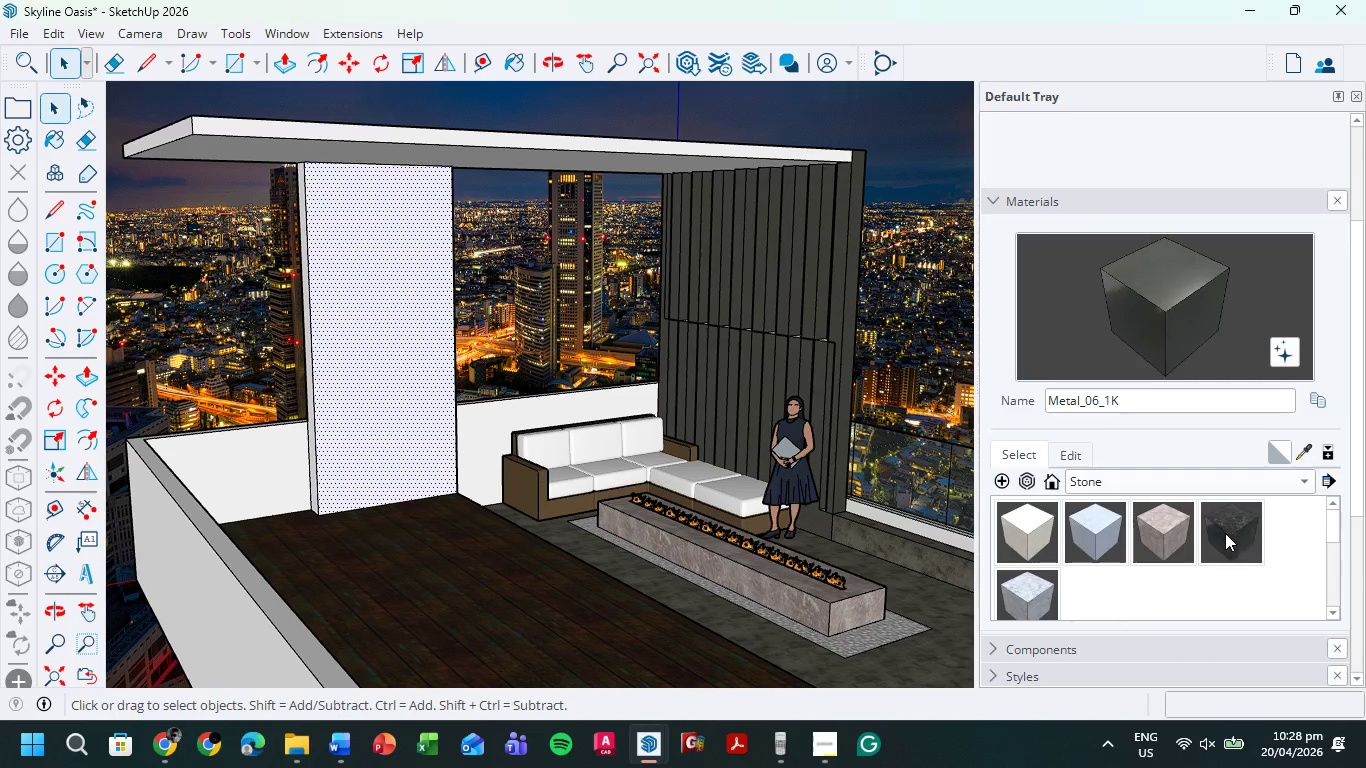 
left_click([1173, 535])
 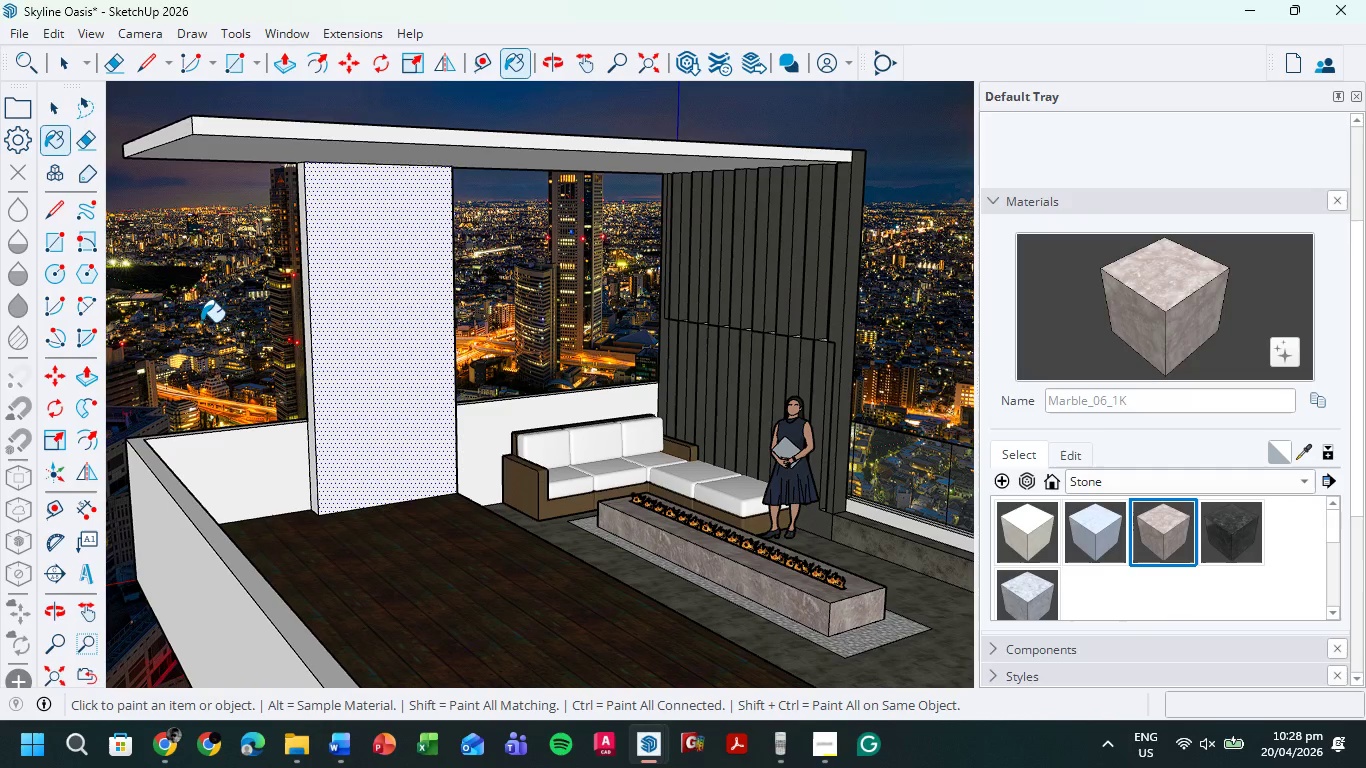 
left_click([351, 320])
 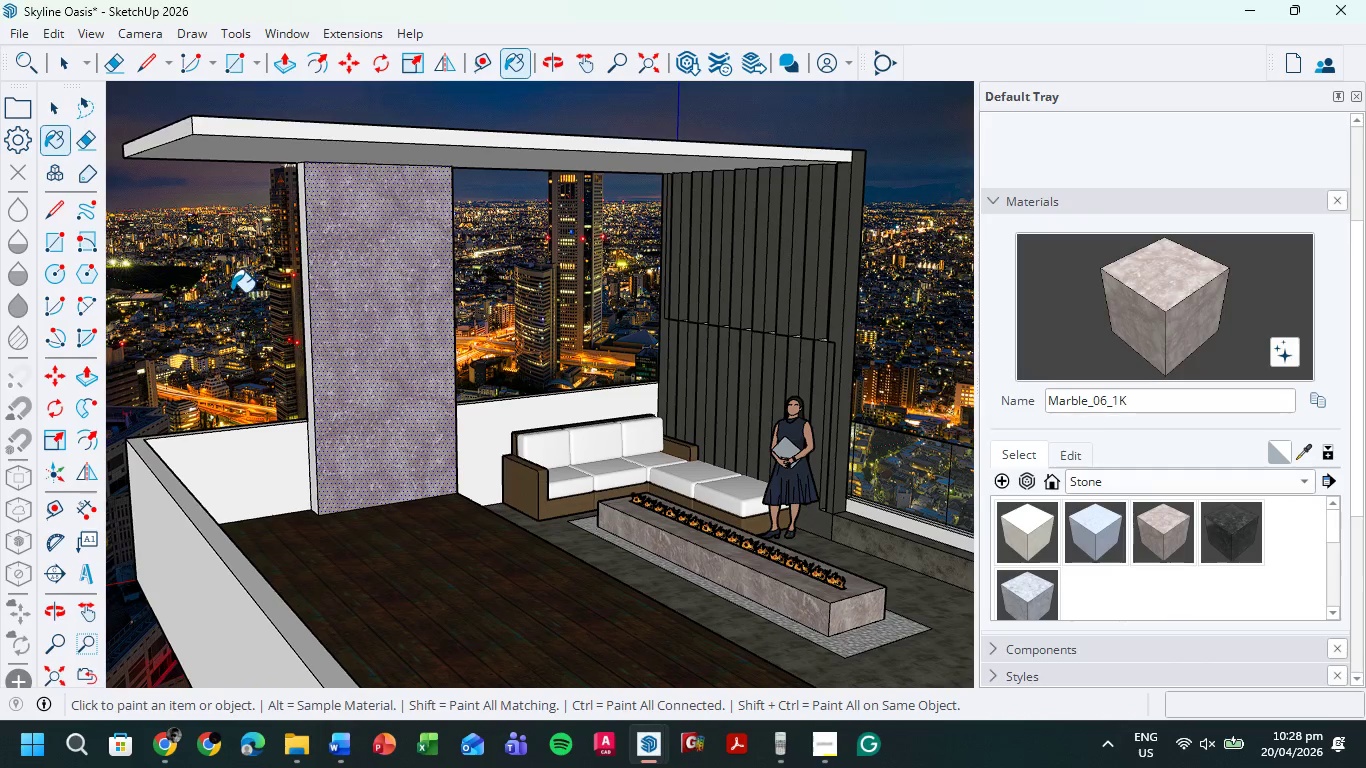 
scroll: coordinate [231, 292], scroll_direction: up, amount: 1.0
 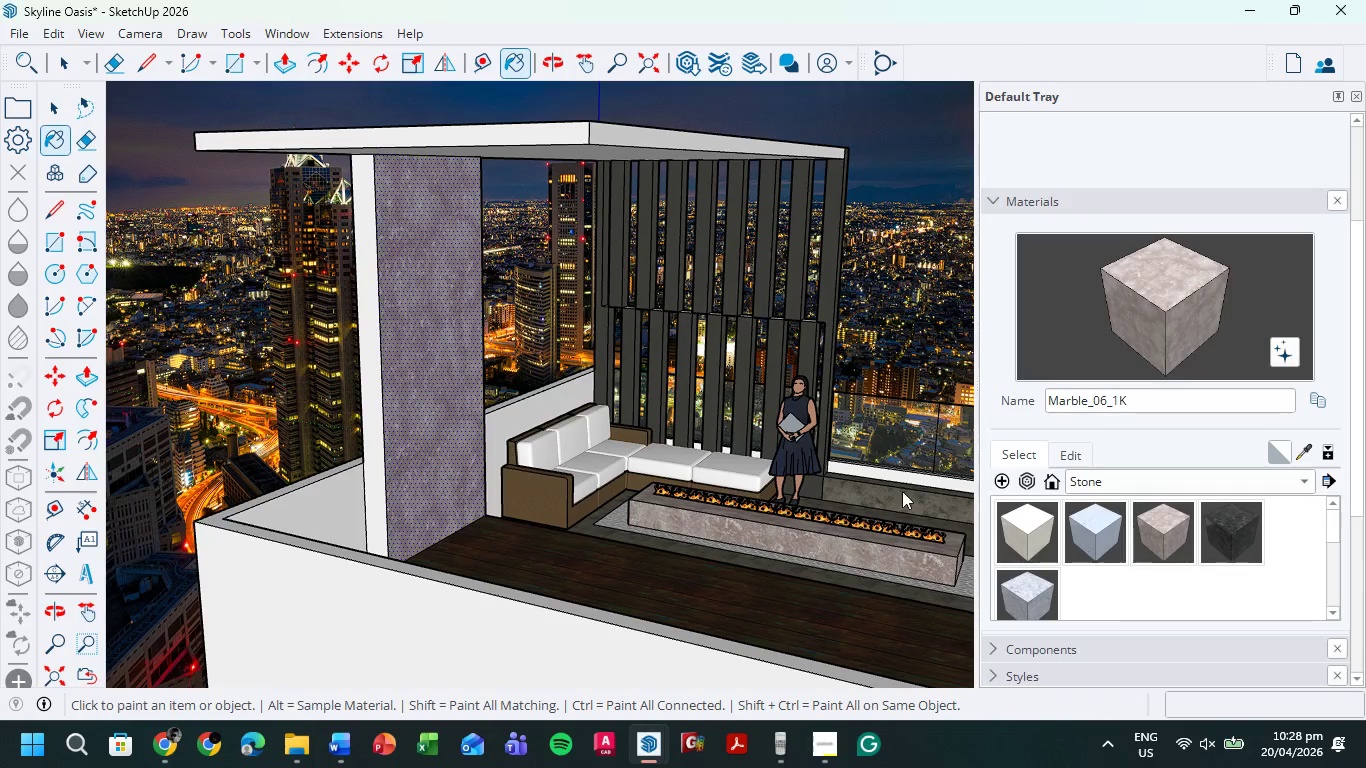 
left_click([420, 385])
 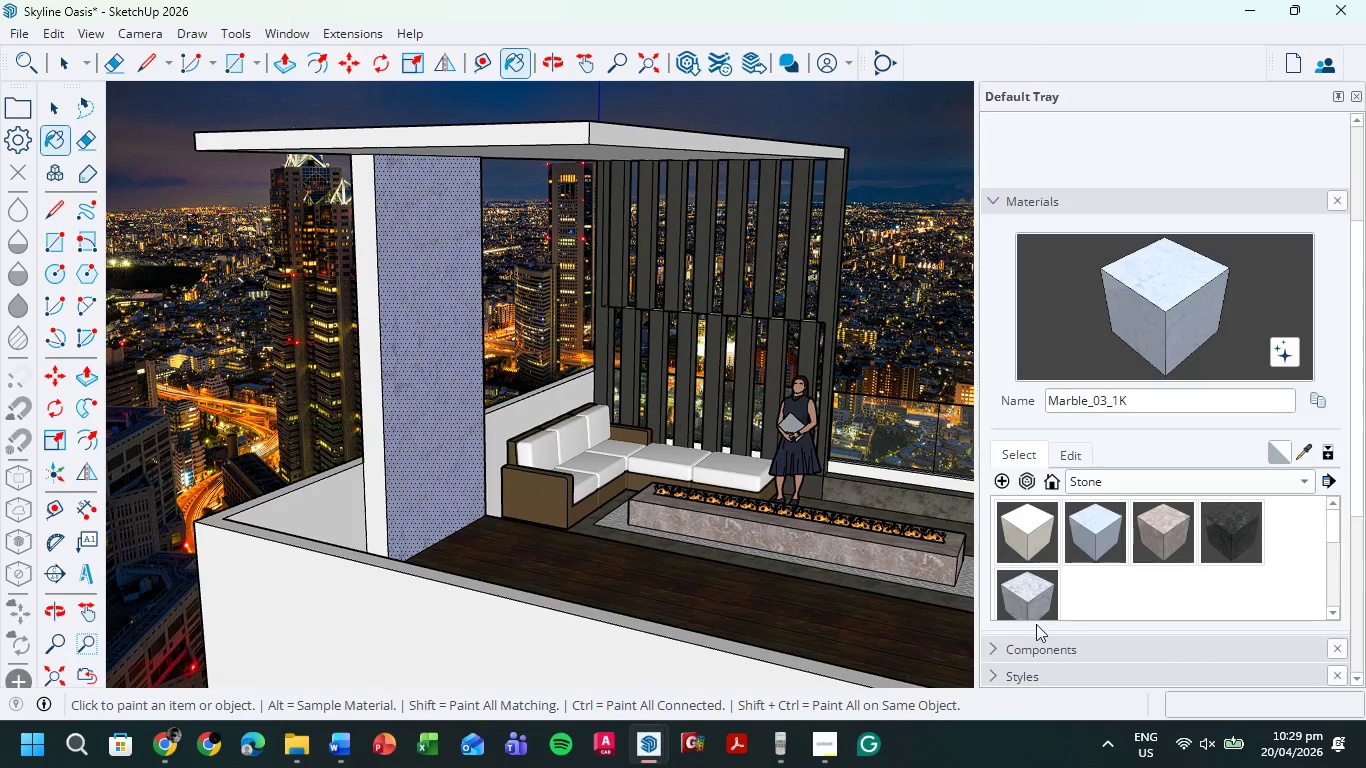 
left_click([1038, 597])
 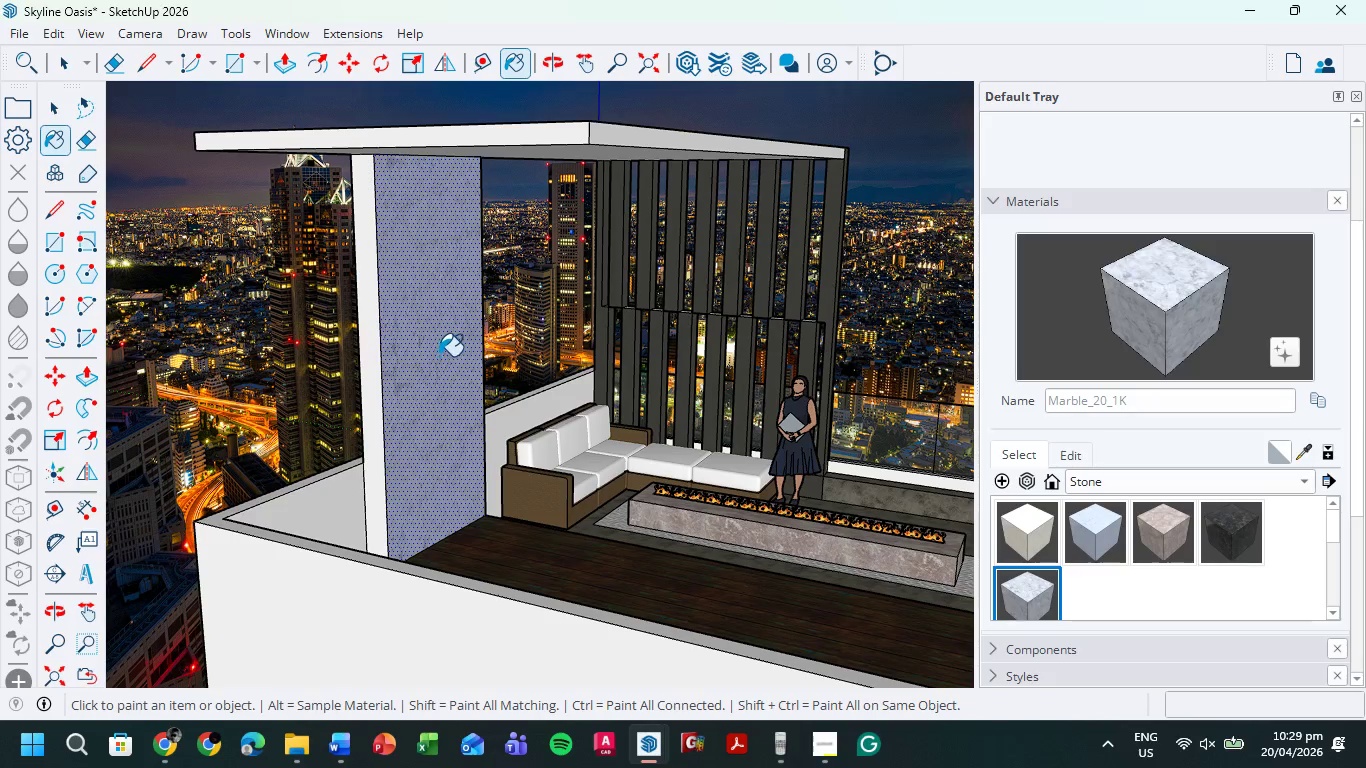 
left_click([437, 351])
 